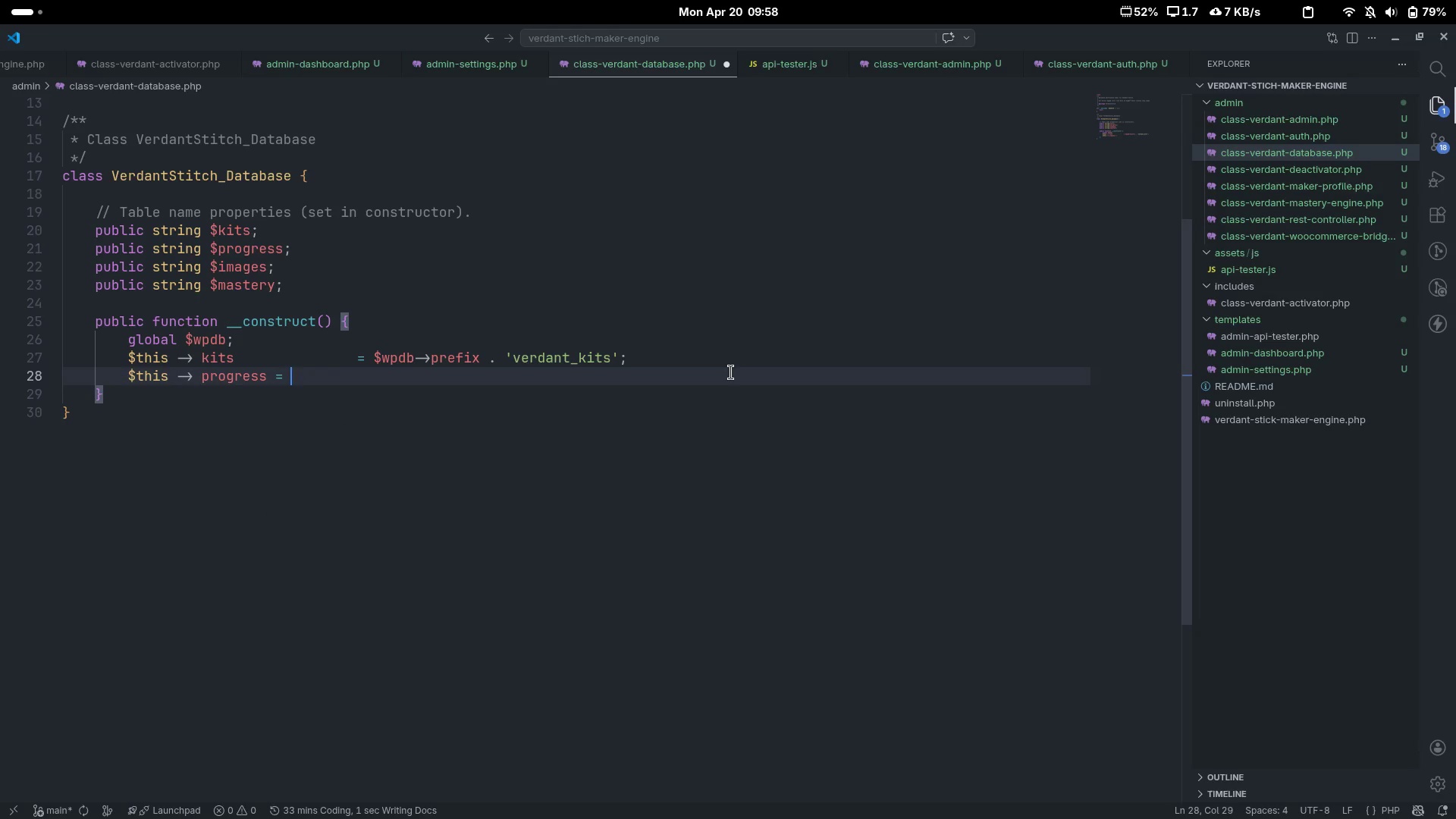 
key(Control+ControlLeft)
 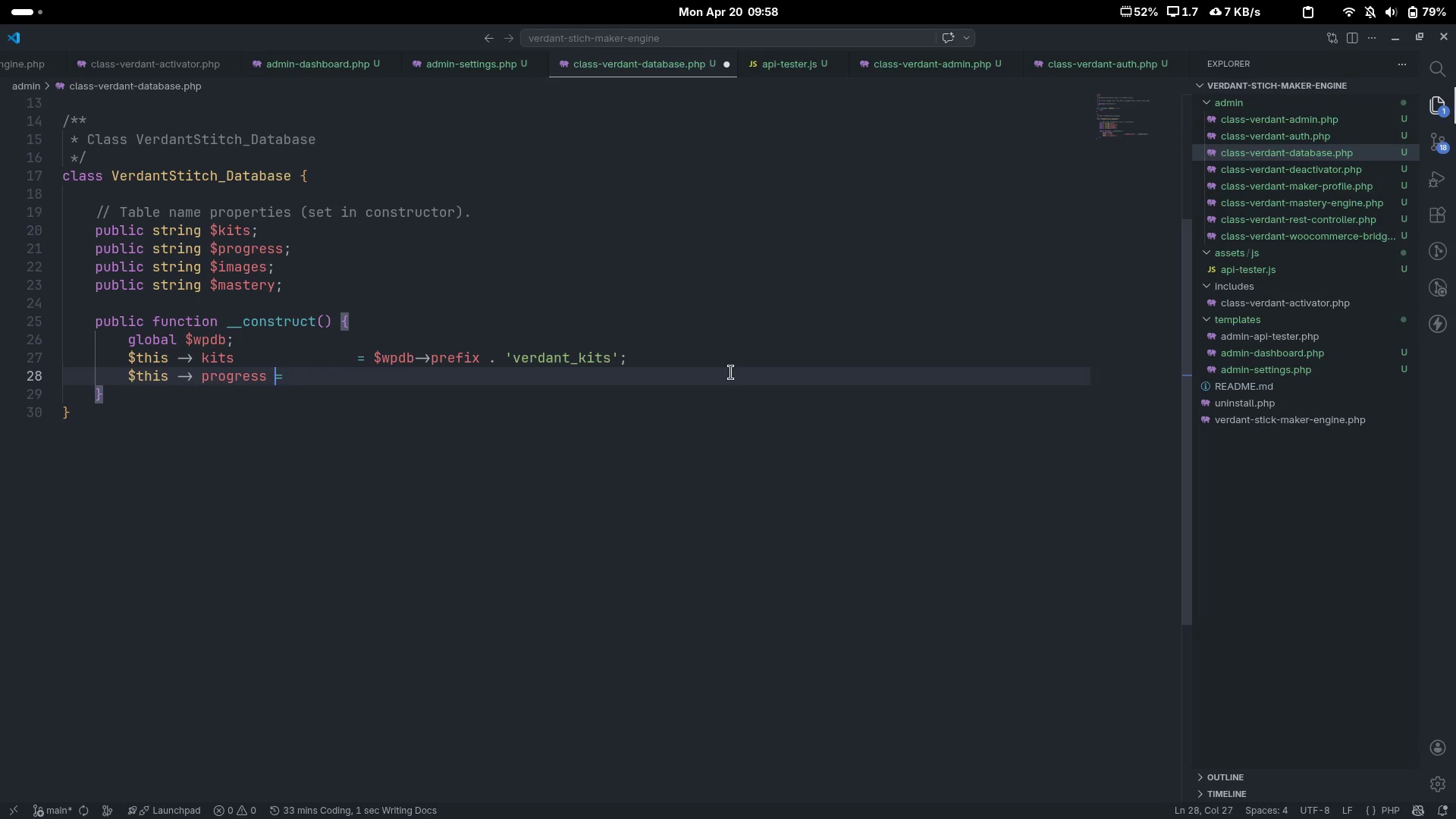 
key(Control+ArrowLeft)
 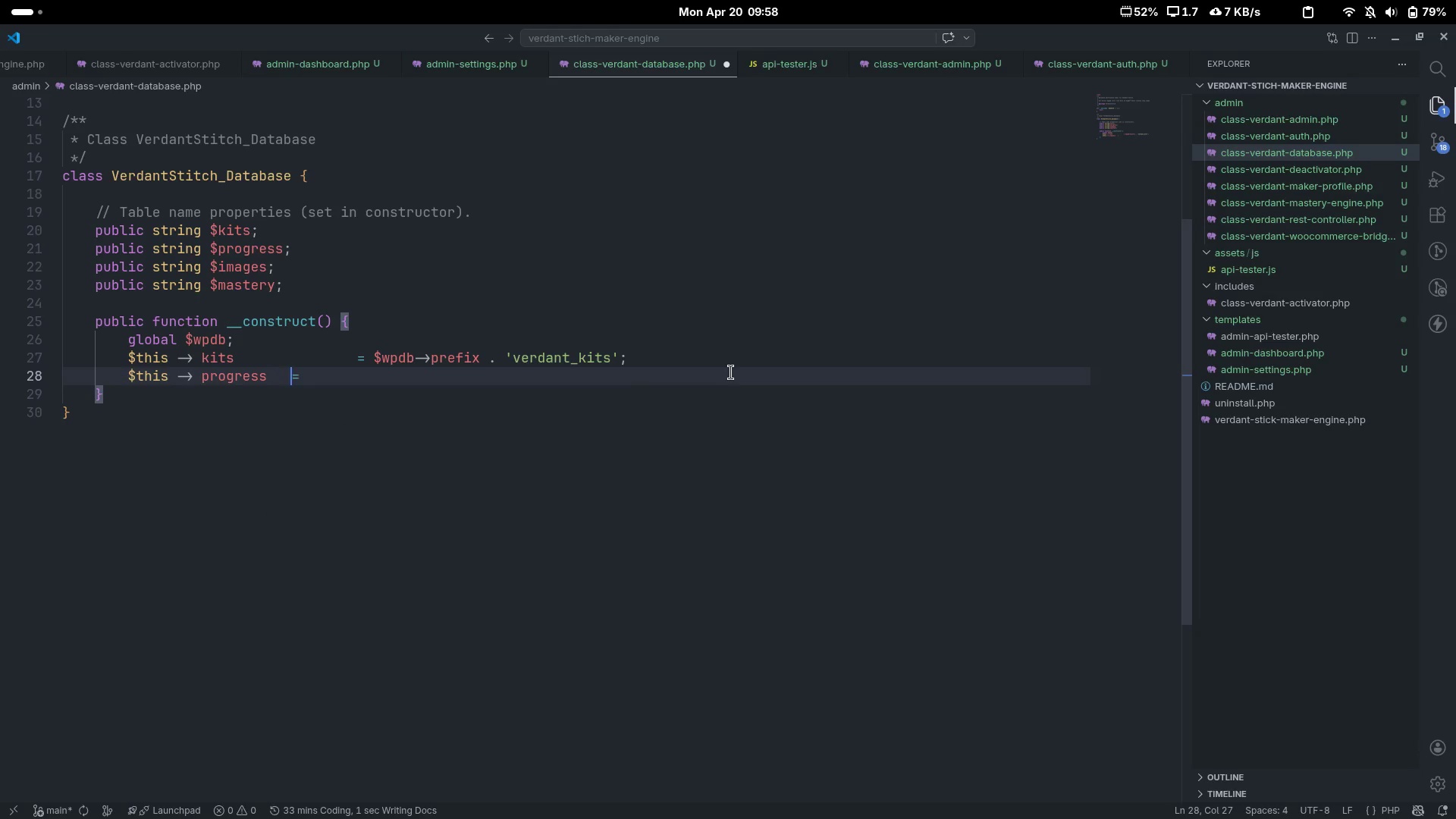 
key(Tab)
 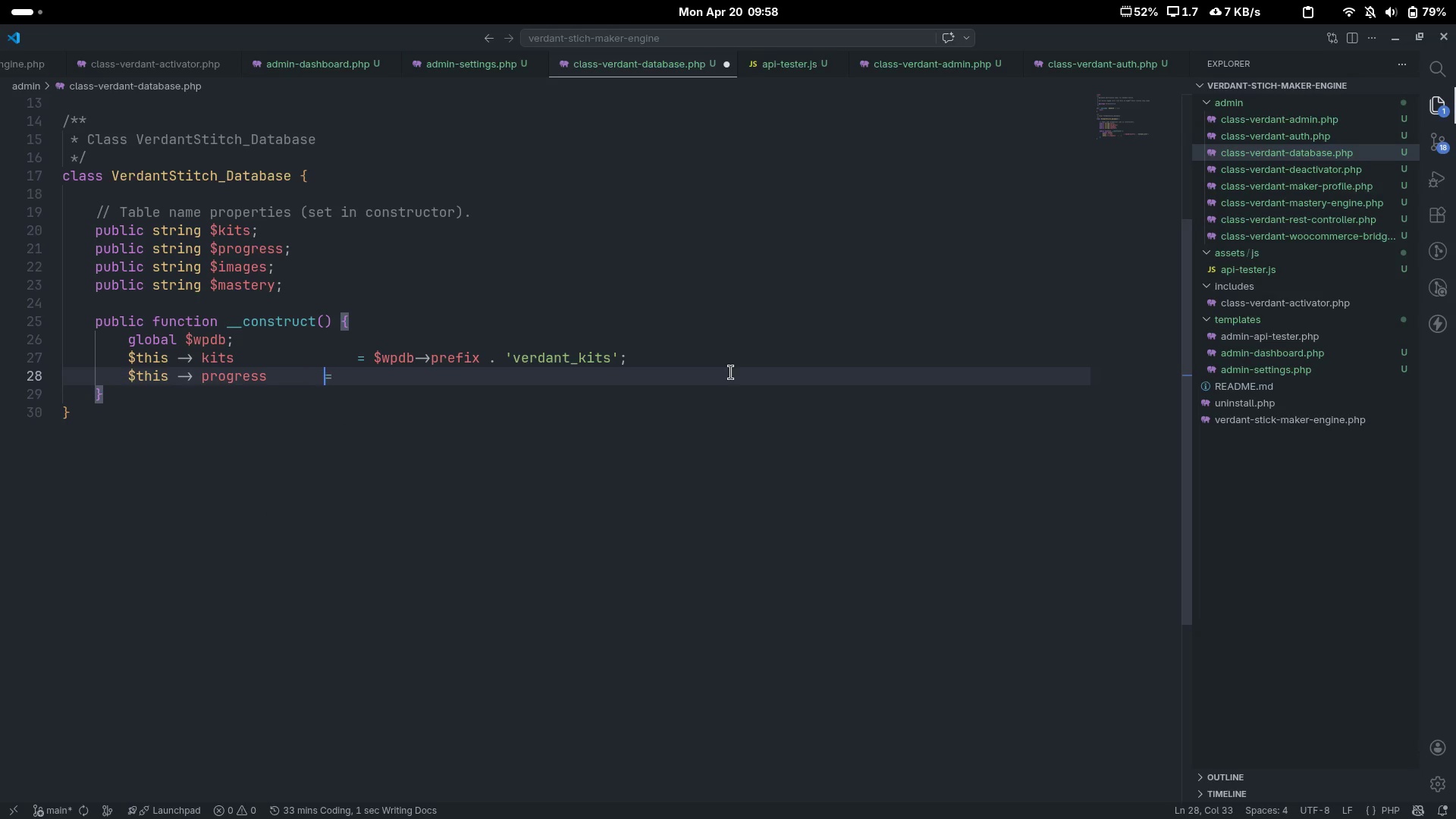 
key(Tab)
 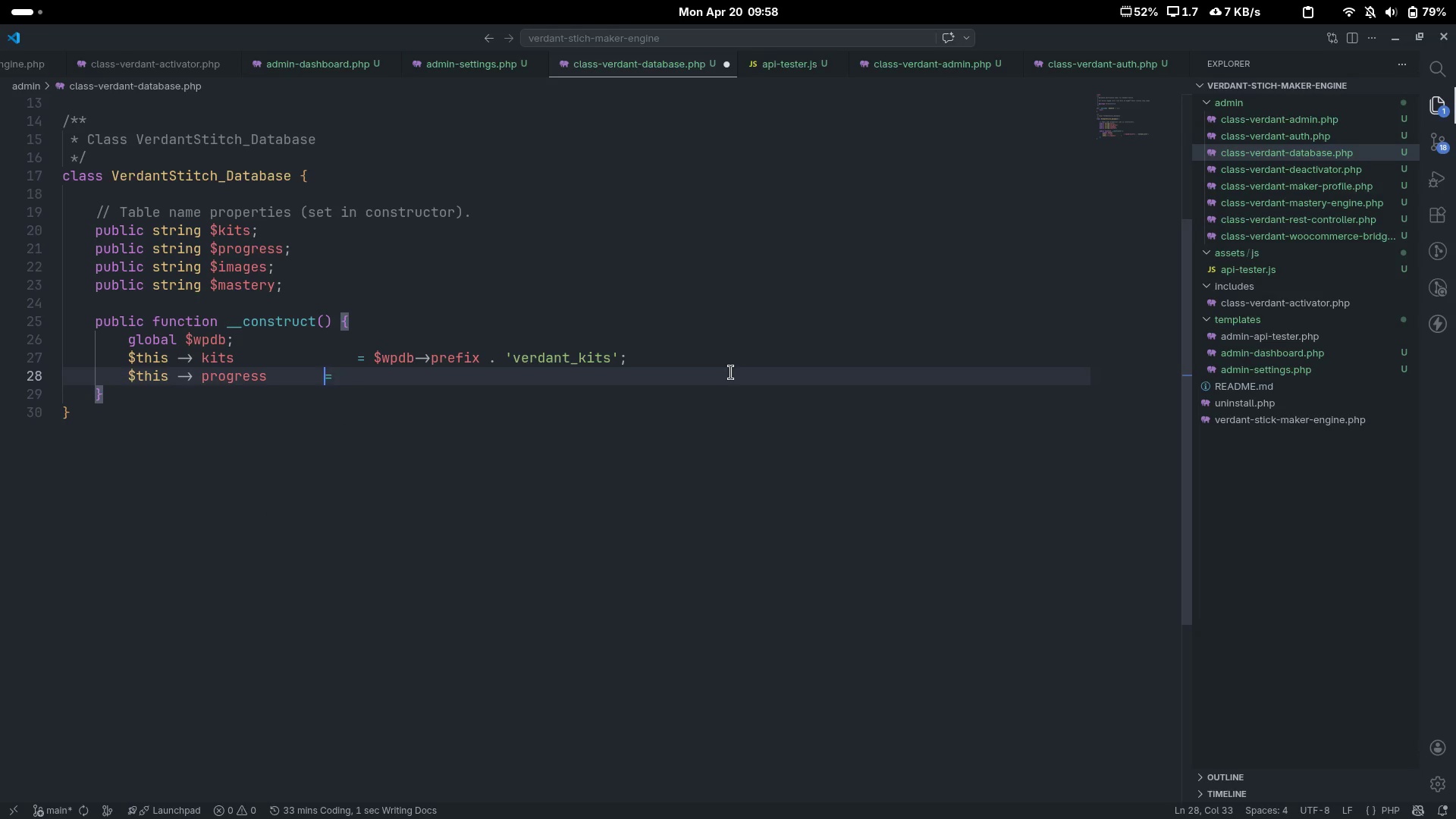 
key(Tab)
 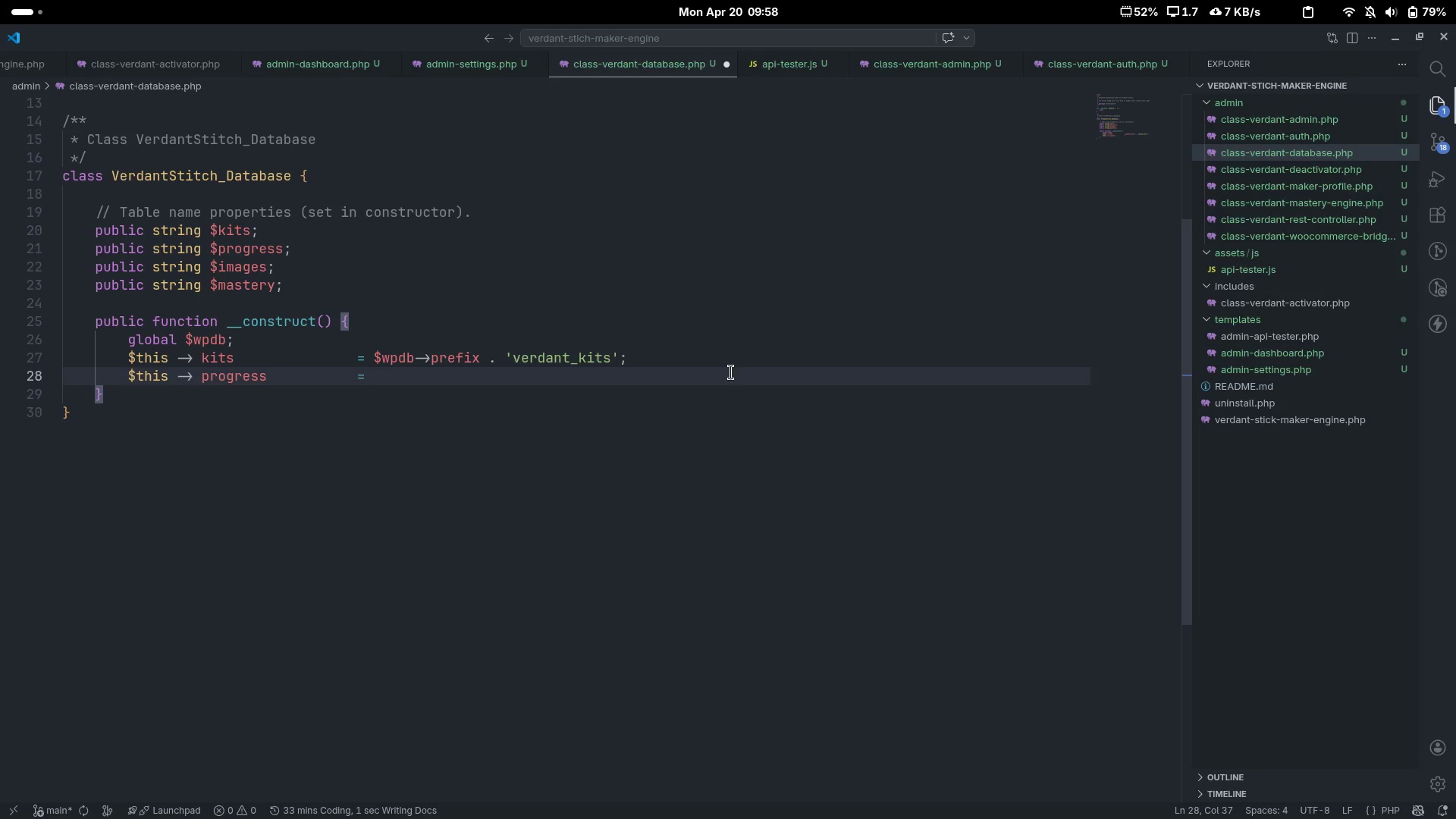 
key(ArrowRight)
 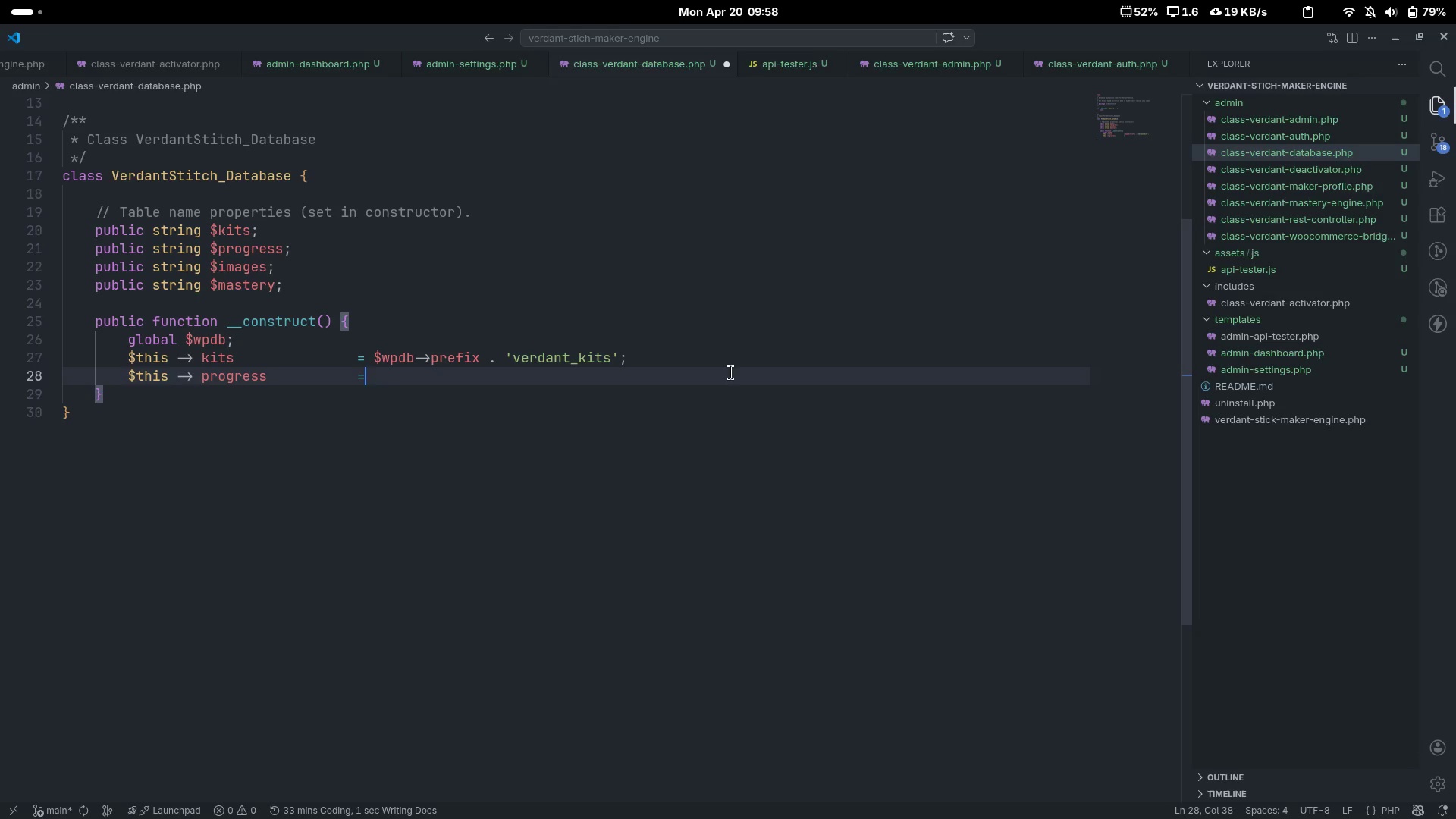 
key(ArrowRight)
 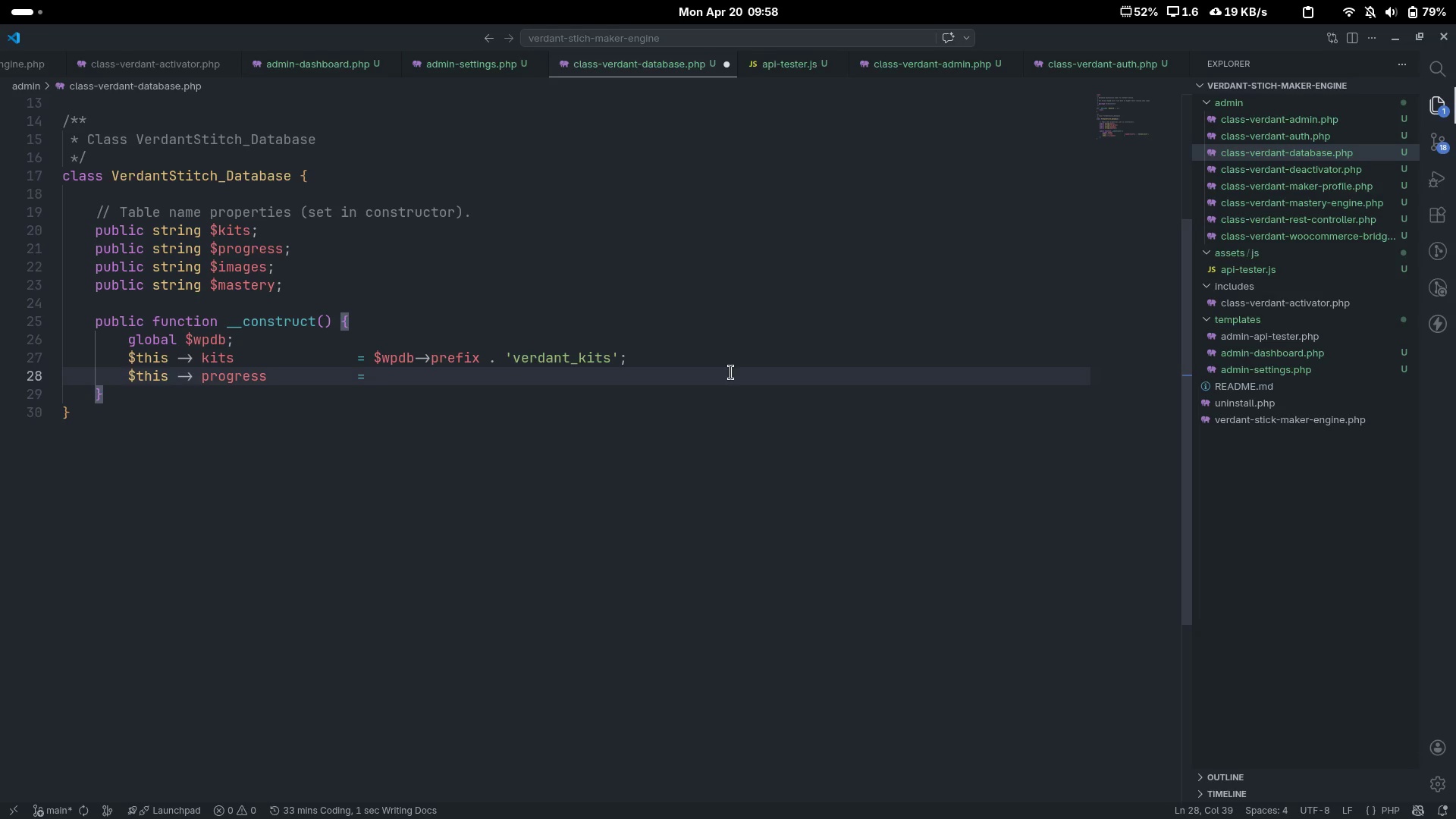 
type(wp_db)
 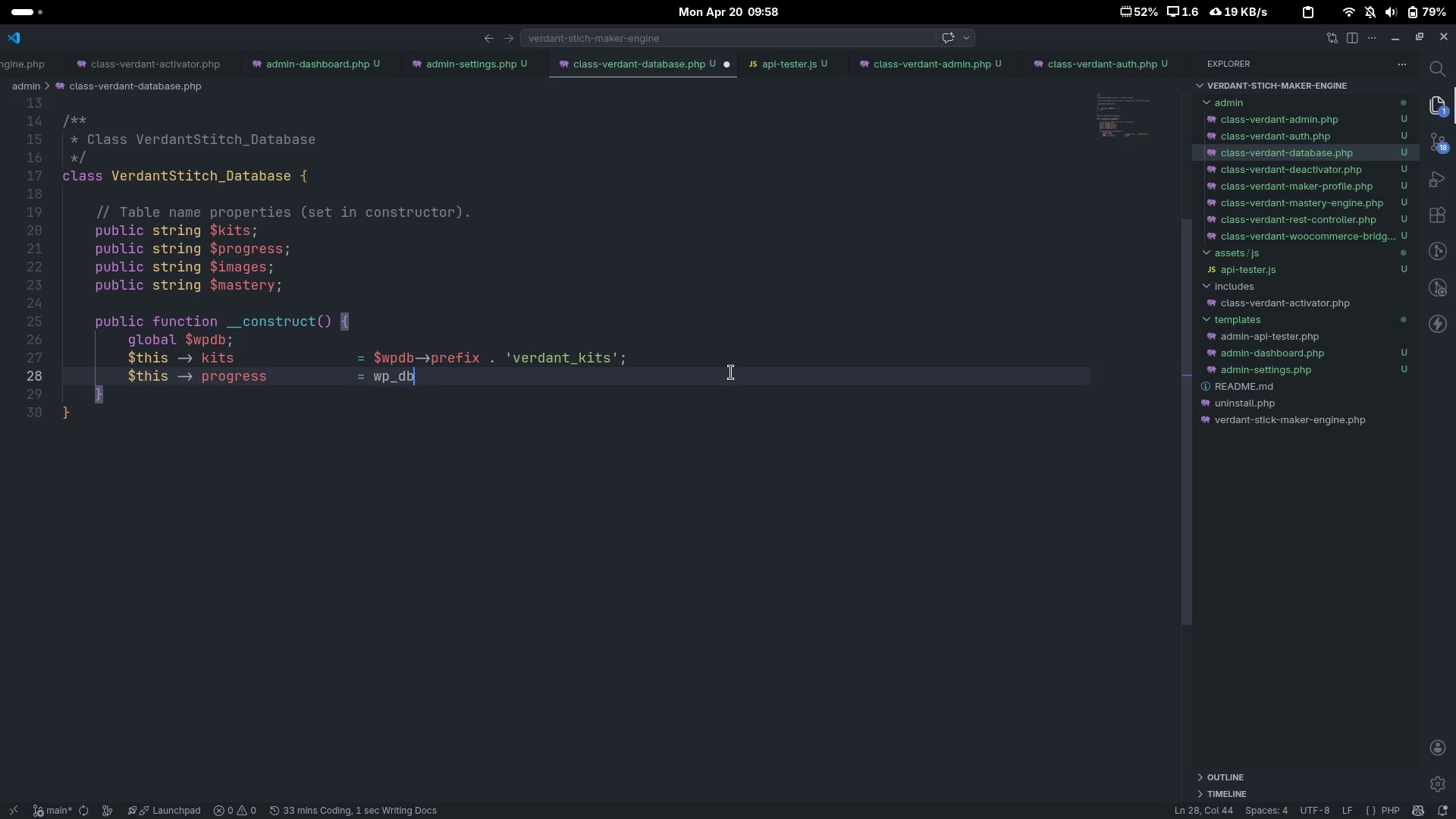 
key(Control+ControlLeft)
 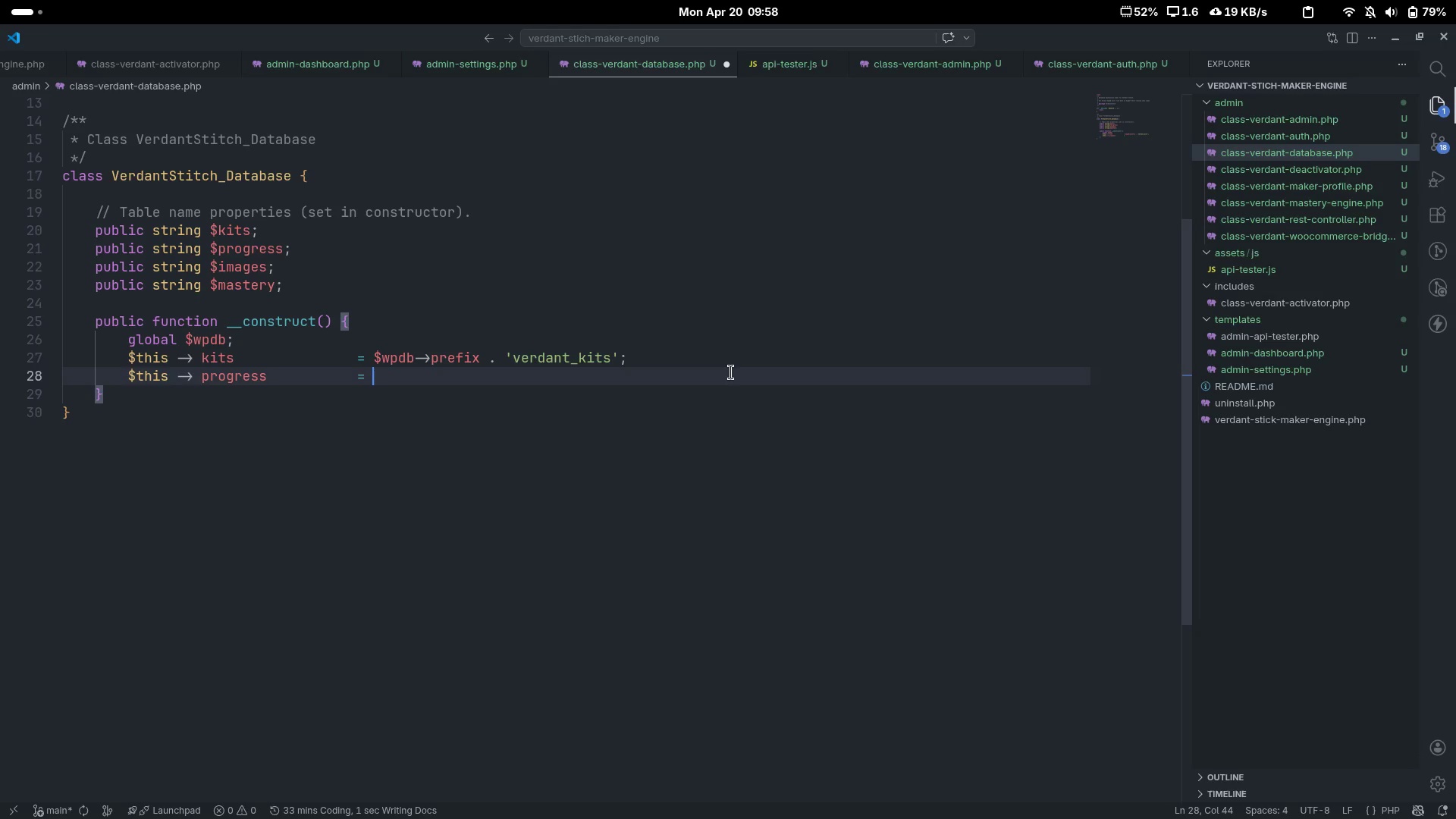 
key(Control+Backspace)
 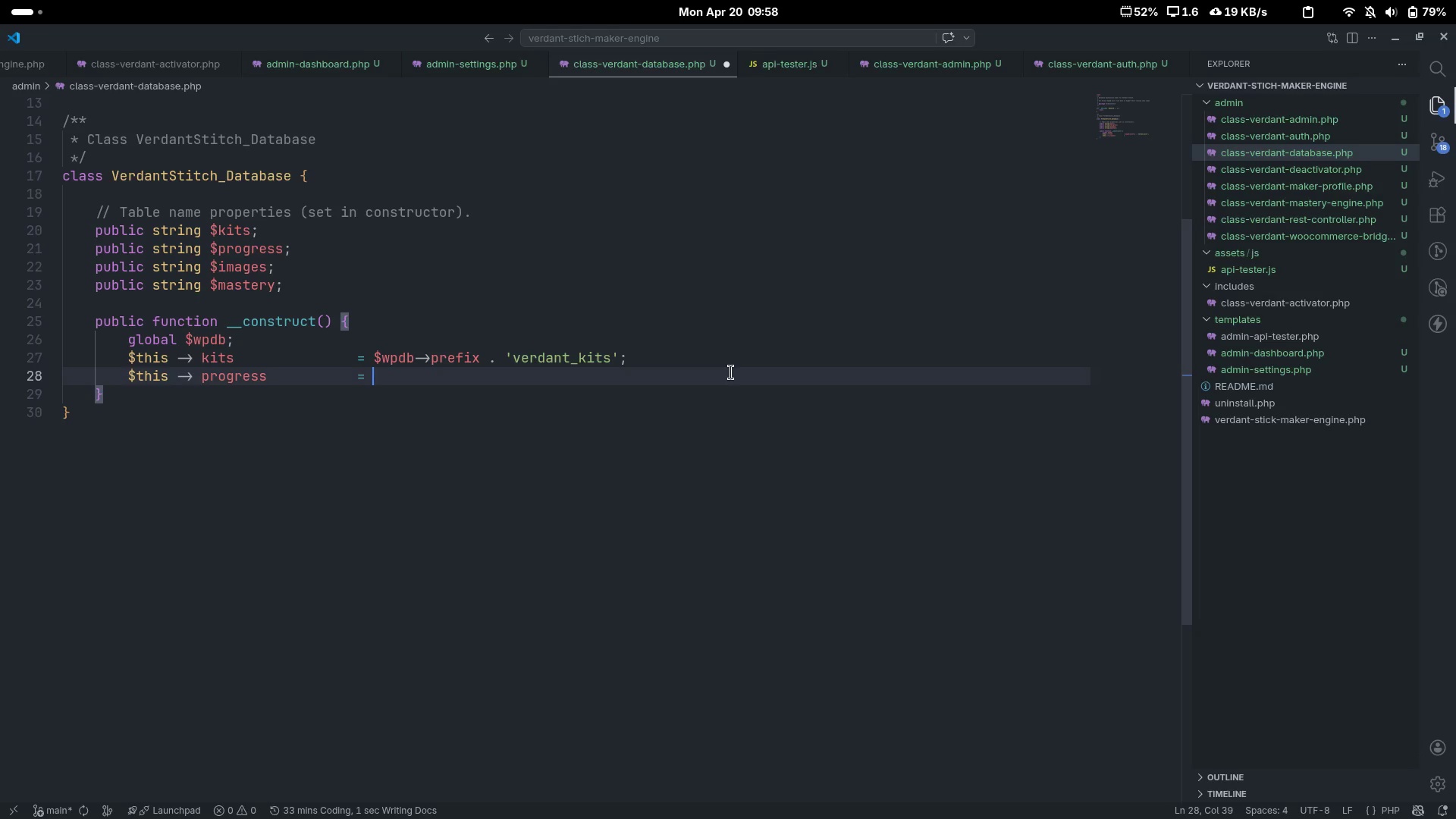 
type($wp)
key(Tab)
type(->prefix . 'verdant_progress_hostro)
key(Backspace)
key(Backspace)
key(Backspace)
key(Backspace)
key(Backspace)
type(istory)
 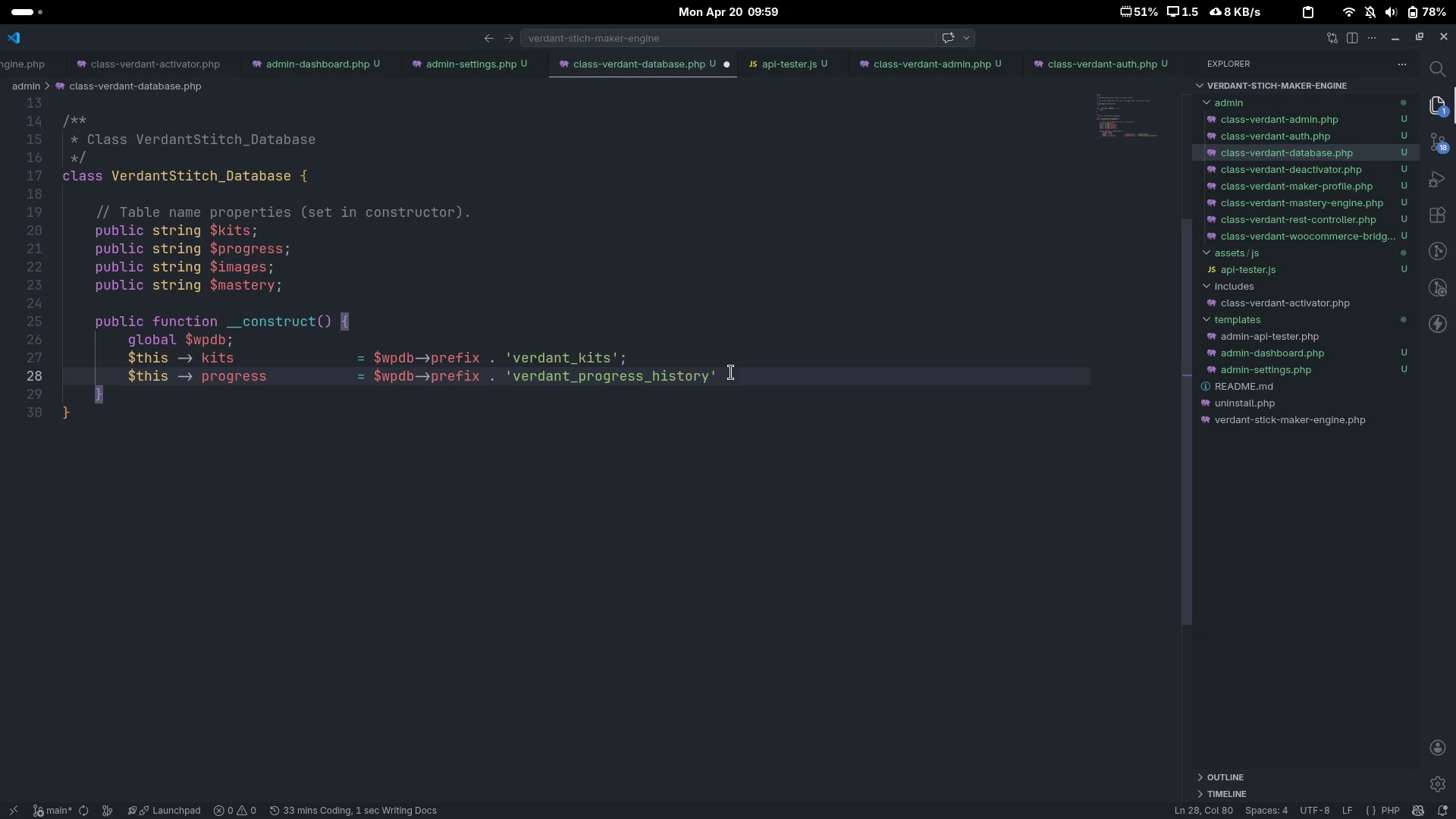 
key(ArrowRight)
 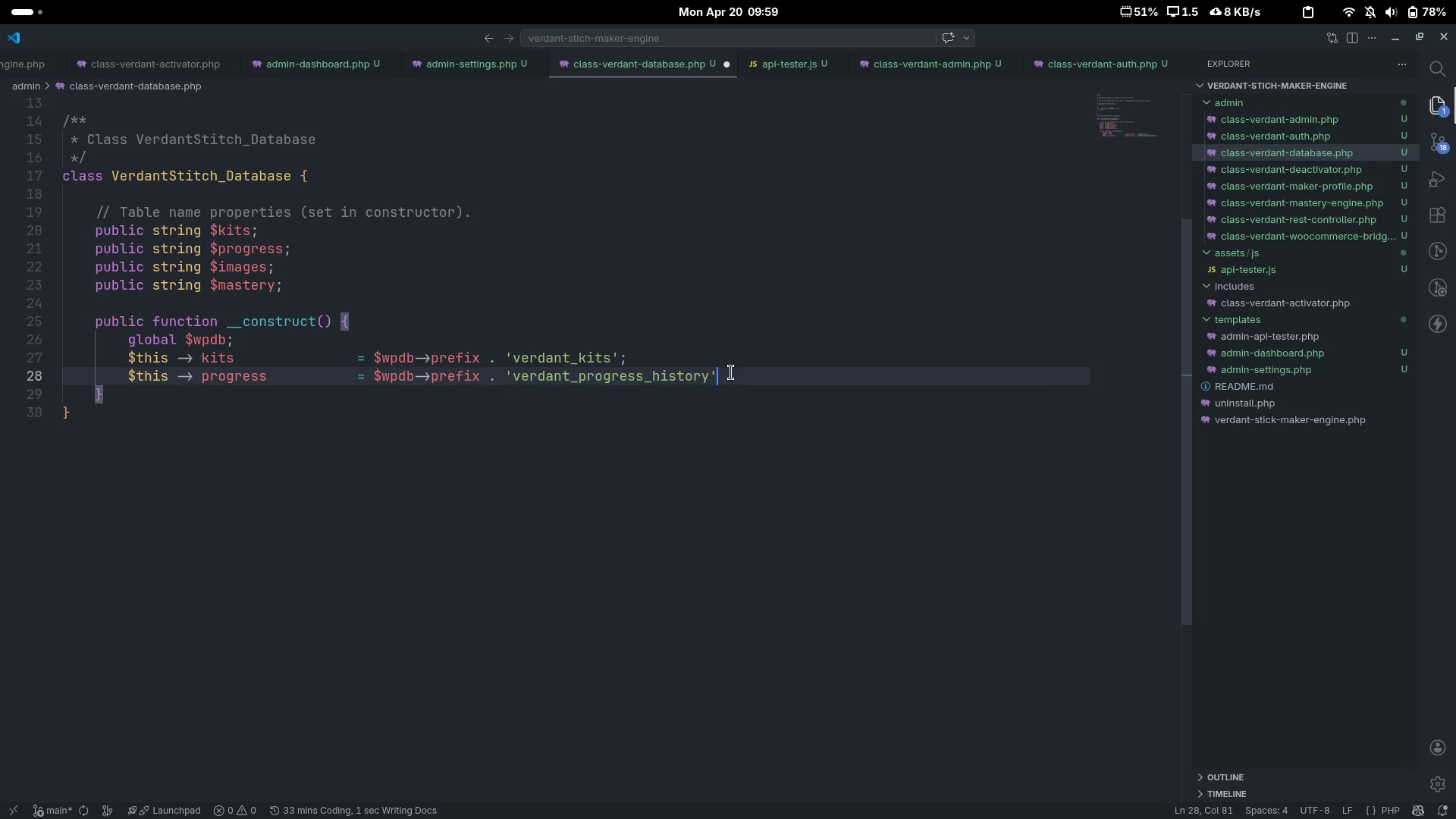 
key(Semicolon)
 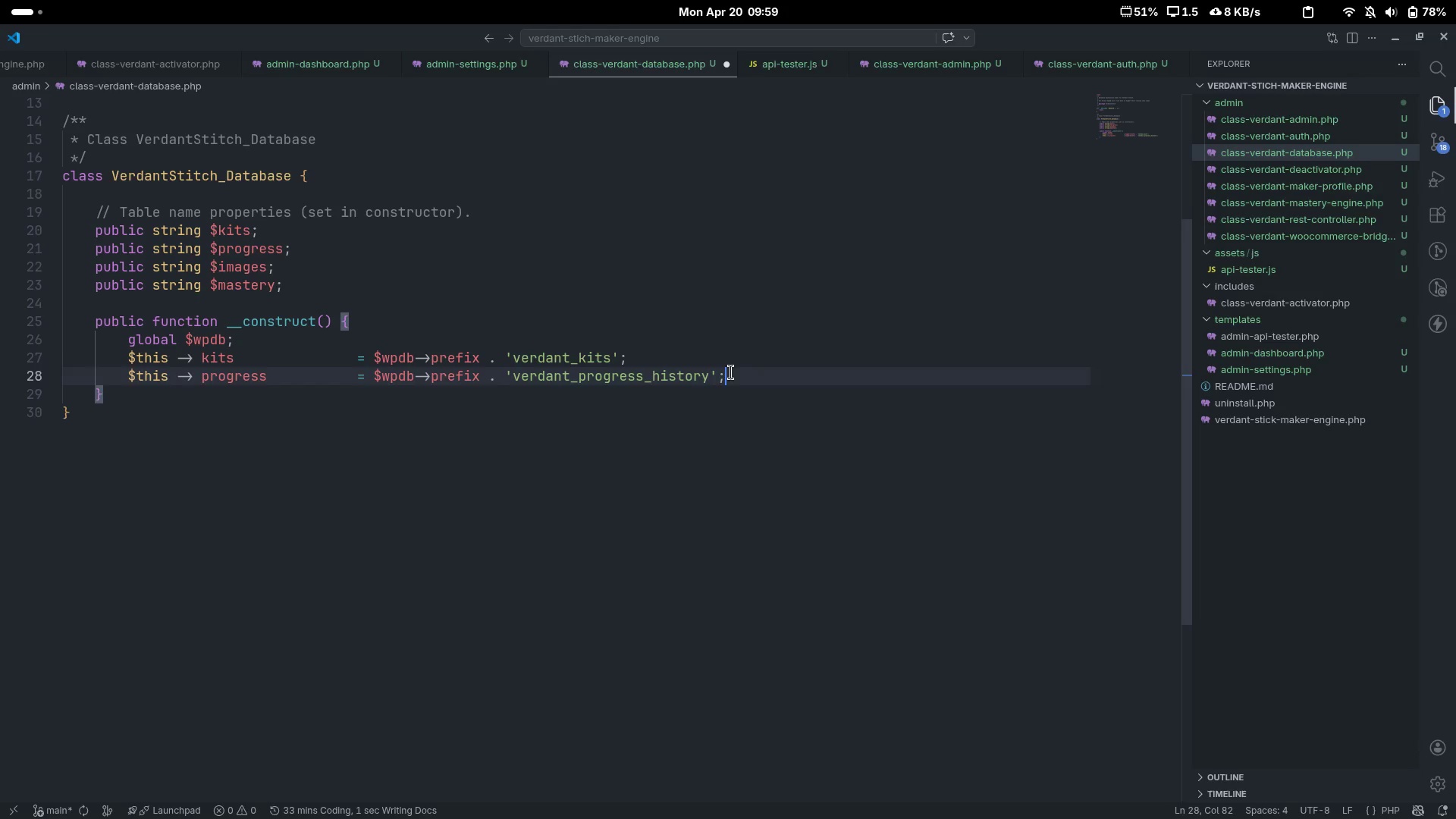 
key(Enter)
 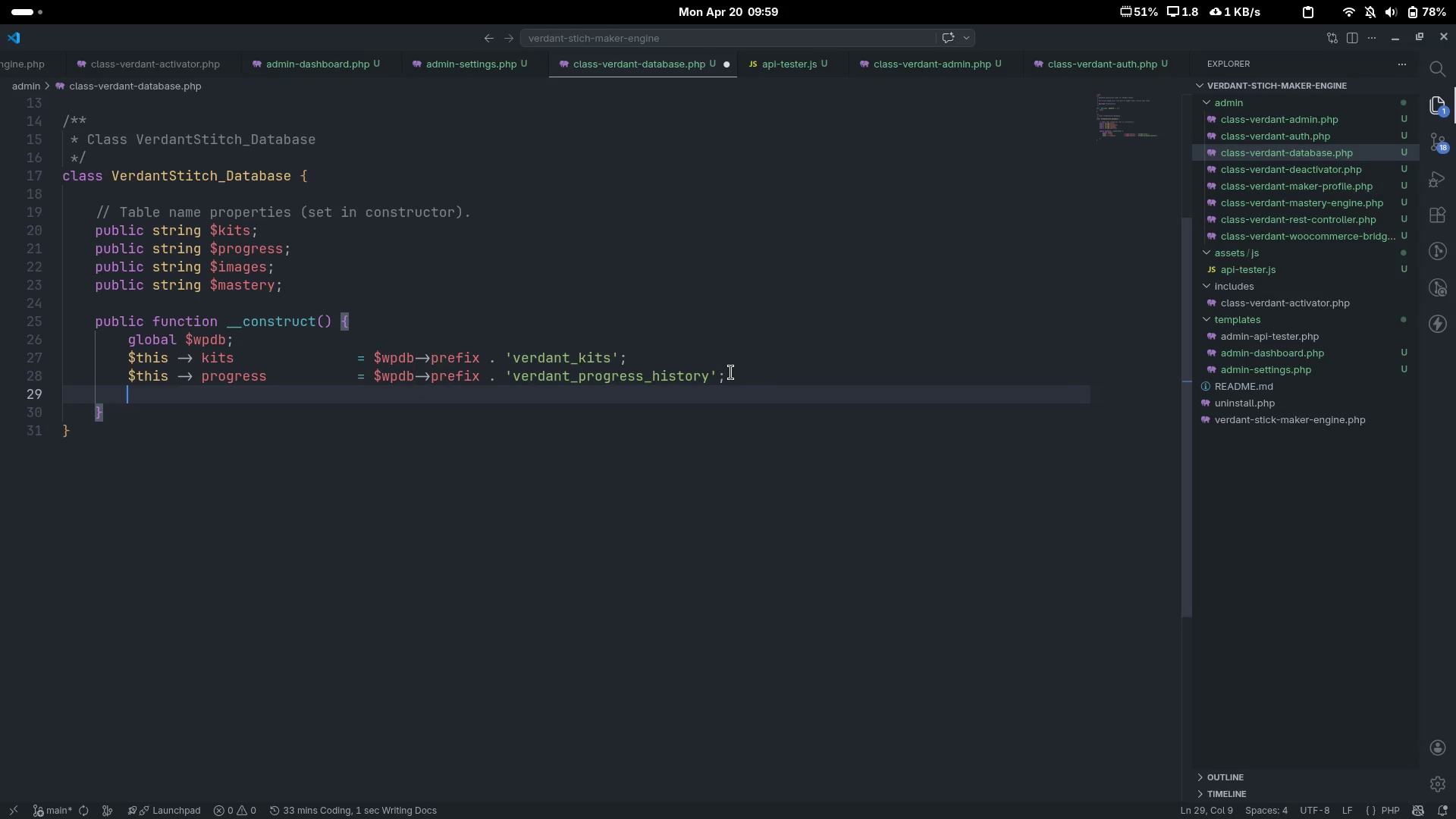 
type($ths)
key(Backspace)
type(is->ma)
key(Backspace)
key(Backspace)
type(images)
key(Tab)
key(Tab)
key(Tab)
key(Tab)
type(= $wp)
key(Tab)
type( -> prefix)
 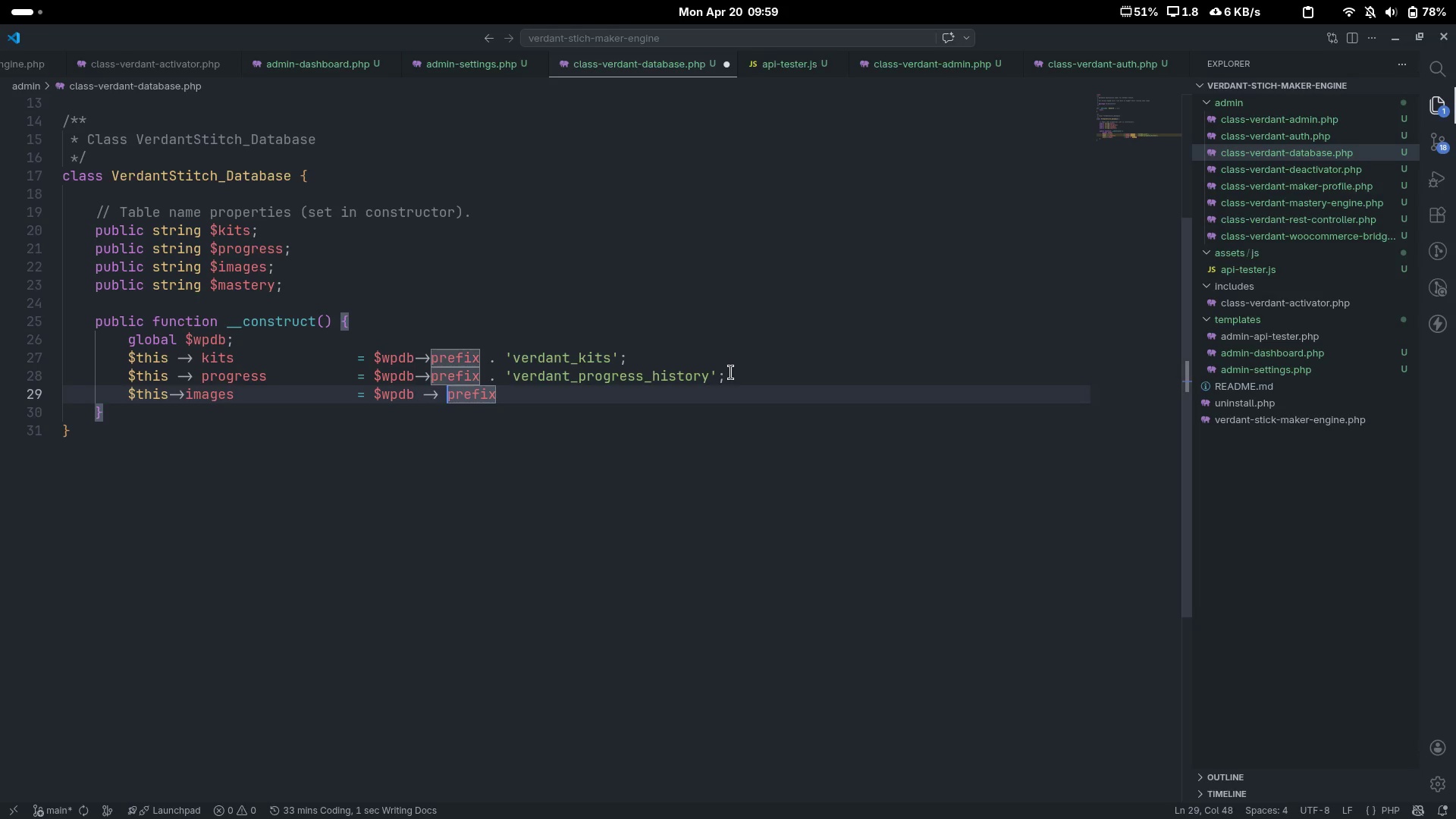 
key(Control+ArrowLeft)
 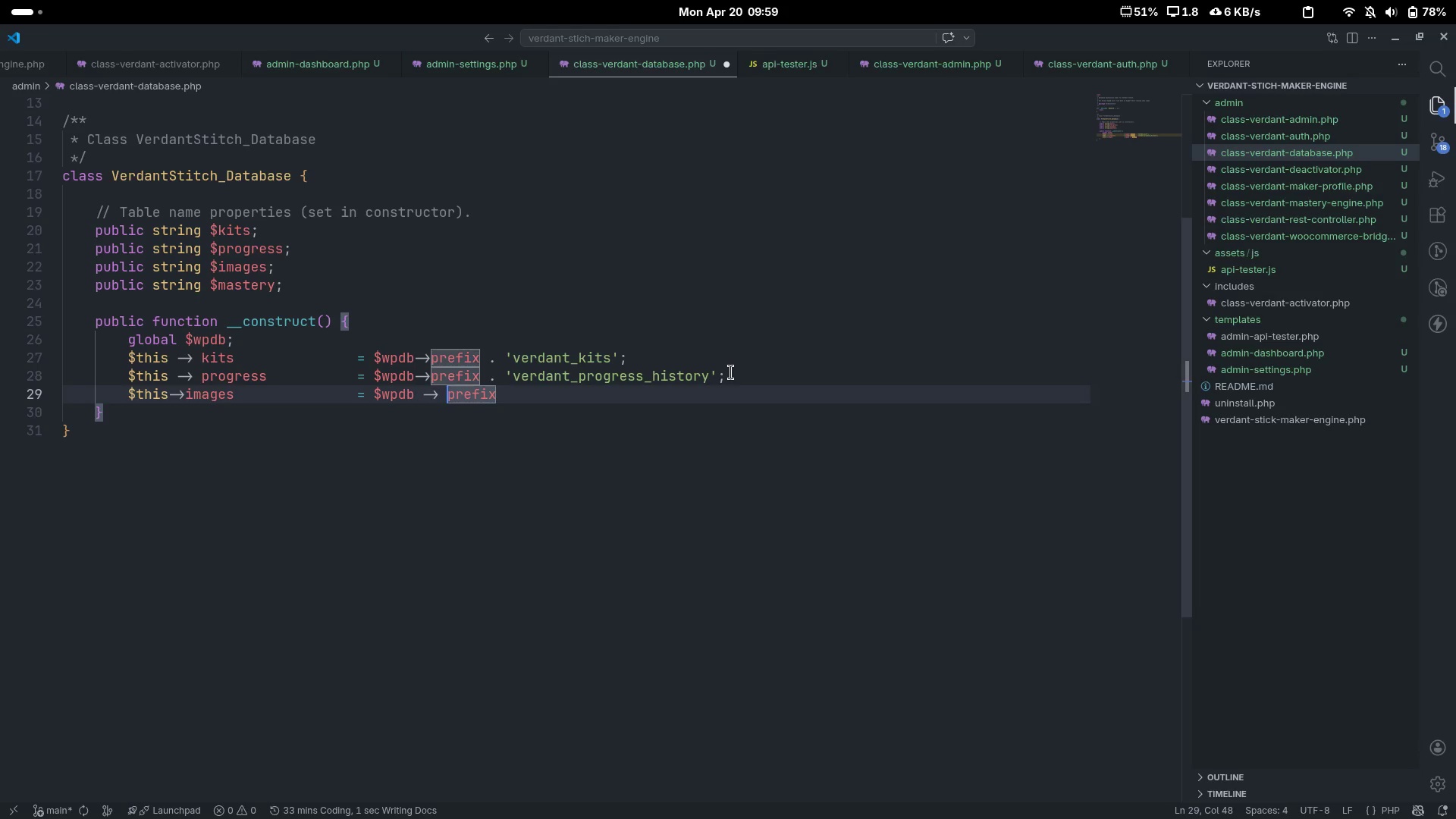 
key(Backspace)
 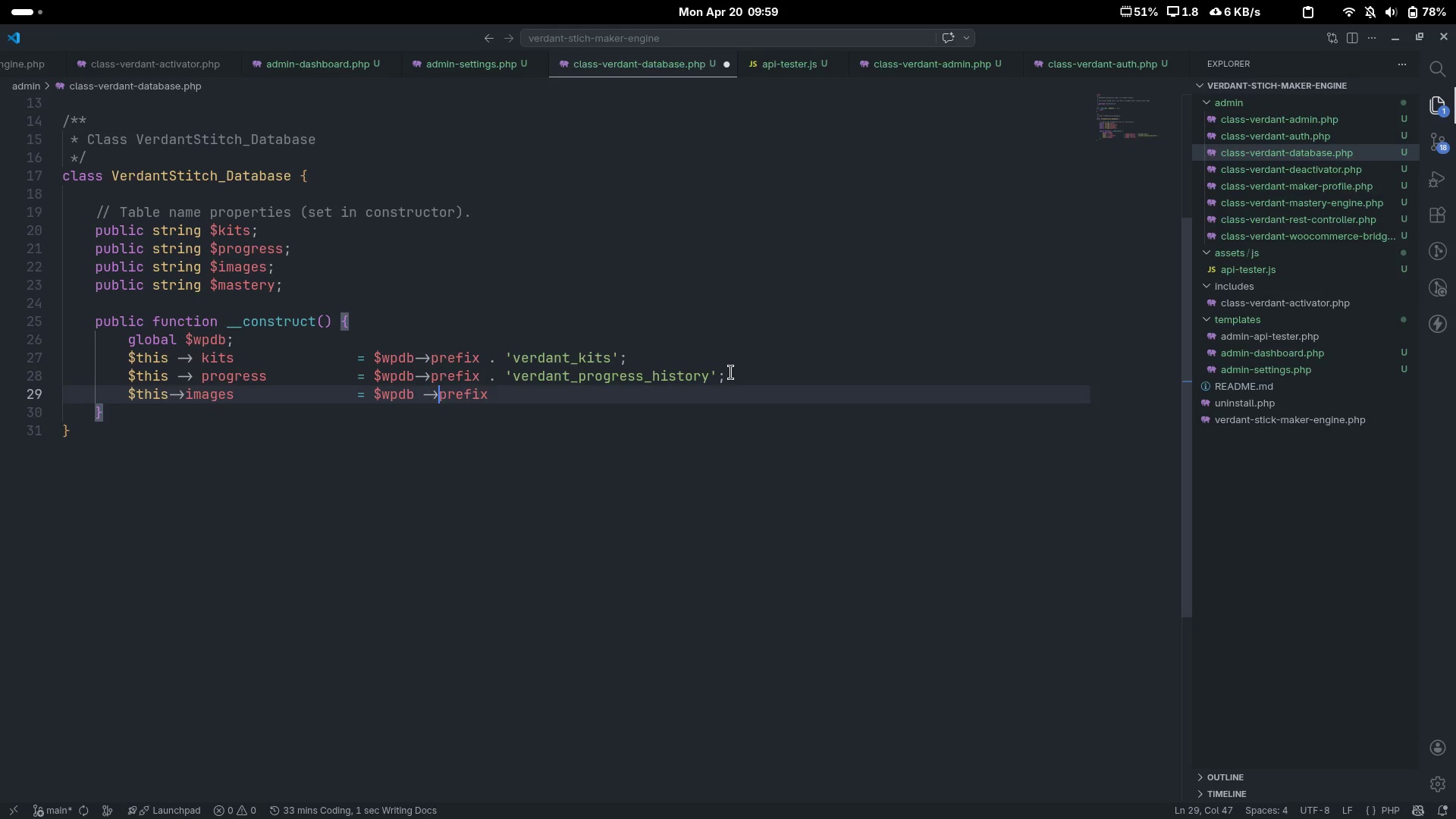 
key(ArrowRight)
 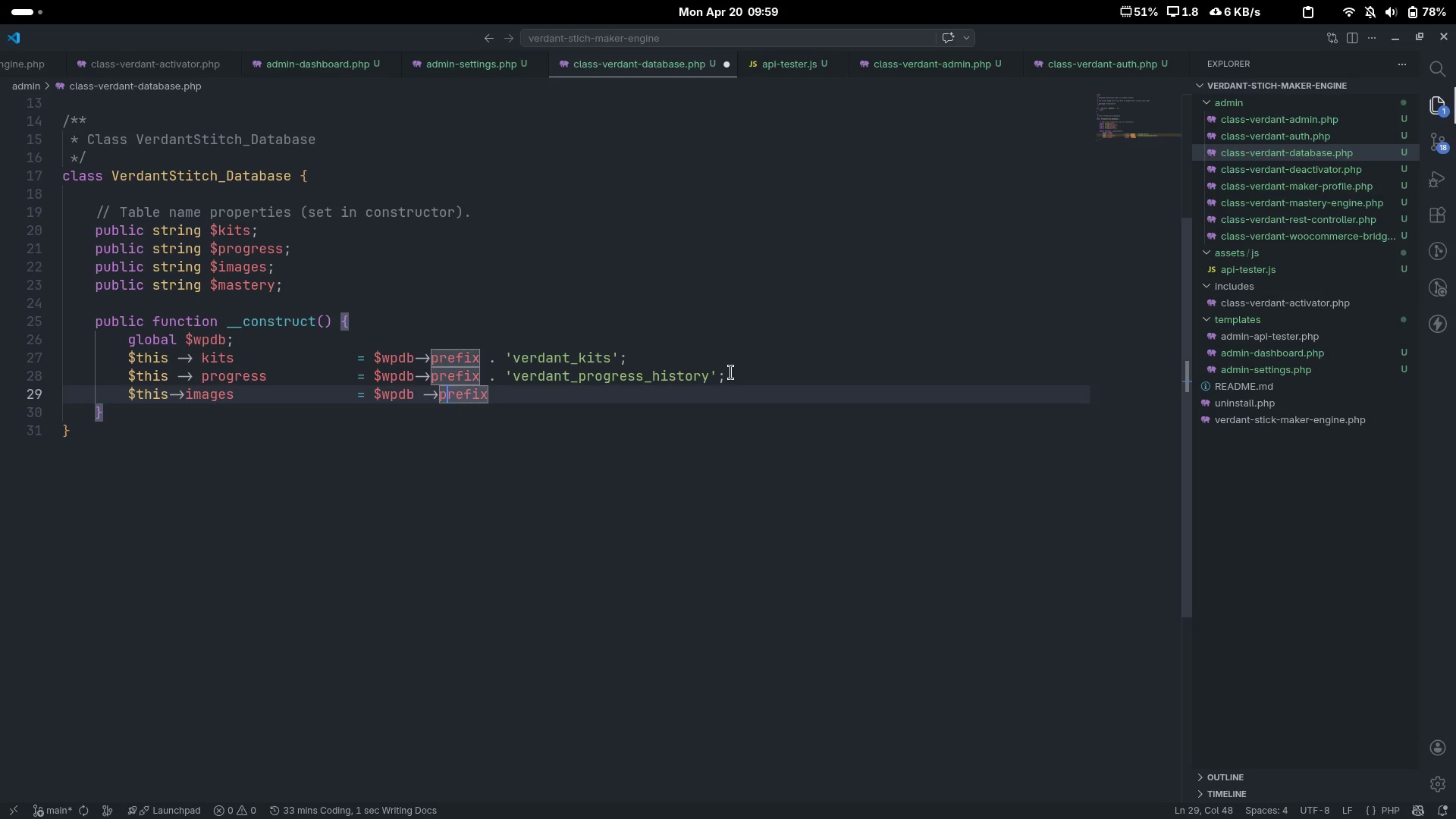 
key(Control+ControlLeft)
 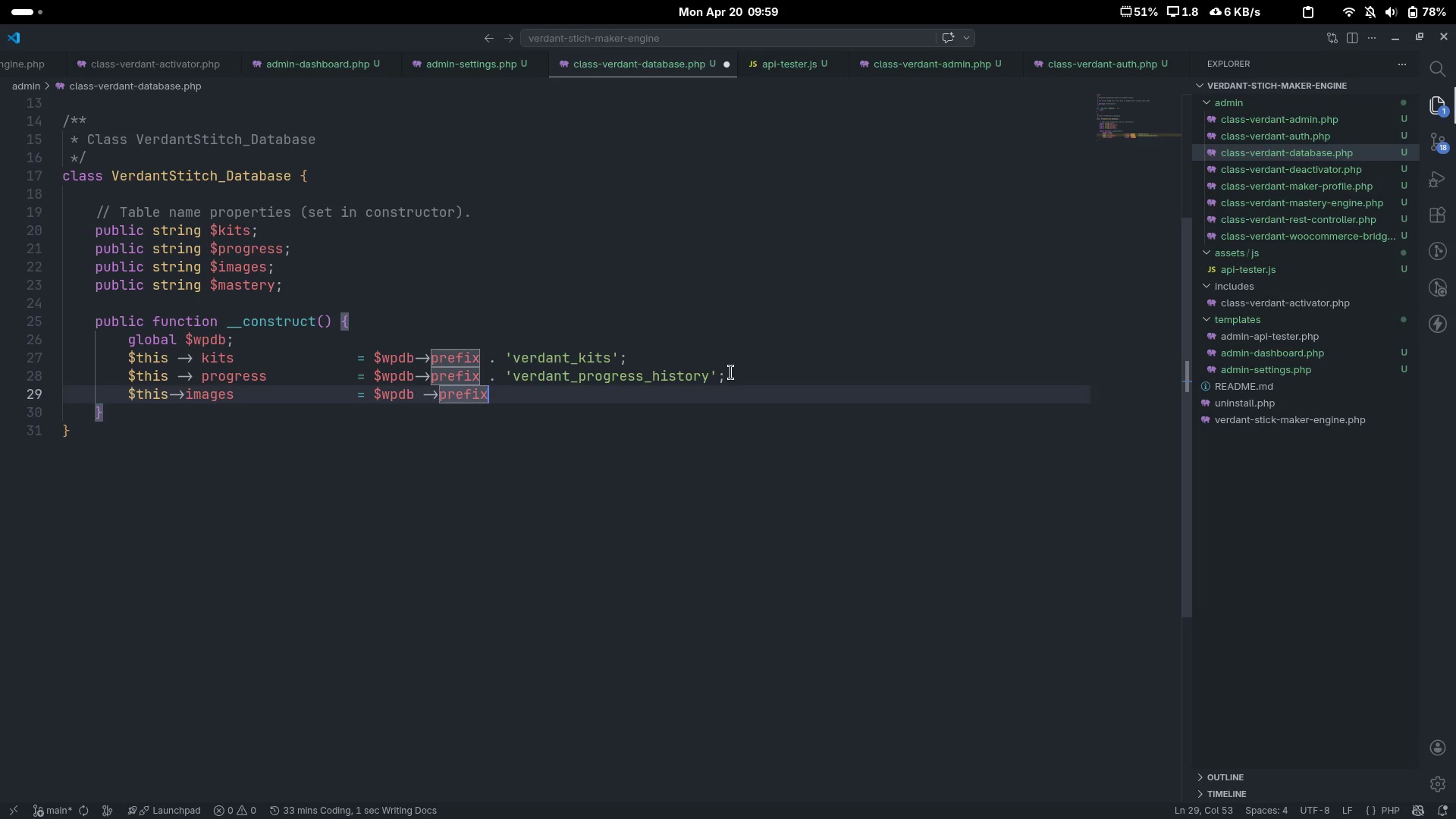 
key(Control+ArrowRight)
 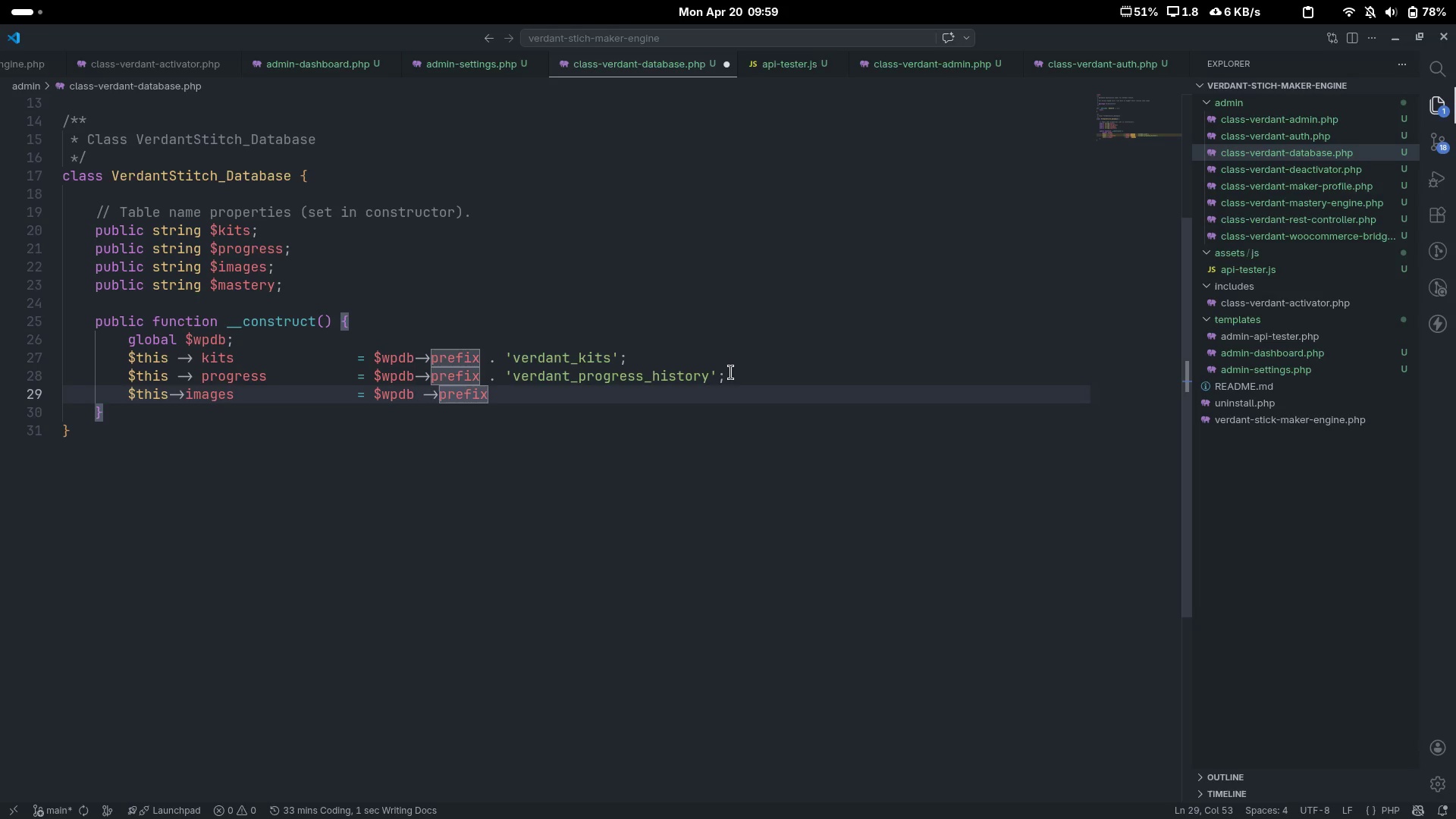 
key(Space)
 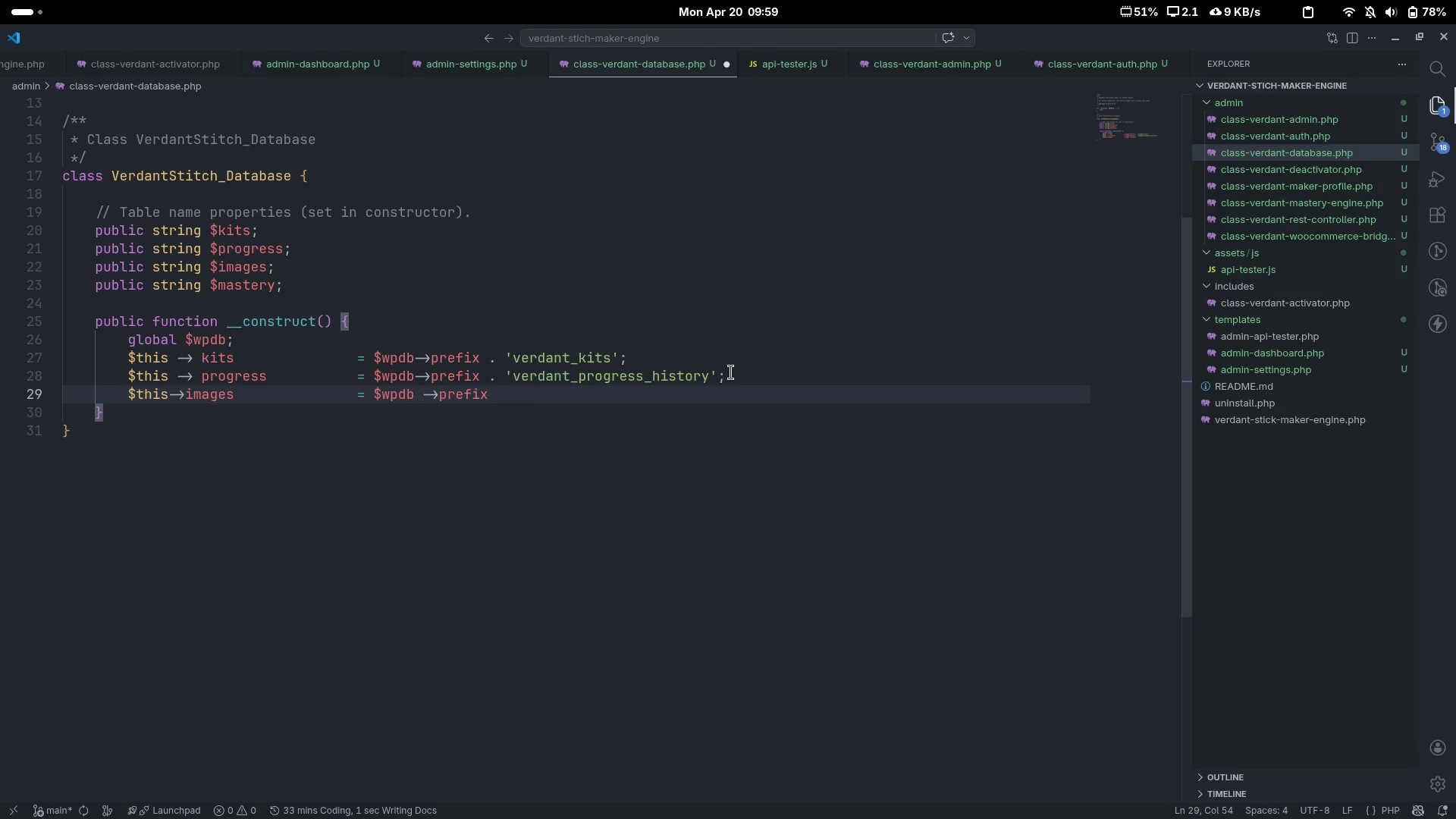 
key(Control+ArrowLeft)
 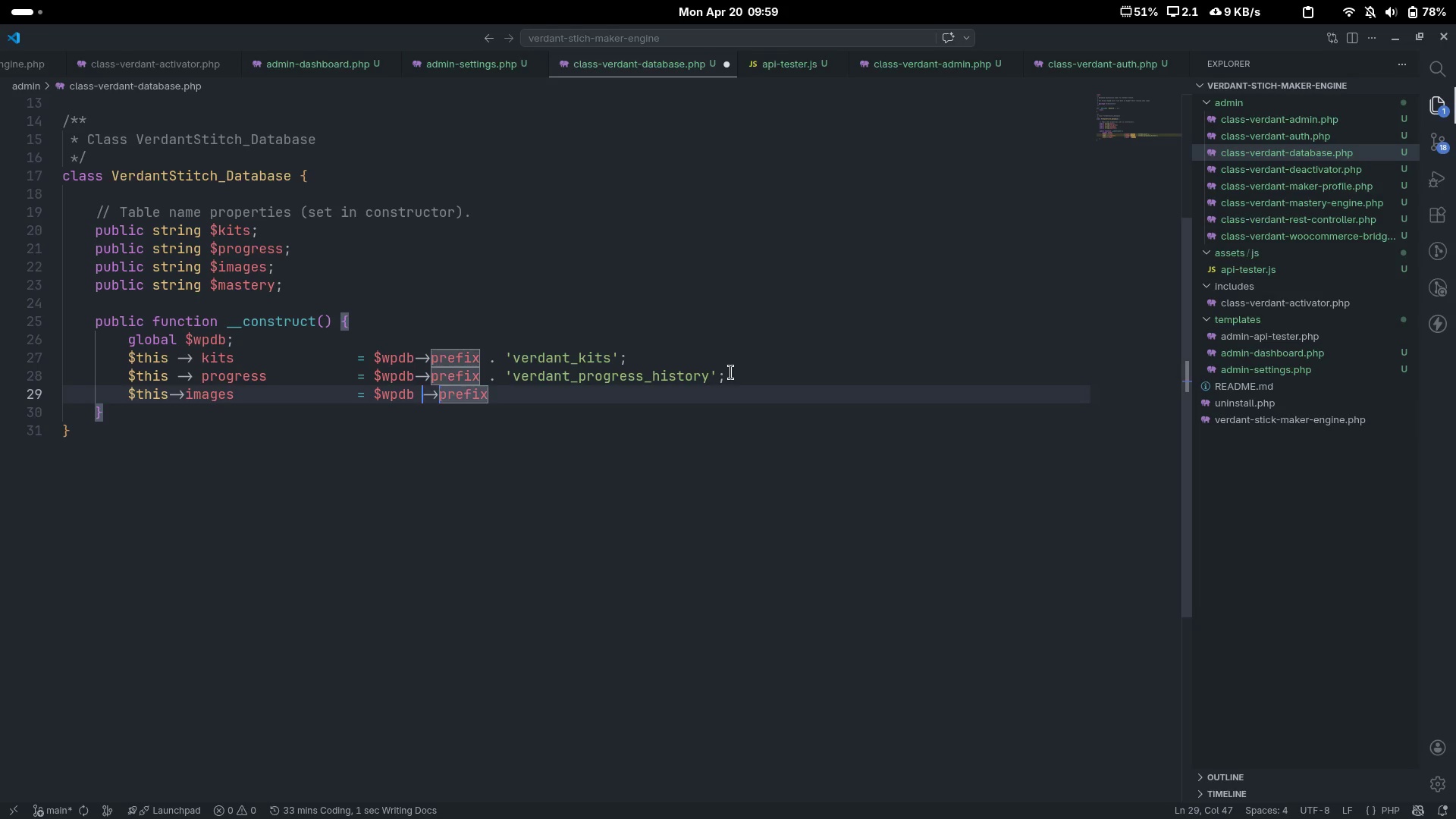 
key(Control+ArrowLeft)
 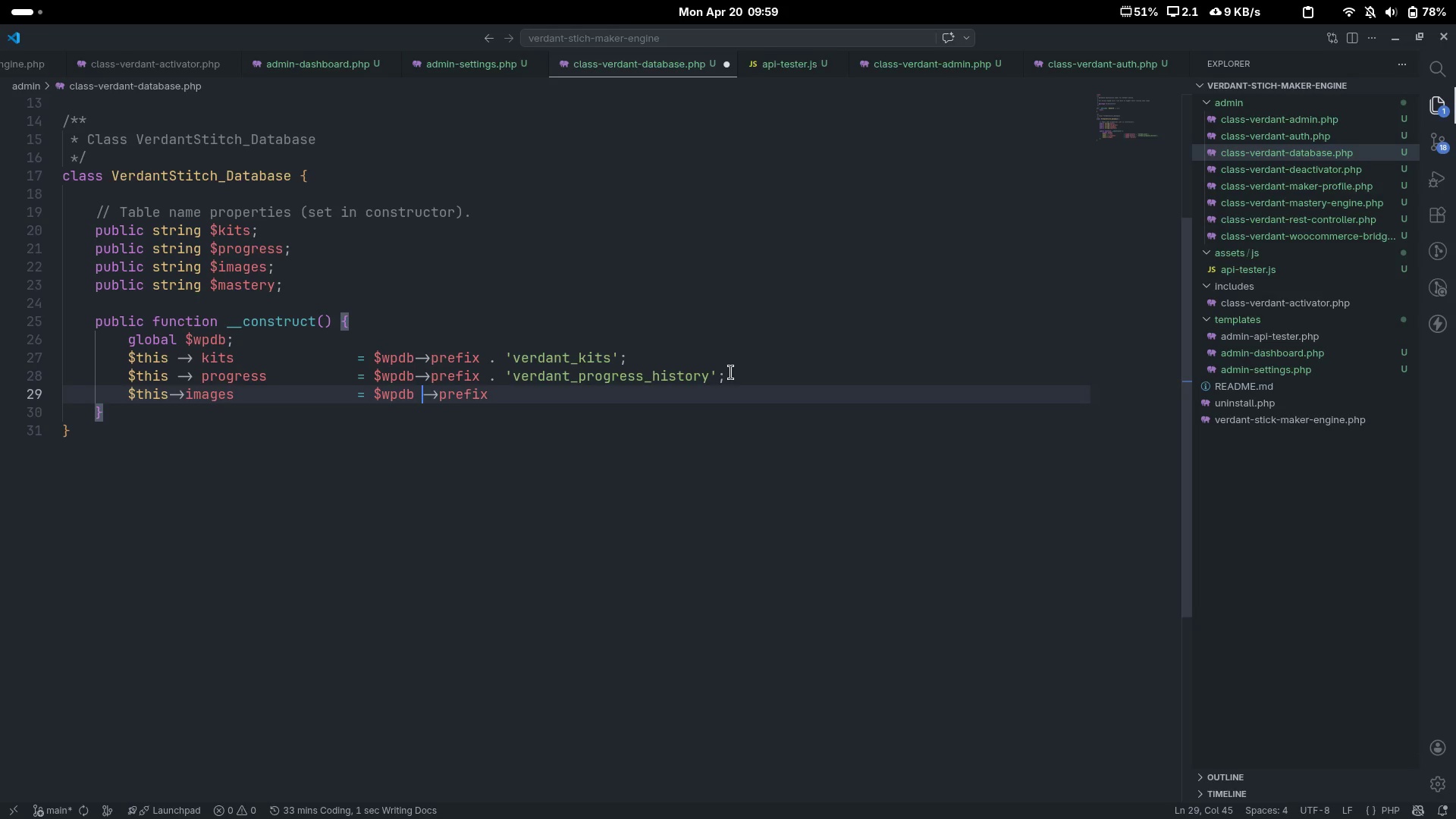 
key(Backspace)
 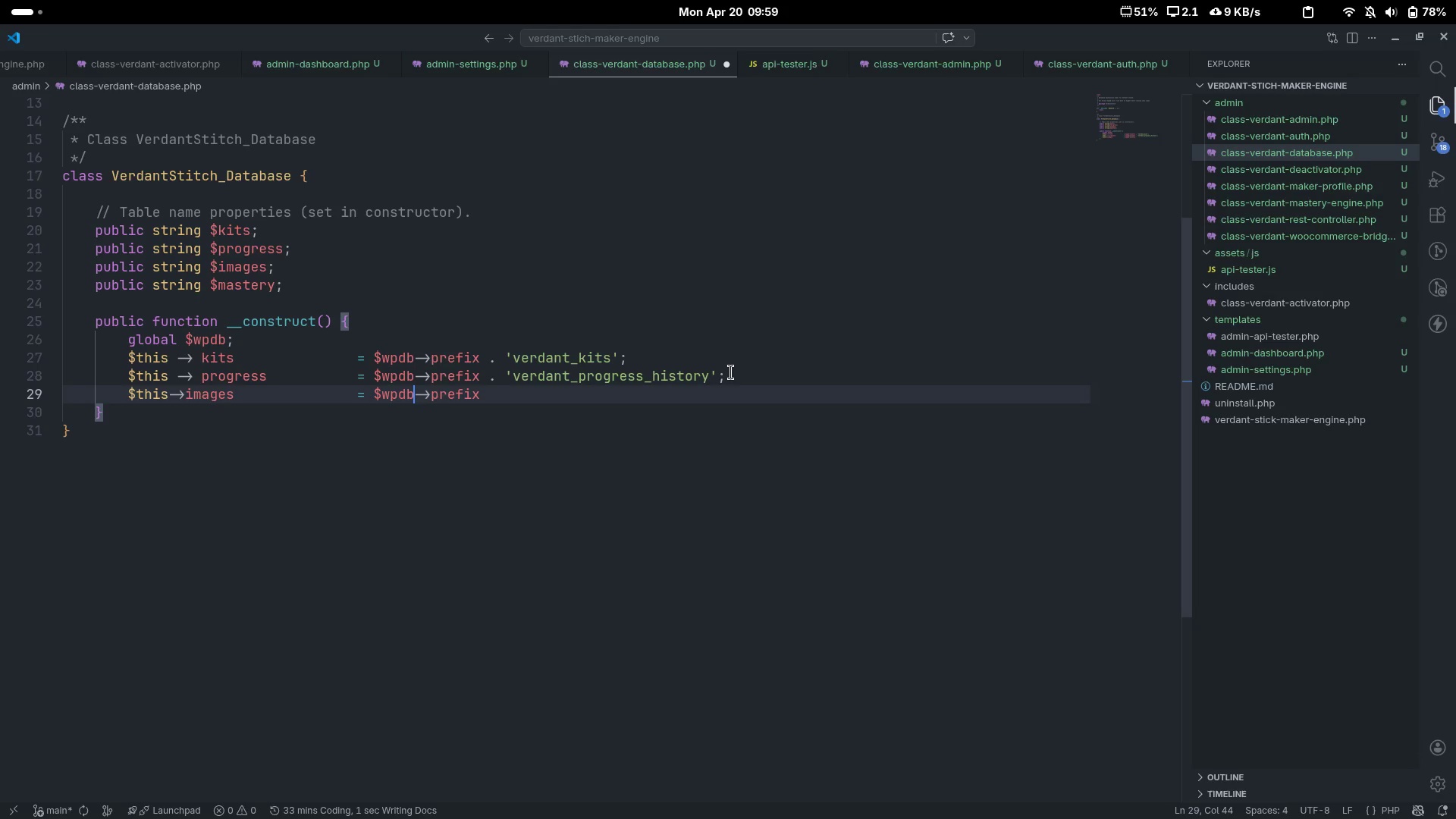 
key(Control+ArrowRight)
 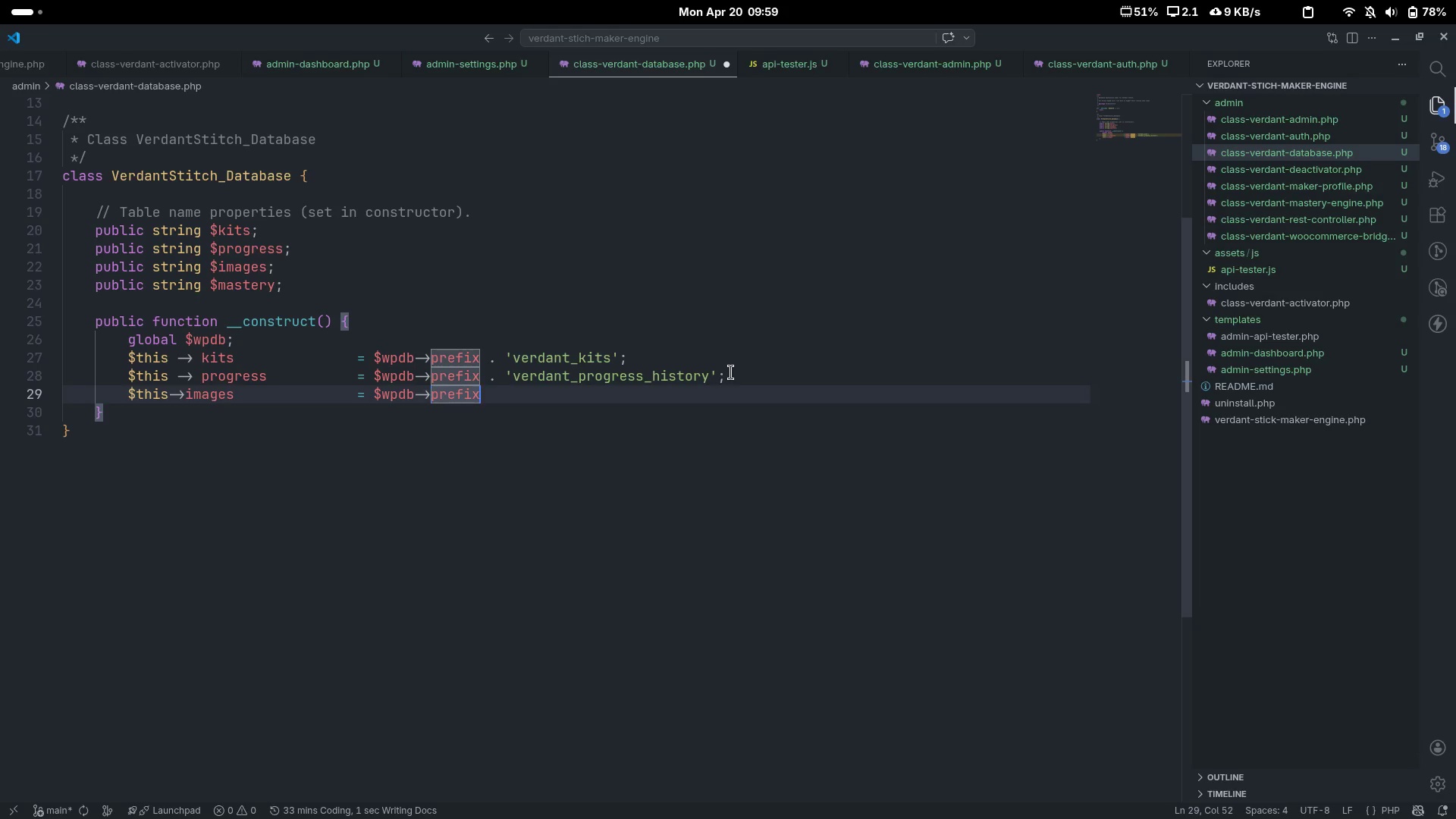 
key(Control+ArrowRight)
 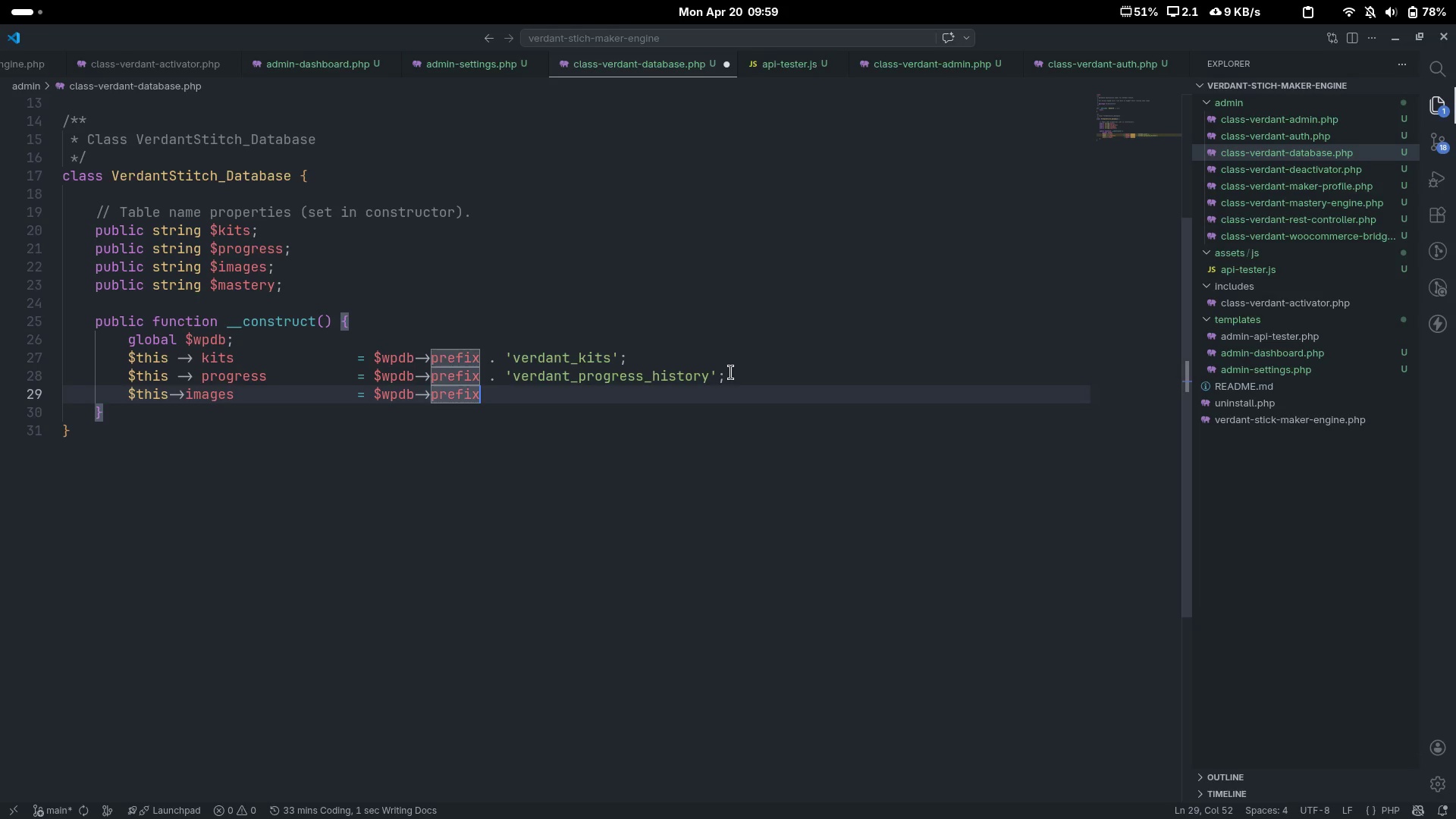 
type(  )
key(Backspace)
type(. 'verdant_mastery_scro)
key(Backspace)
key(Backspace)
type(ores.)
key(Backspace)
 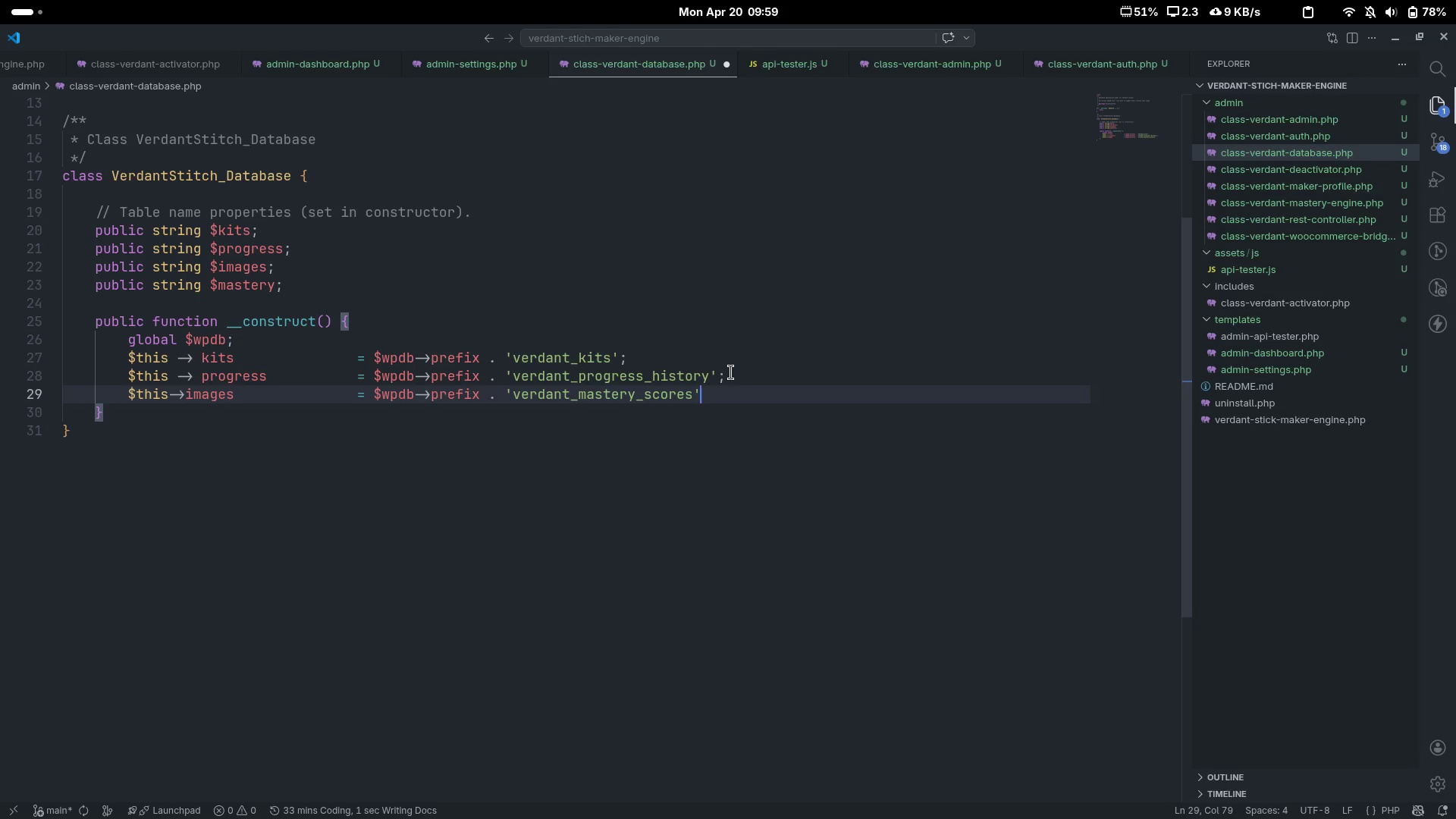 
 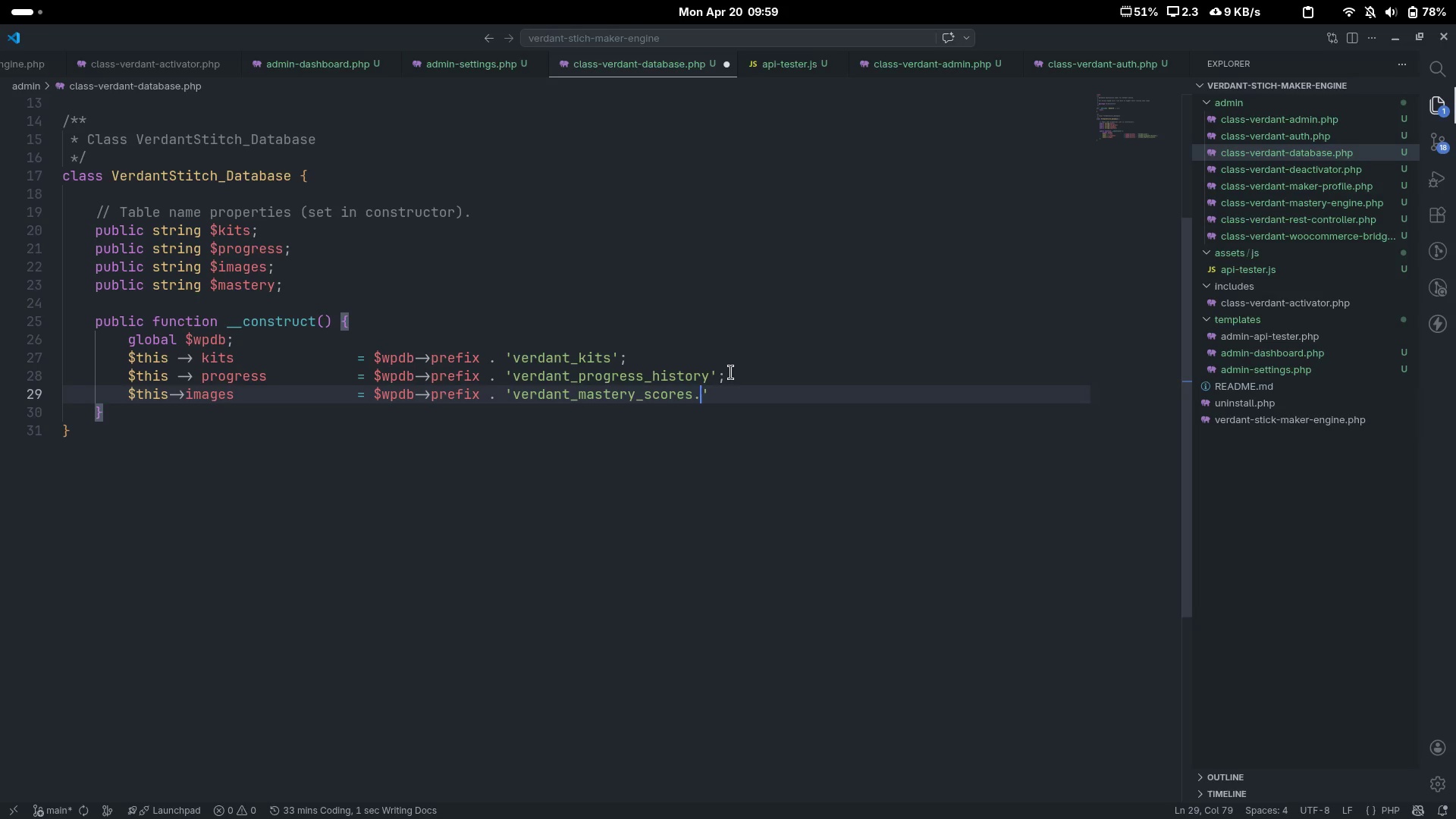 
key(ArrowRight)
 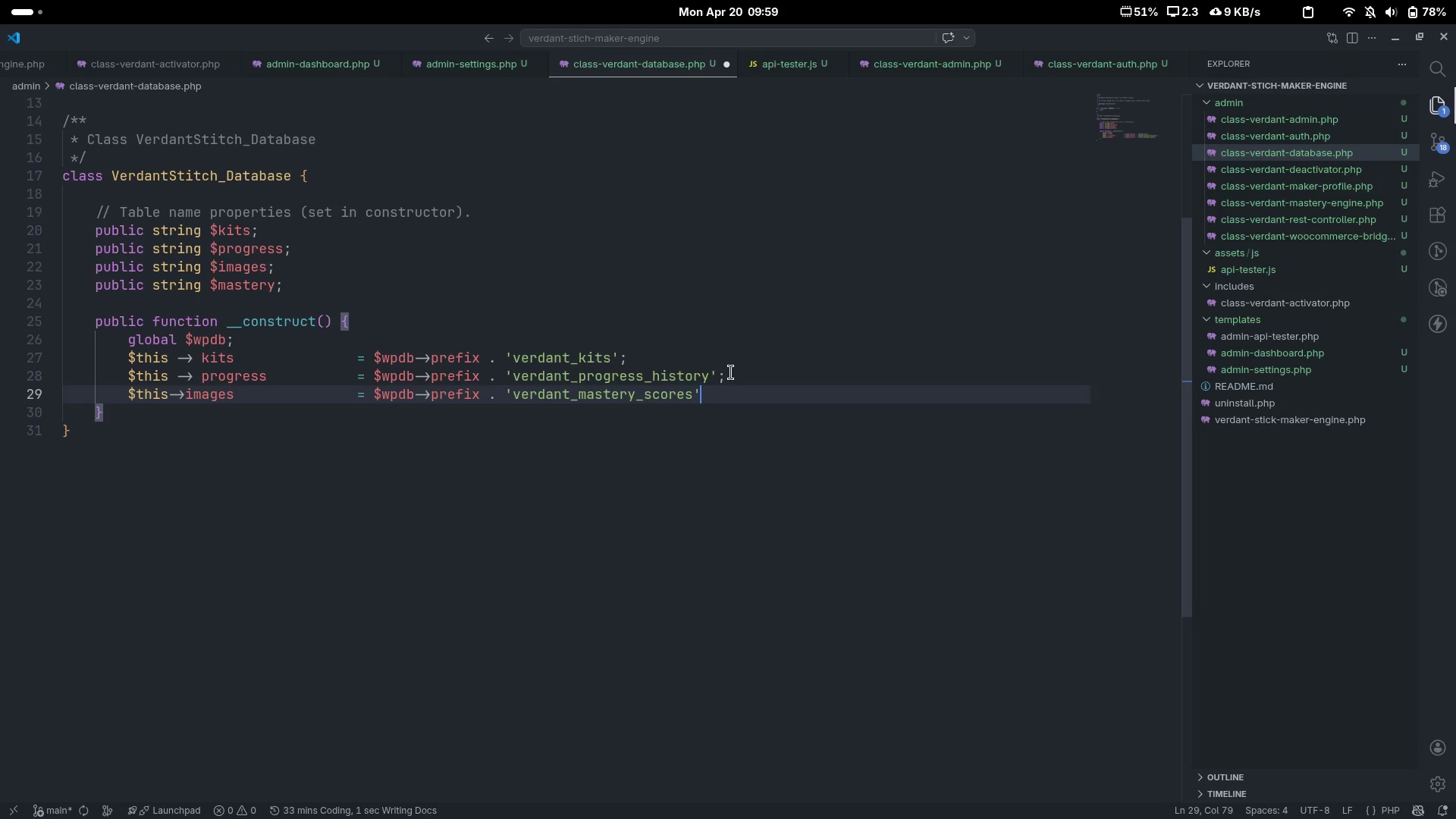 
key(Semicolon)
 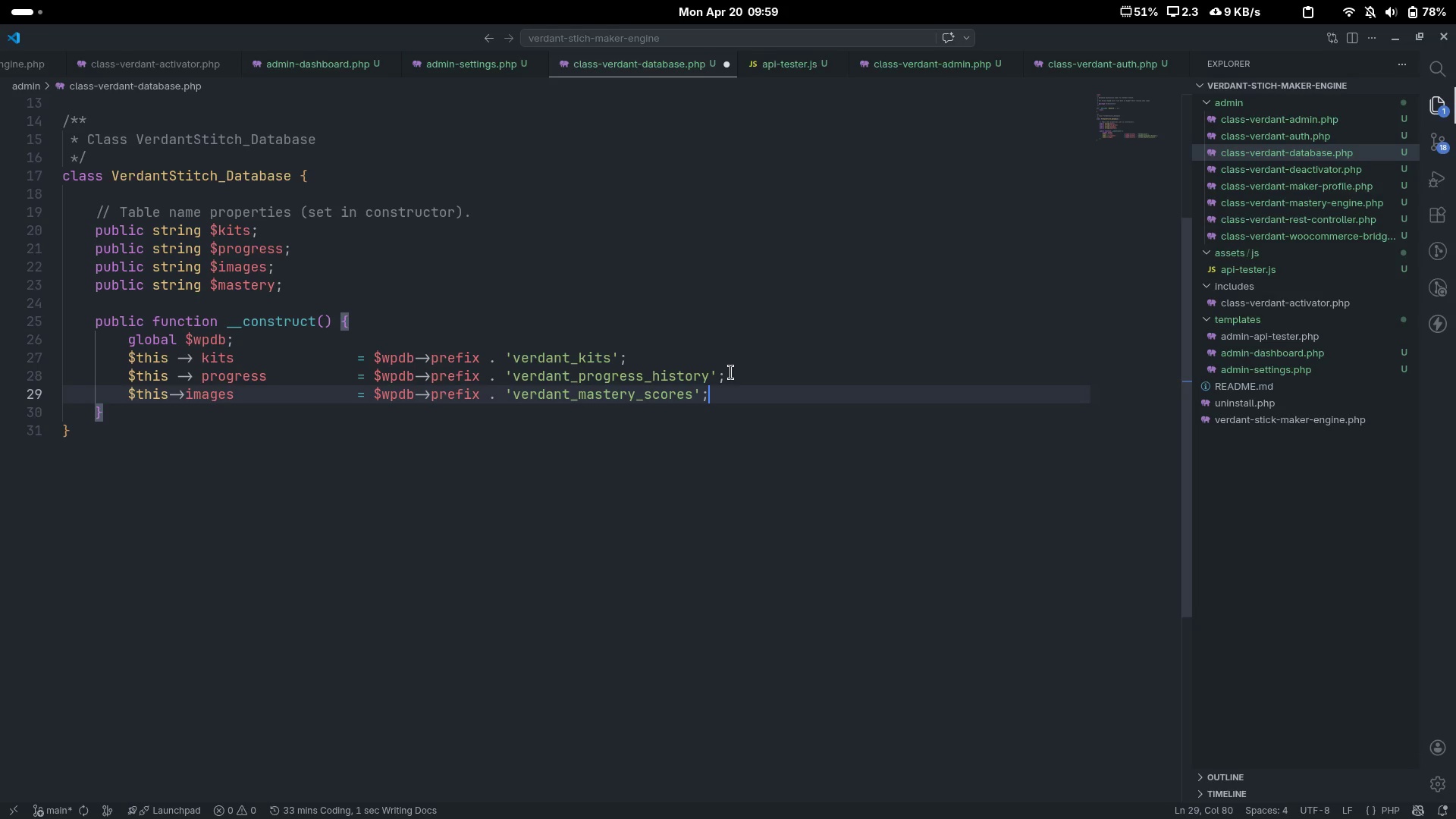 
key(ArrowDown)
 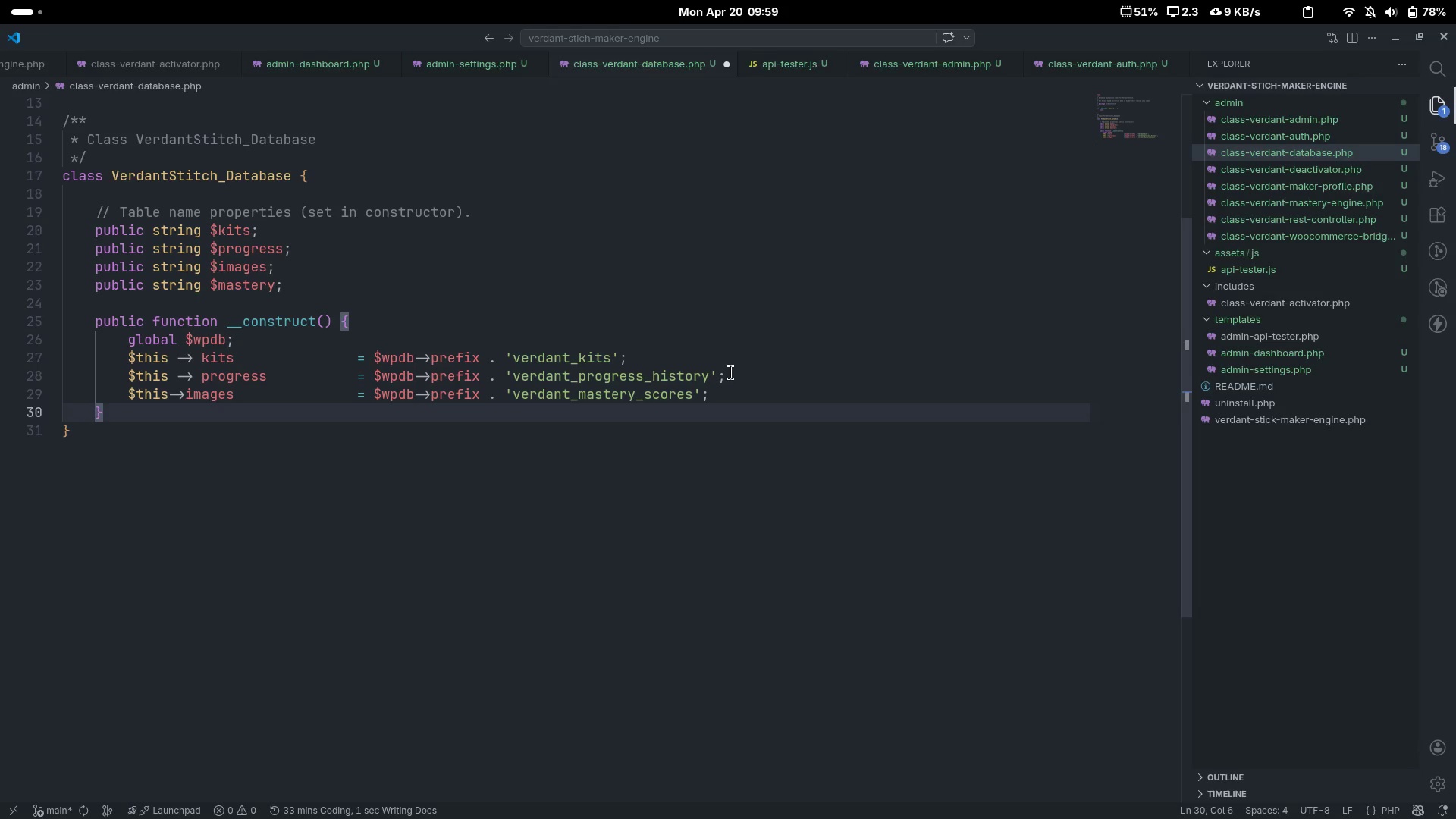 
key(Enter)
 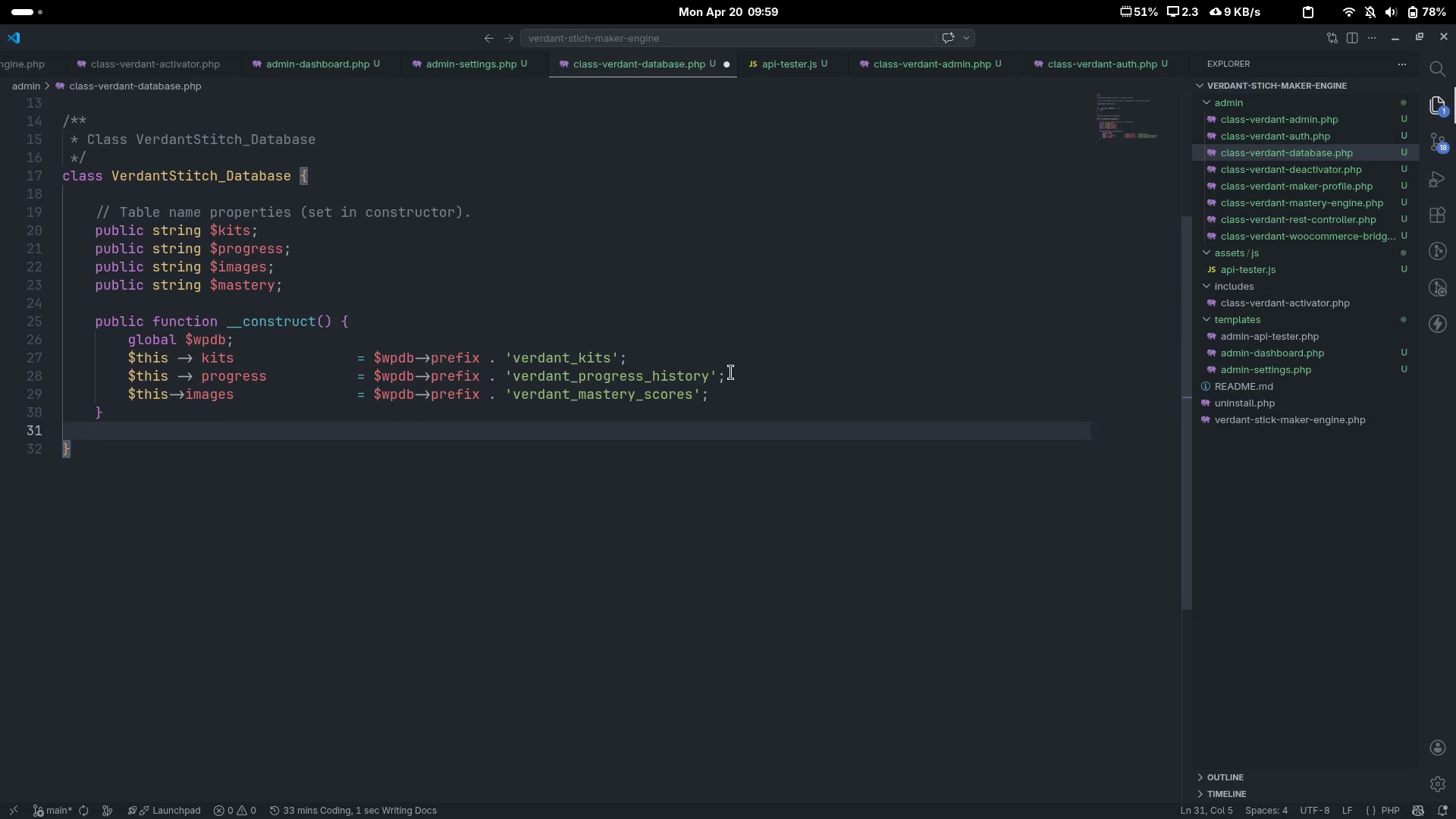 
key(Enter)
 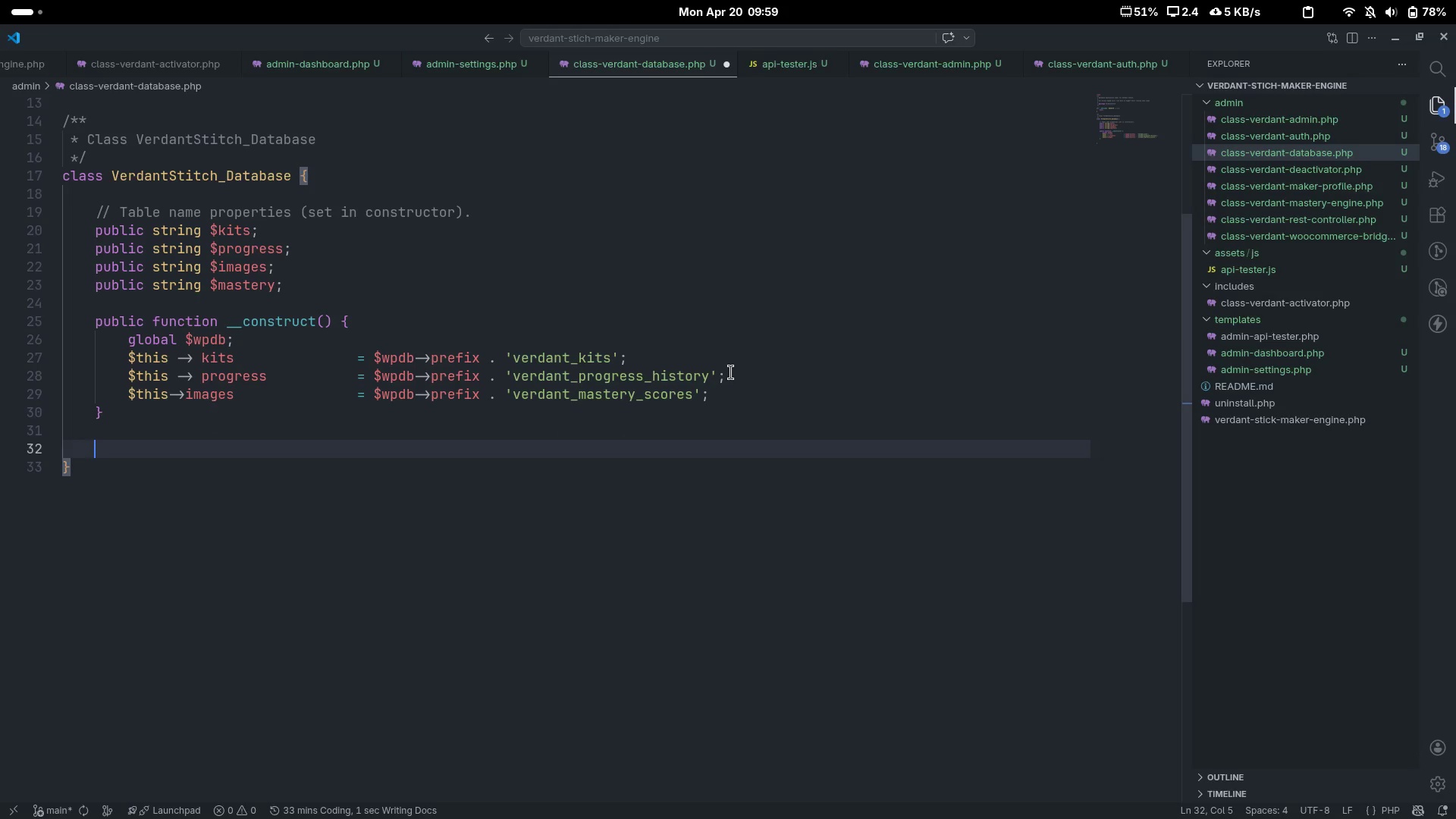 
key(Control+Slash)
 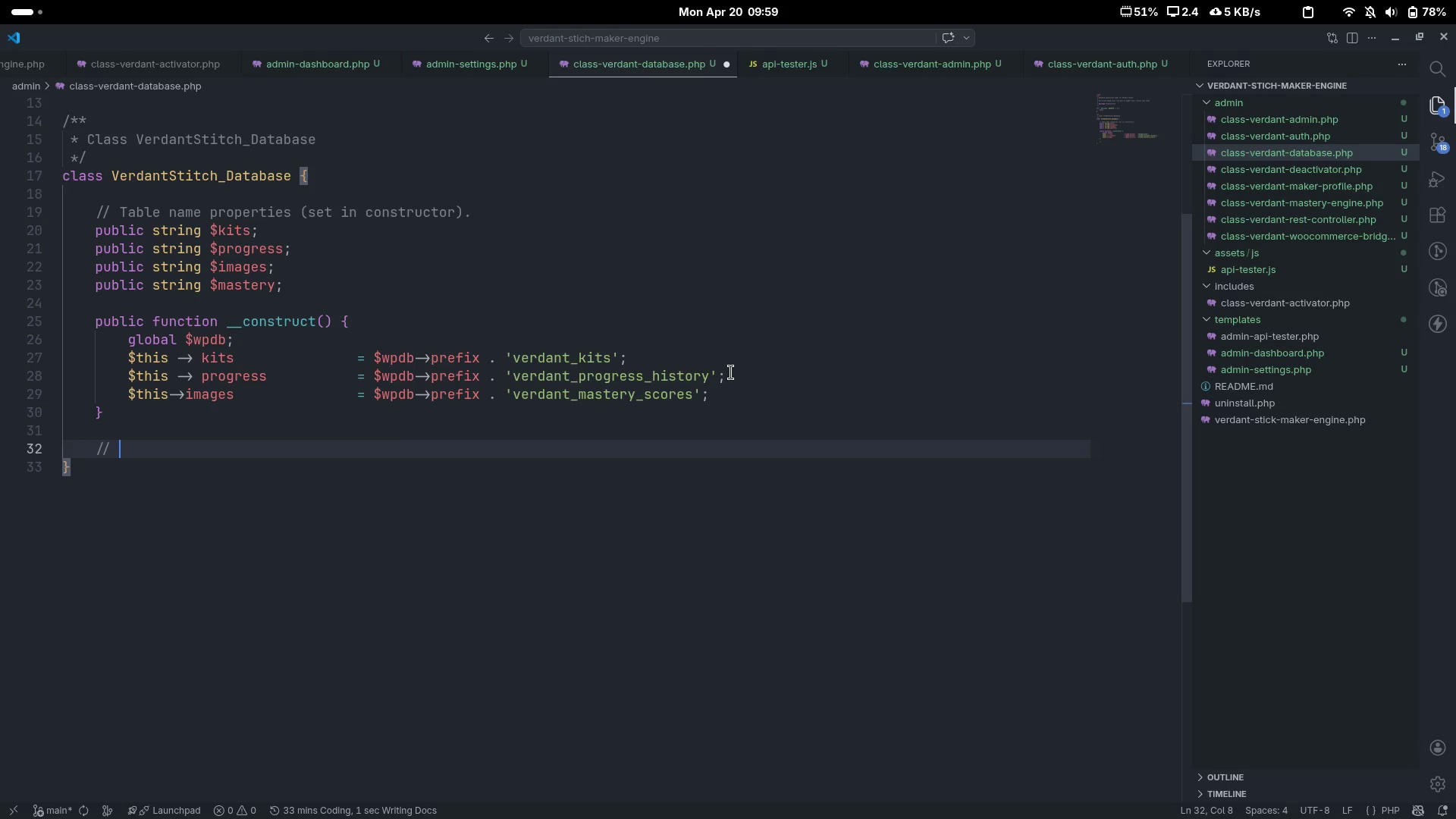 
type(Kit CRUD)
 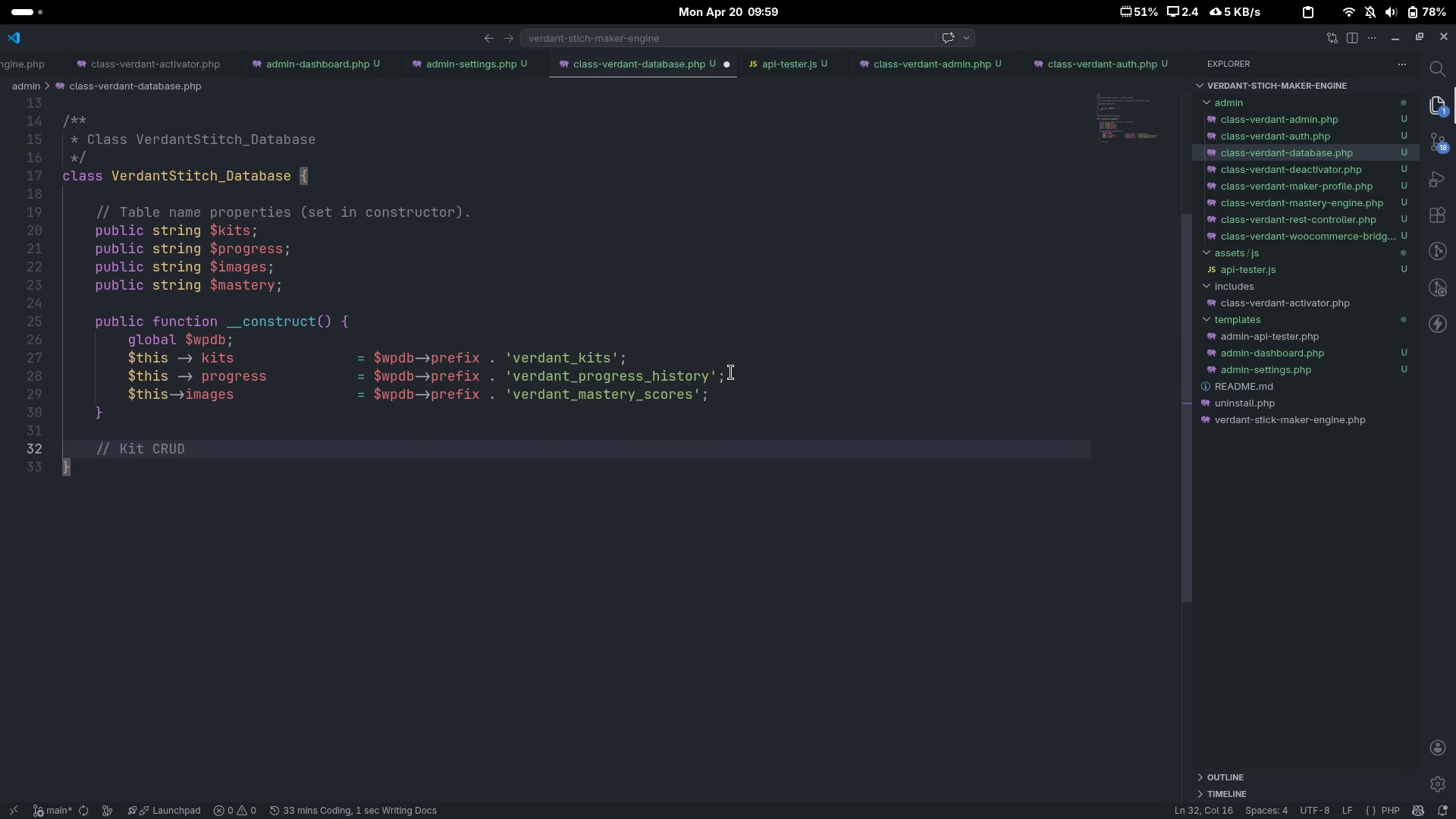 
scroll: coordinate [731, 372], scroll_direction: down, amount: 8.0
 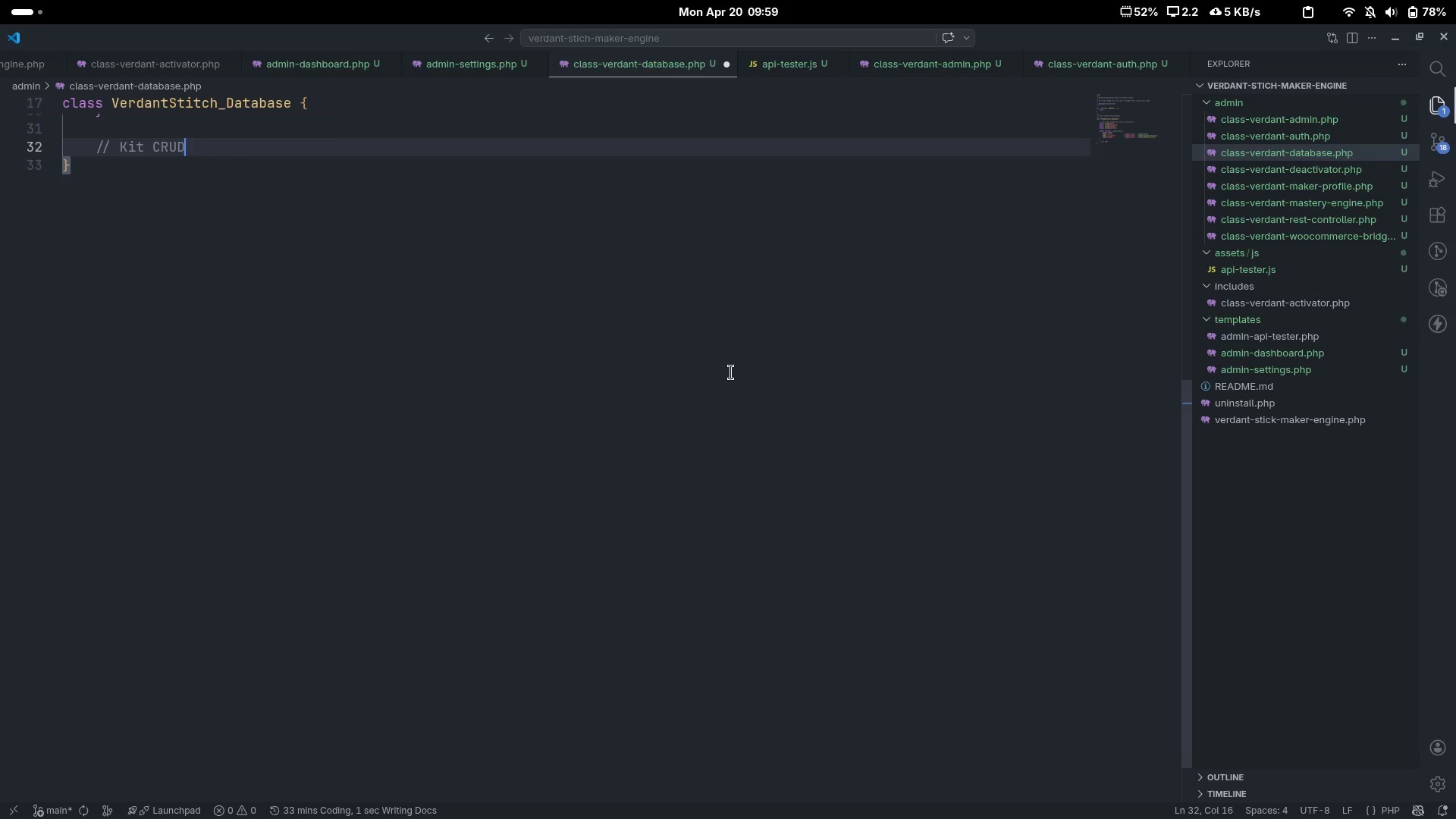 
key(Enter)
 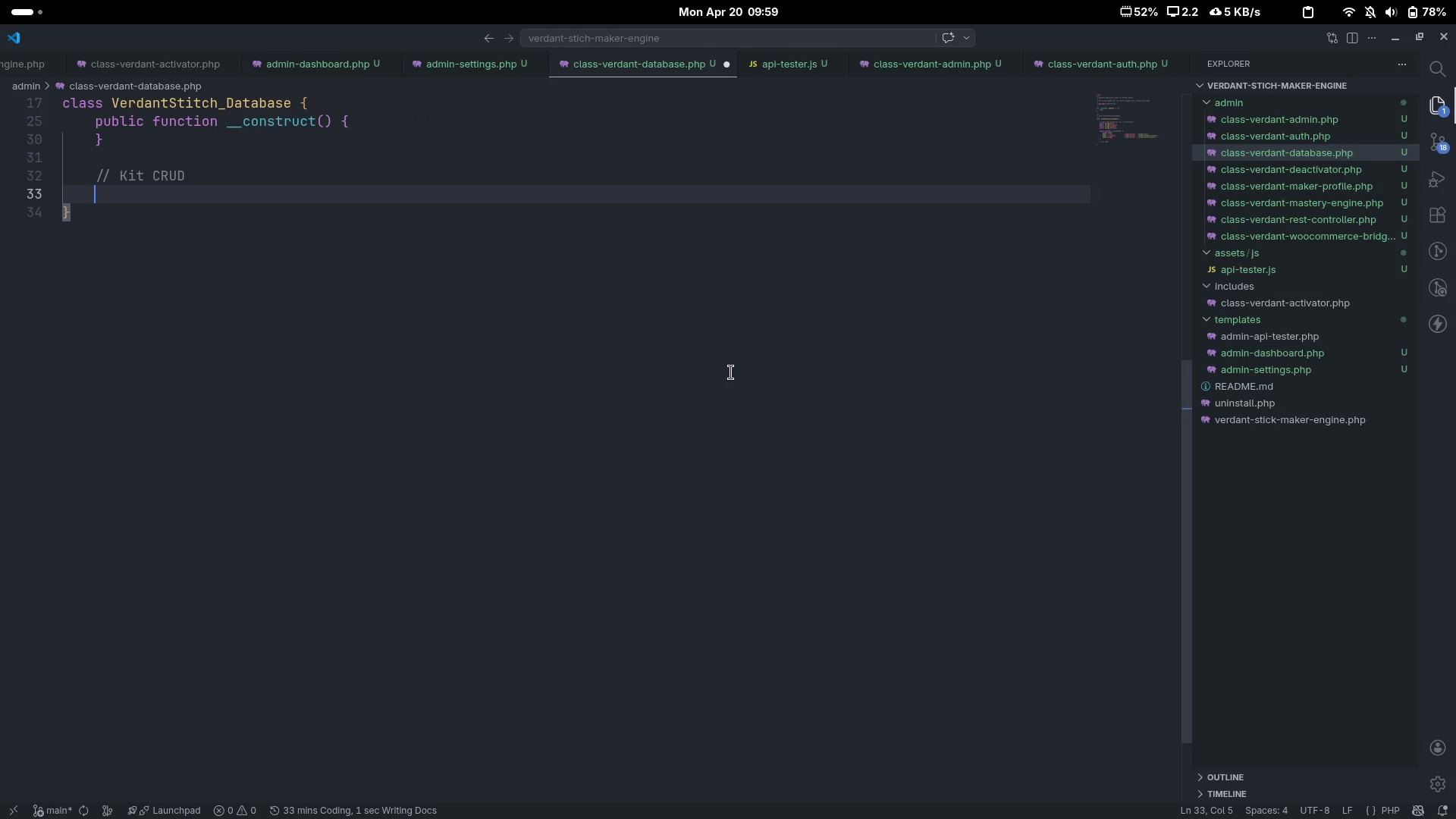 
type(/(()
key(Backspace)
key(Backspace)
type(**)
 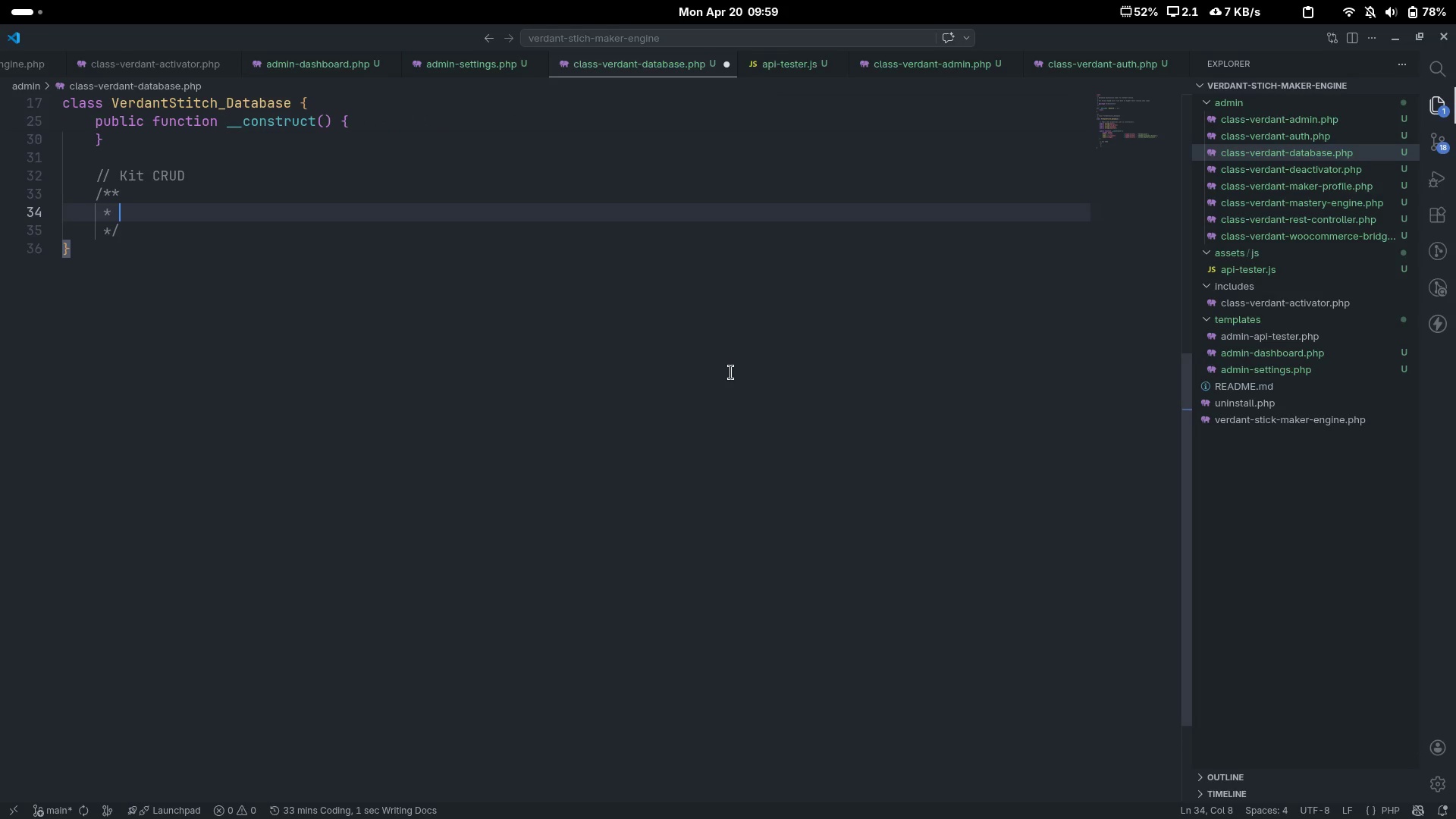 
 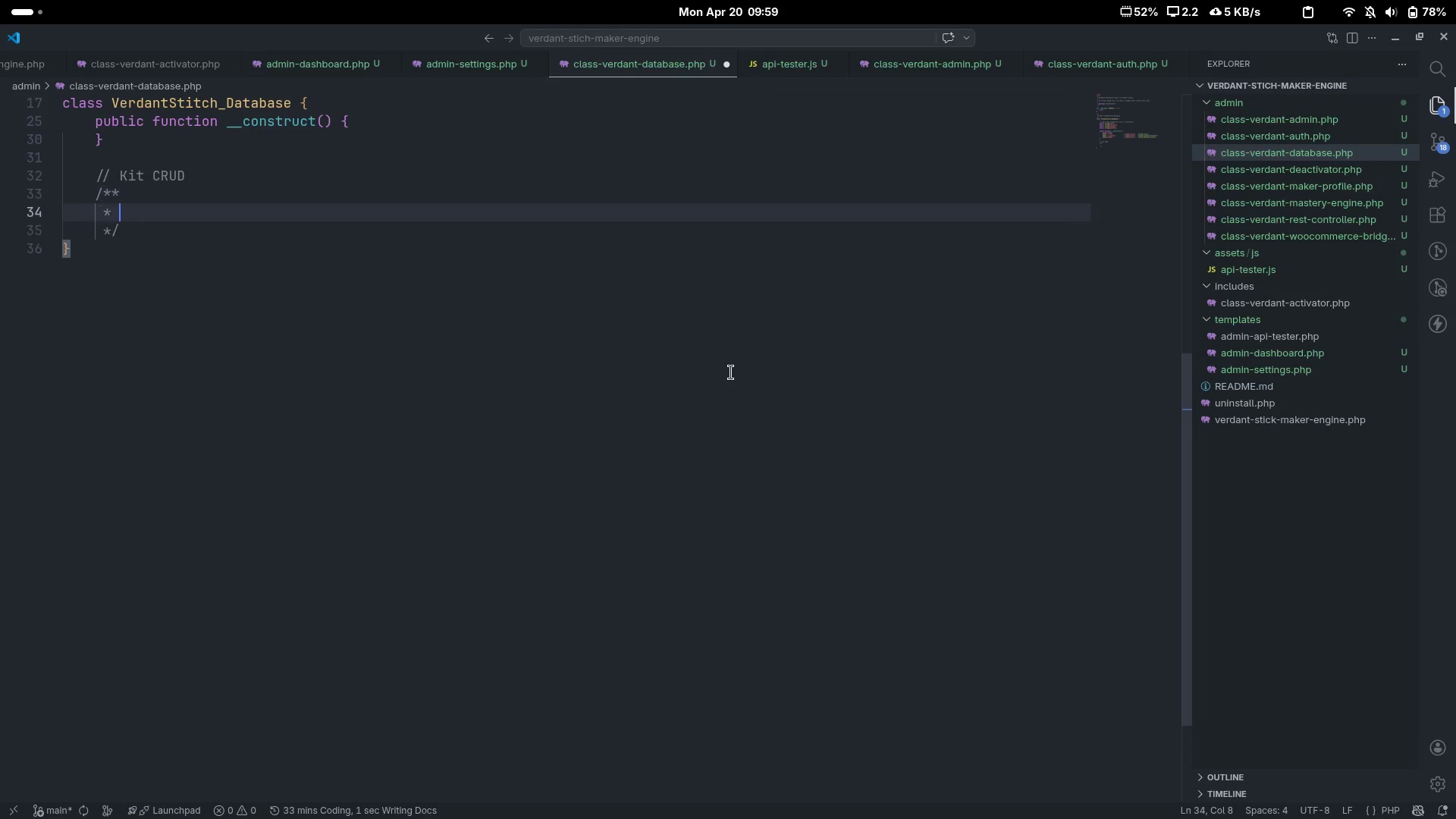 
key(Enter)
 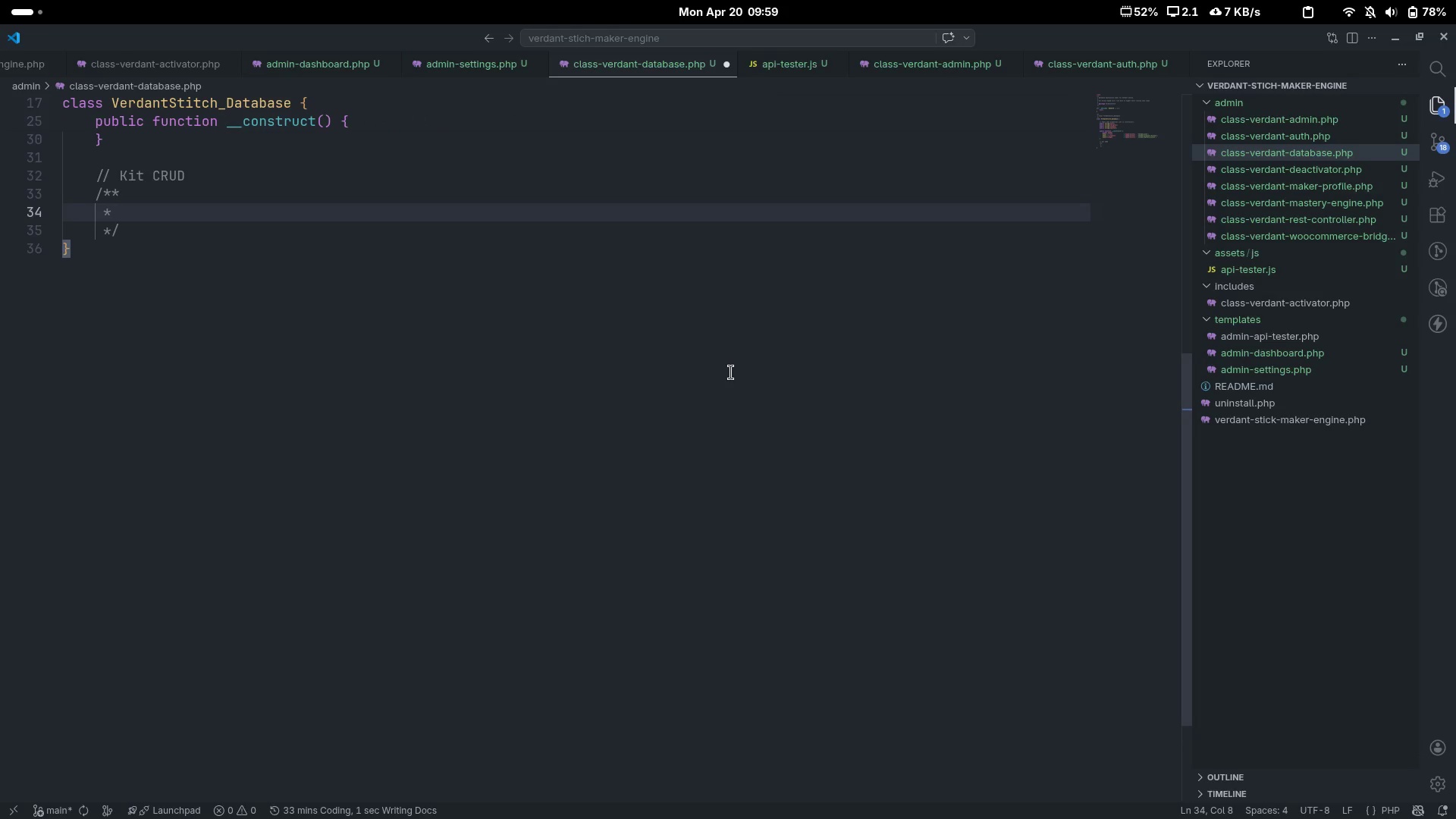 
type(Fetch all kit rows fora)
key(Backspace)
key(Backspace)
type( a goven user.)
 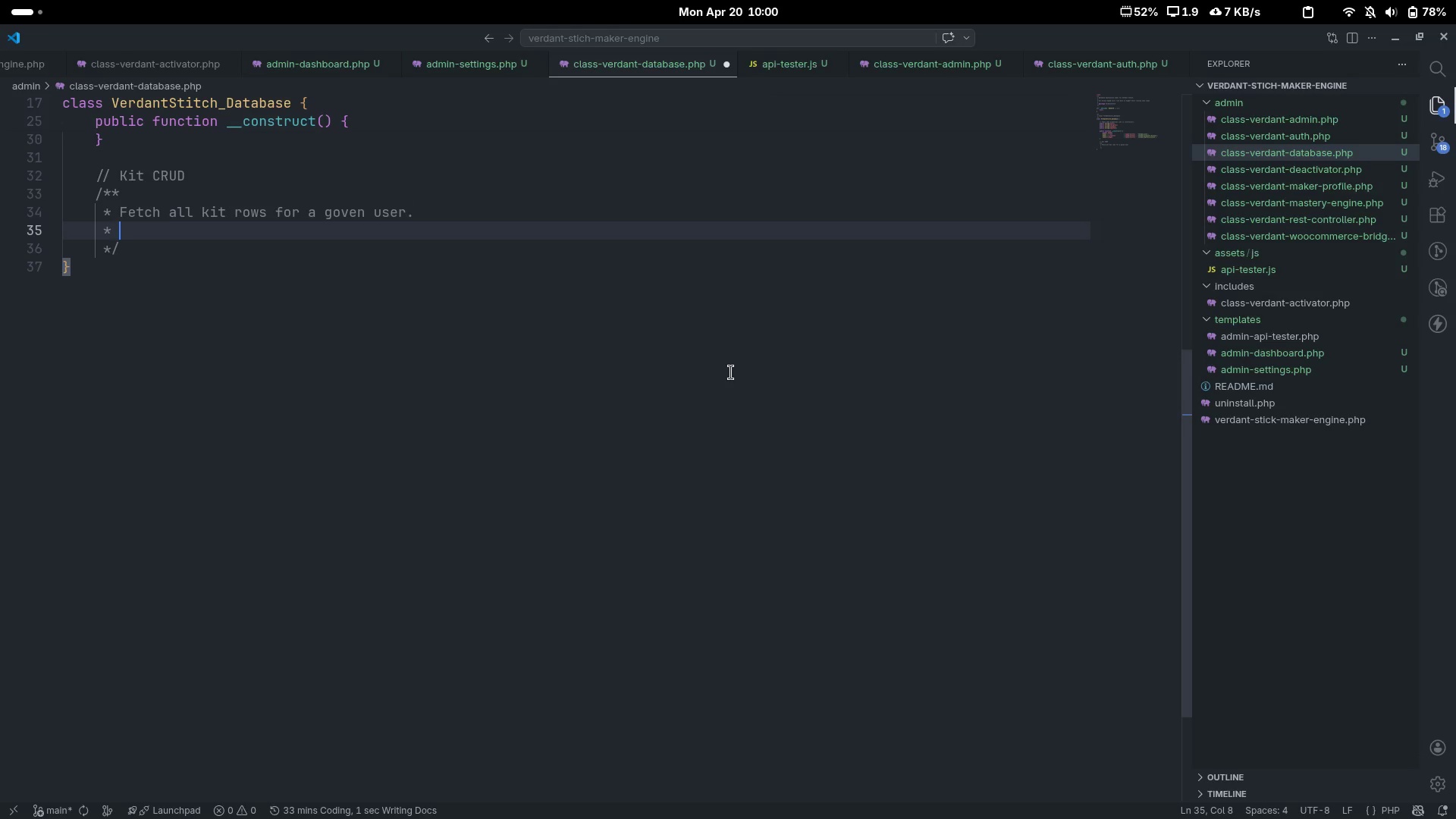 
key(Enter)
 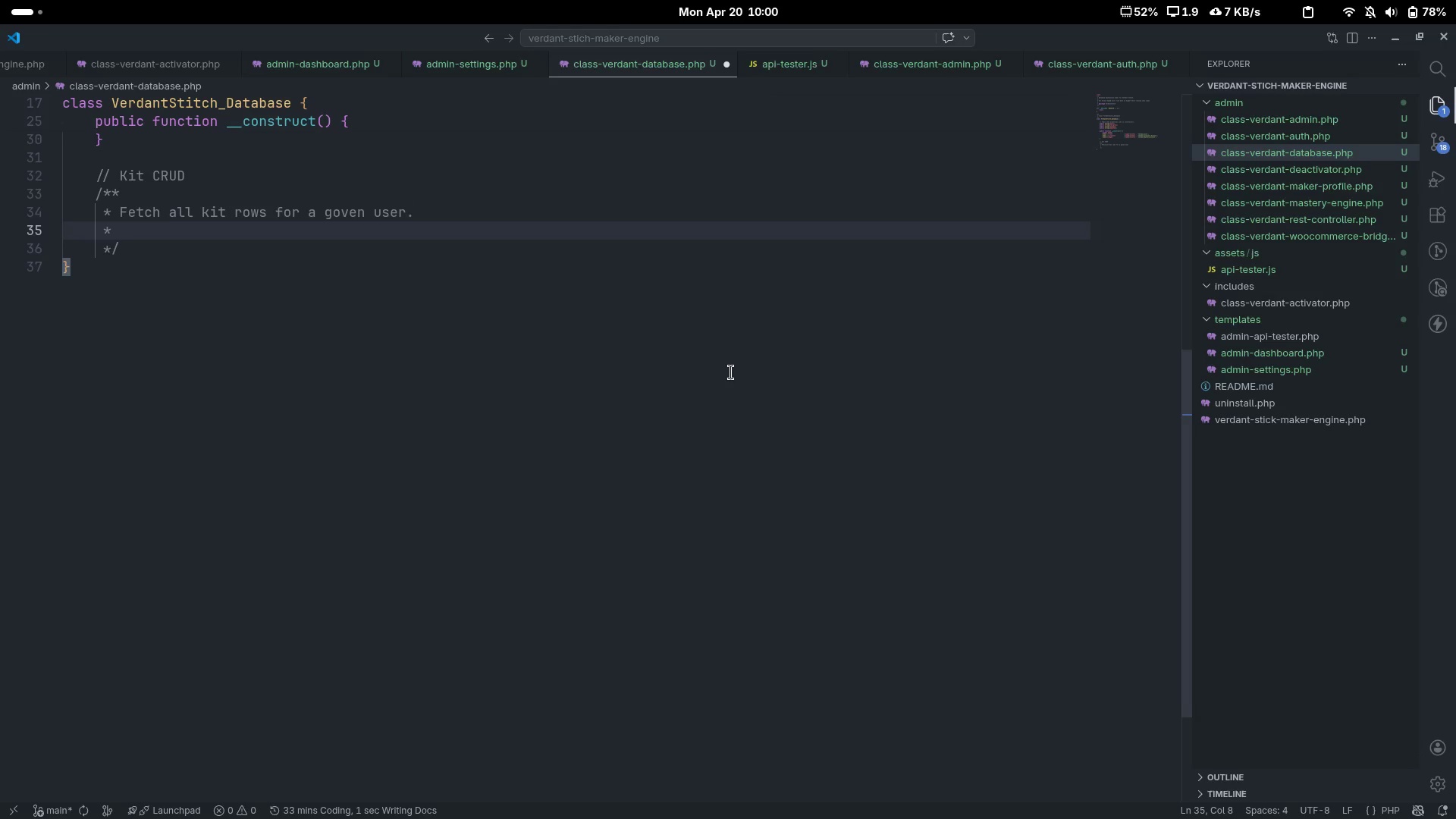 
key(Enter)
 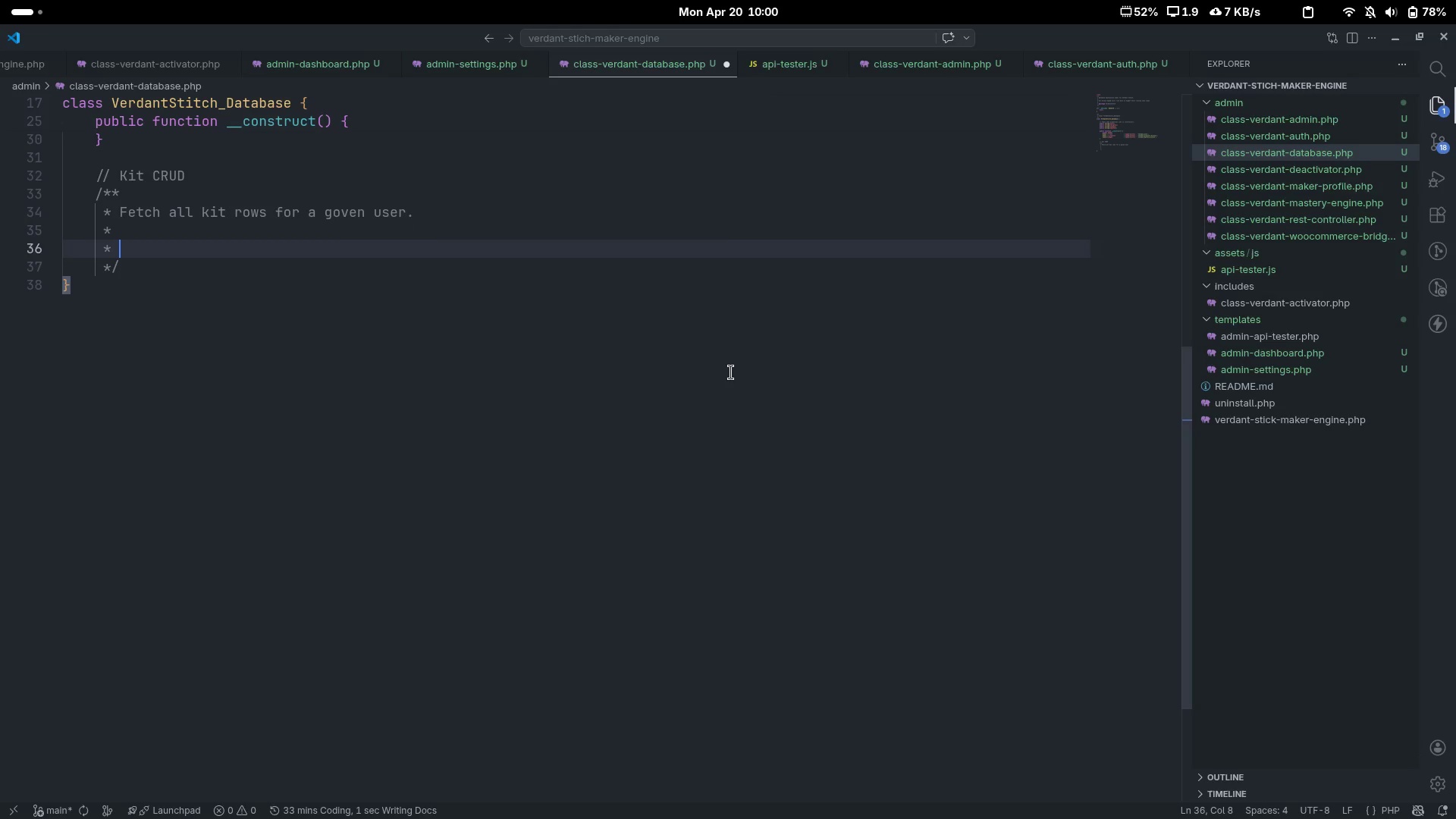 
type(@param iny)
key(Backspace)
type(t $user_ud)
key(Backspace)
key(Backspace)
type(id)
 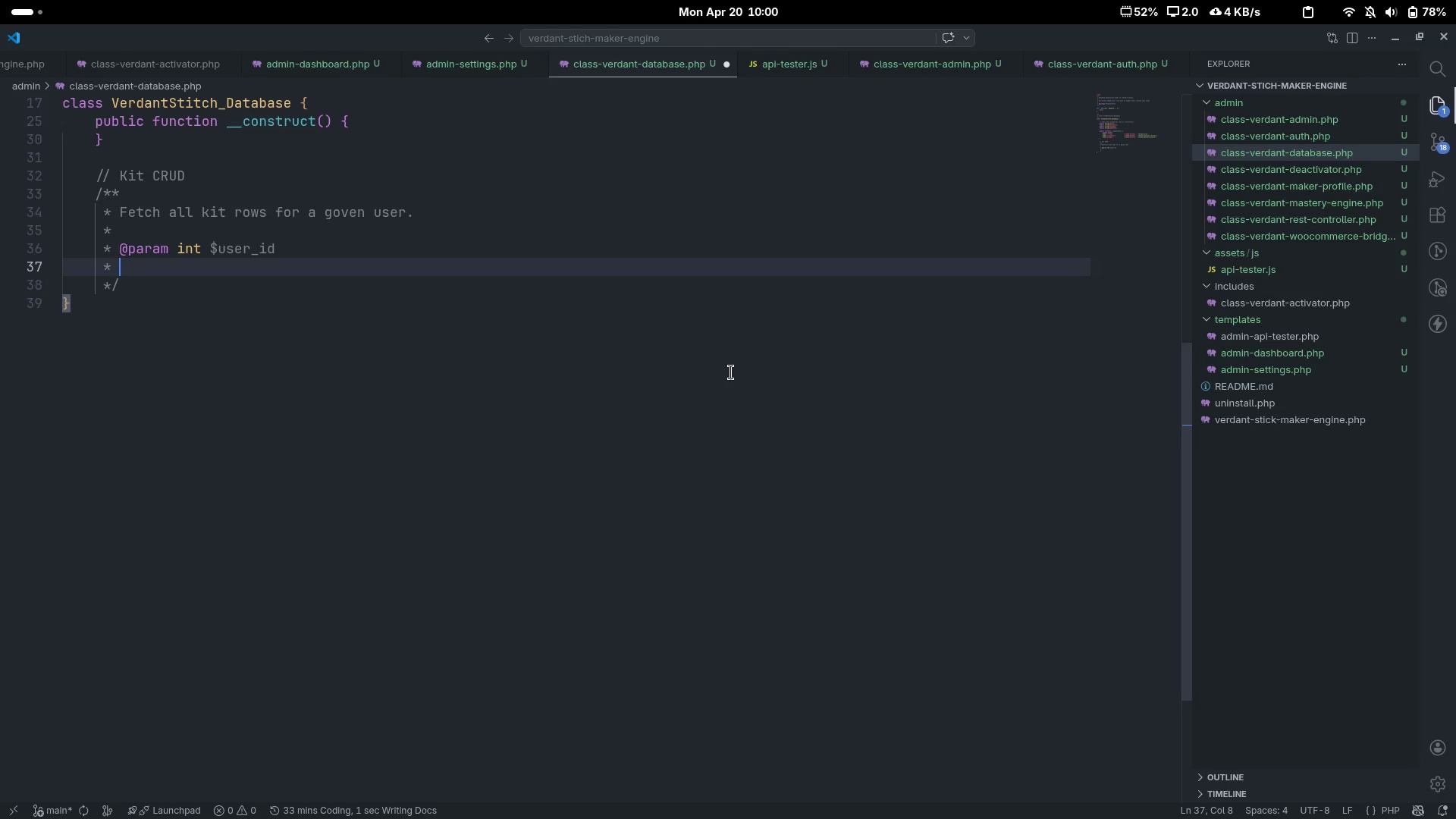 
 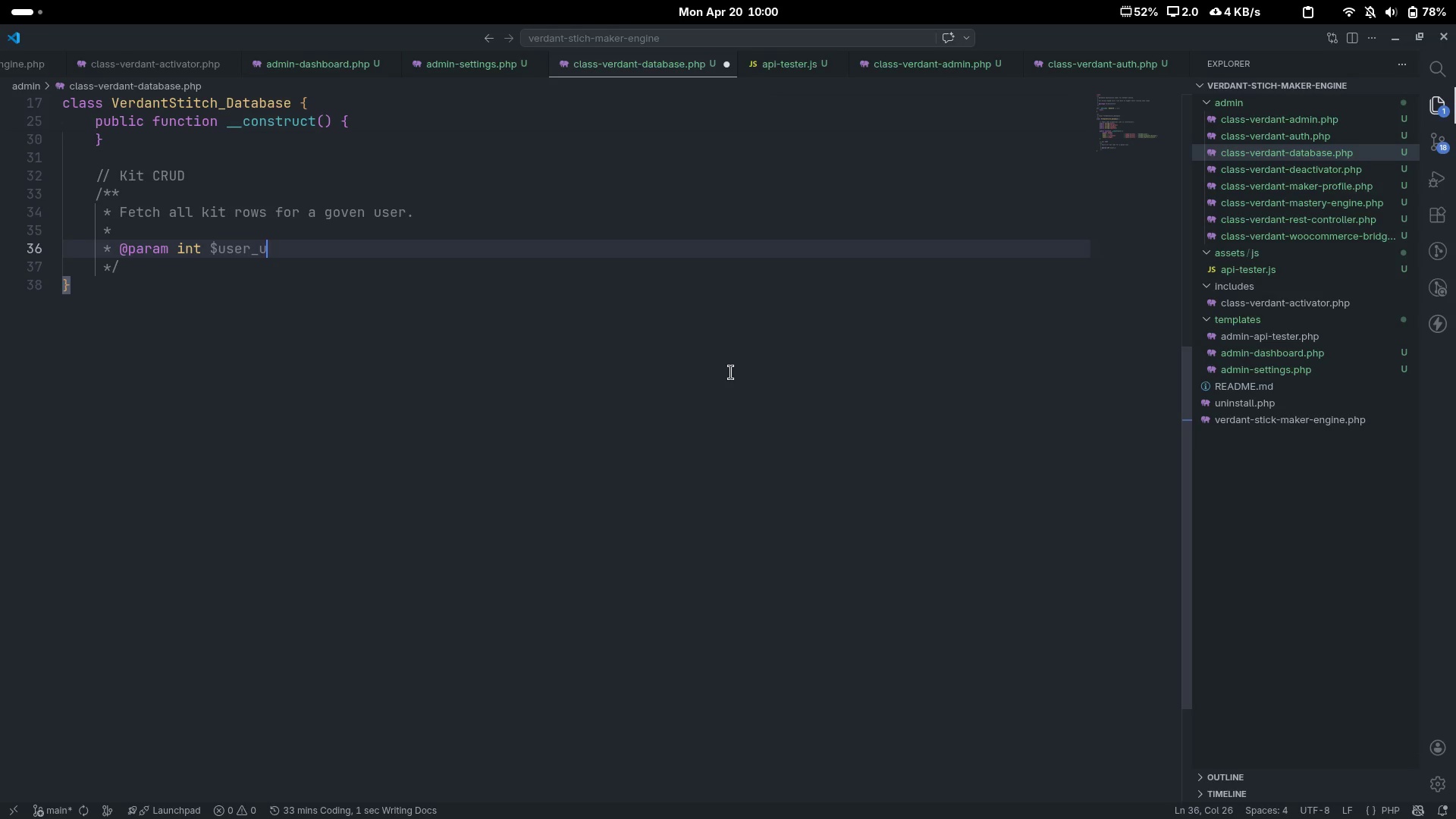 
key(Enter)
 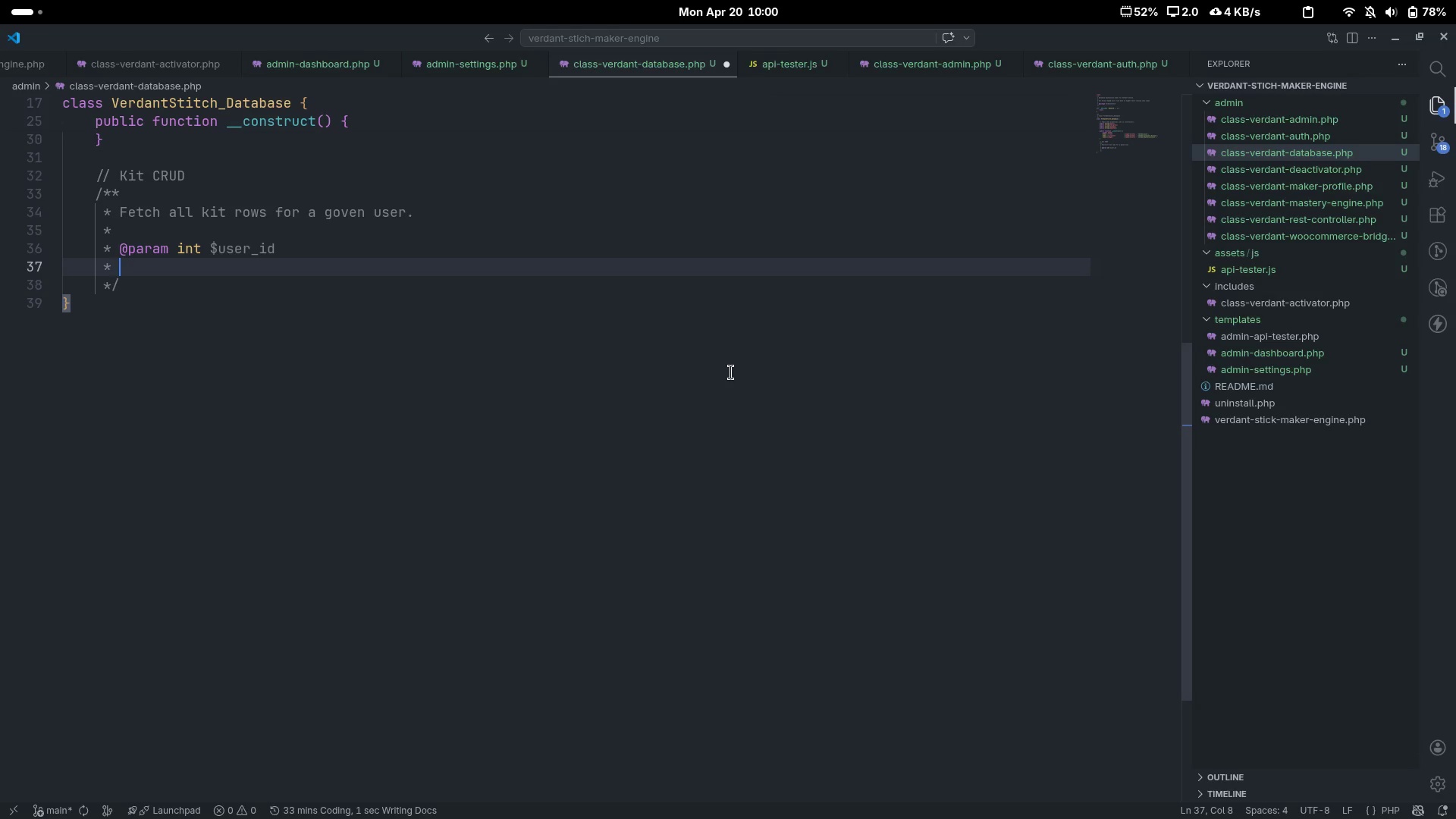 
hold_key(key=ShiftLeft, duration=0.39)
 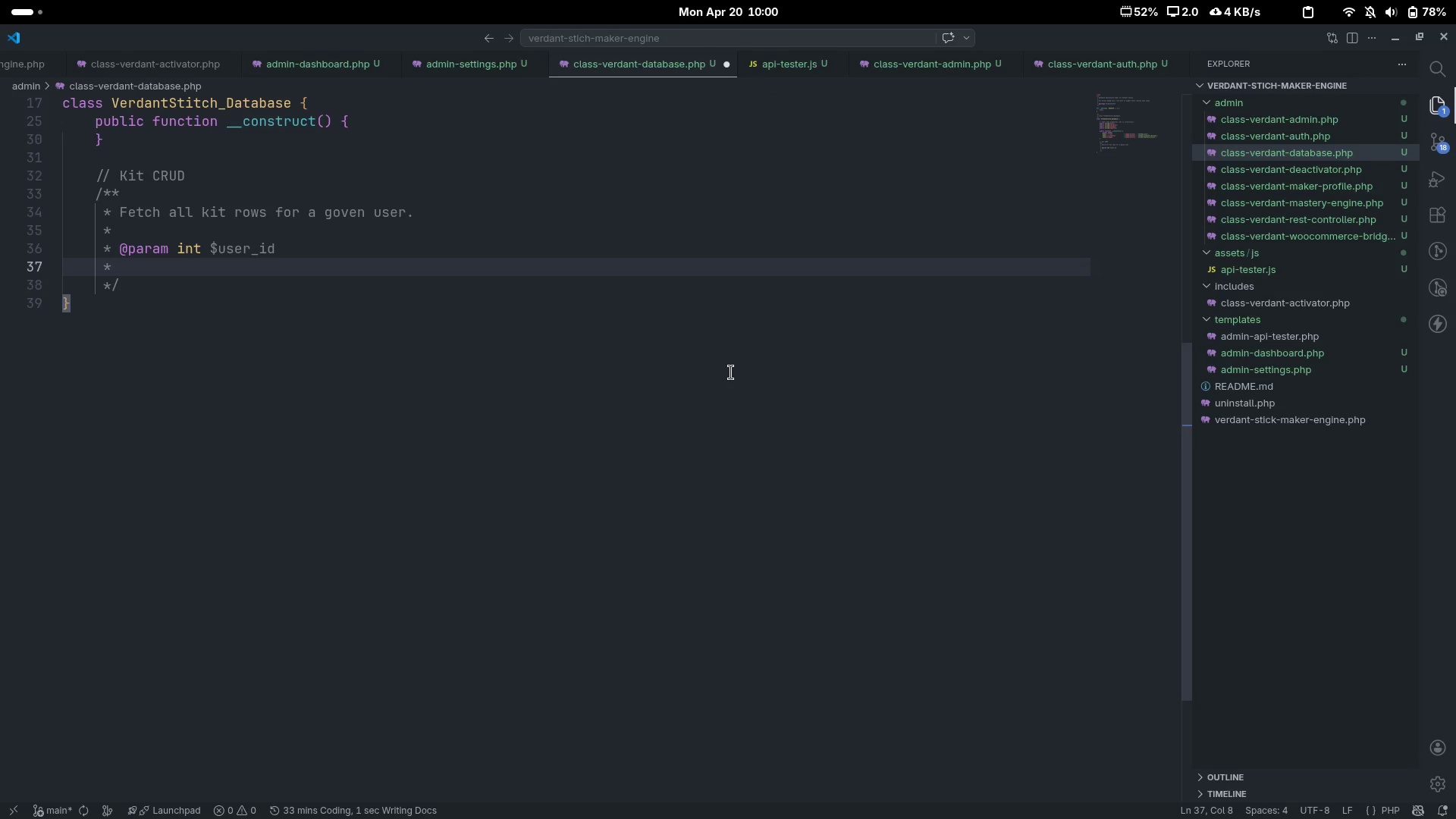 
type(#)
key(Backspace)
type(@return array)
 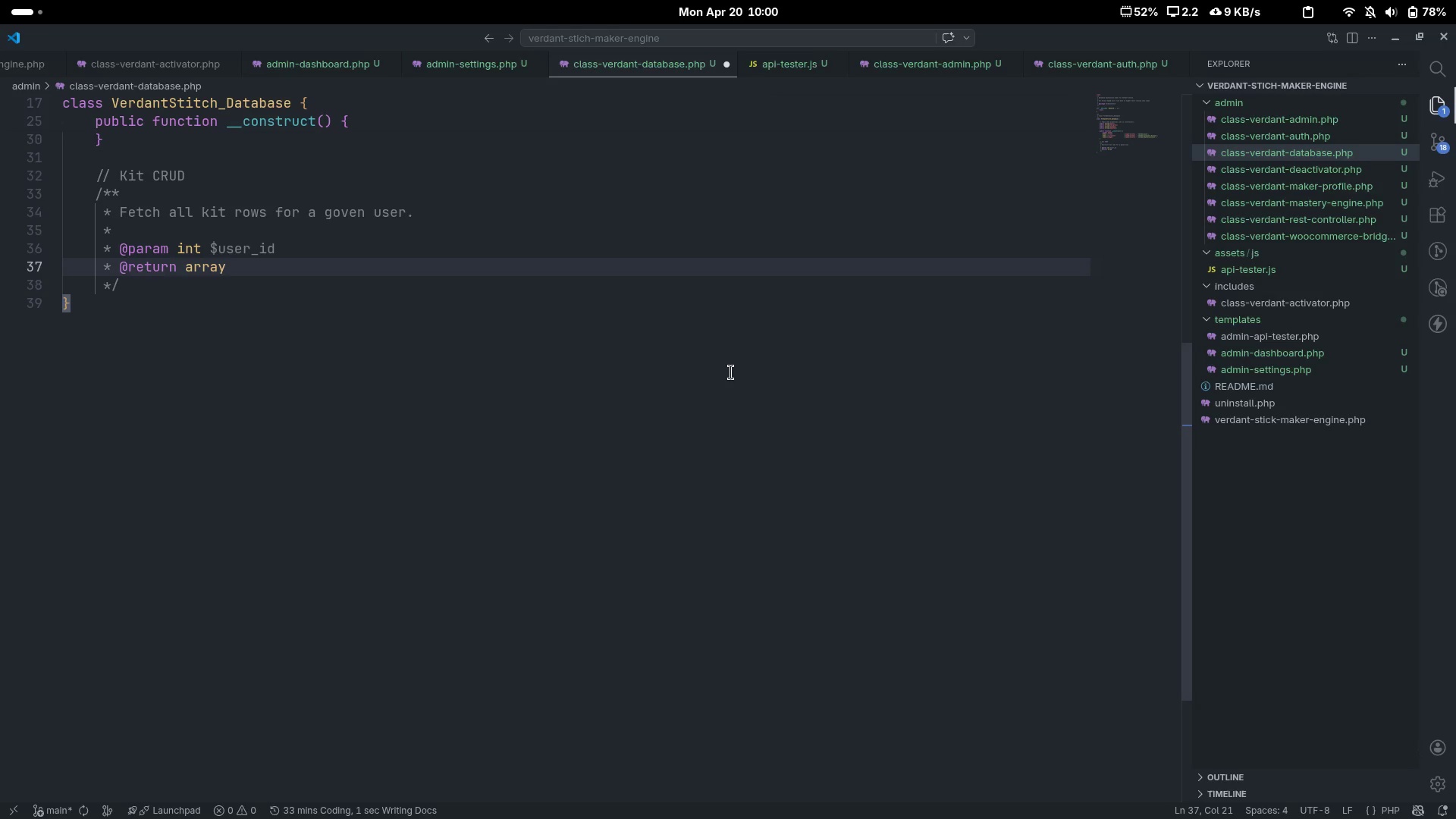 
wait(12.42)
 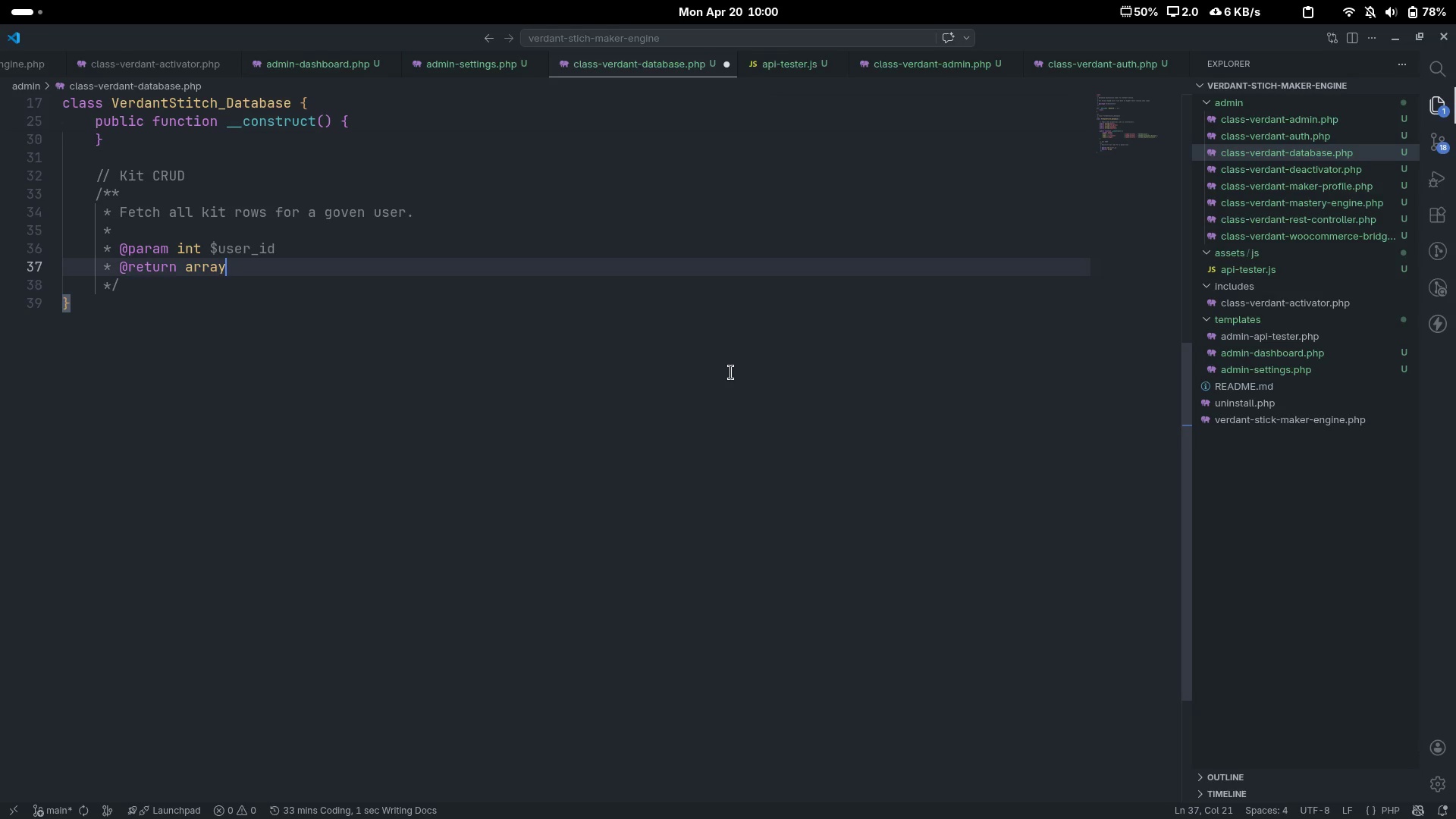 
left_click([1455, 0])
 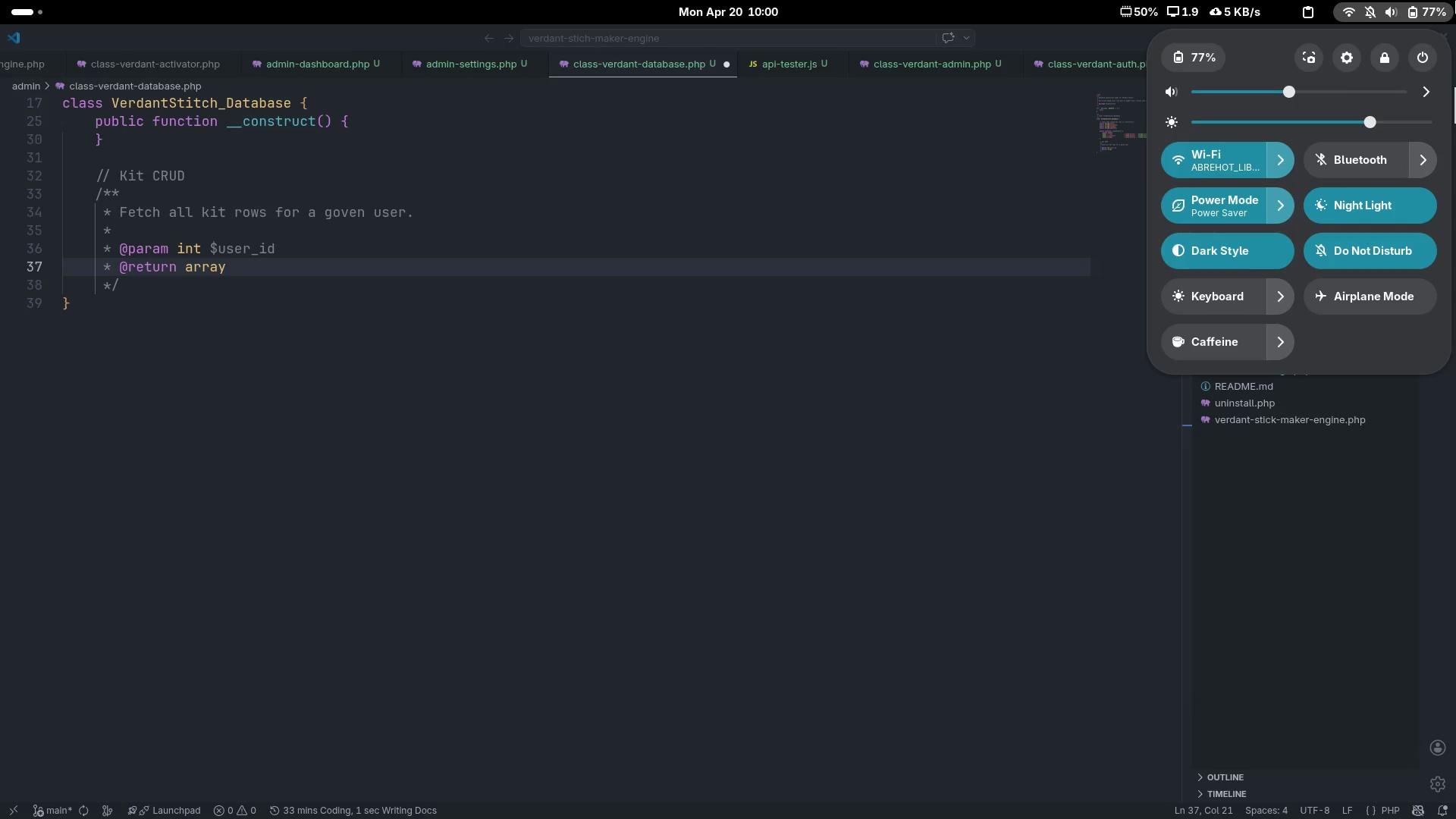 
left_click([1455, 0])
 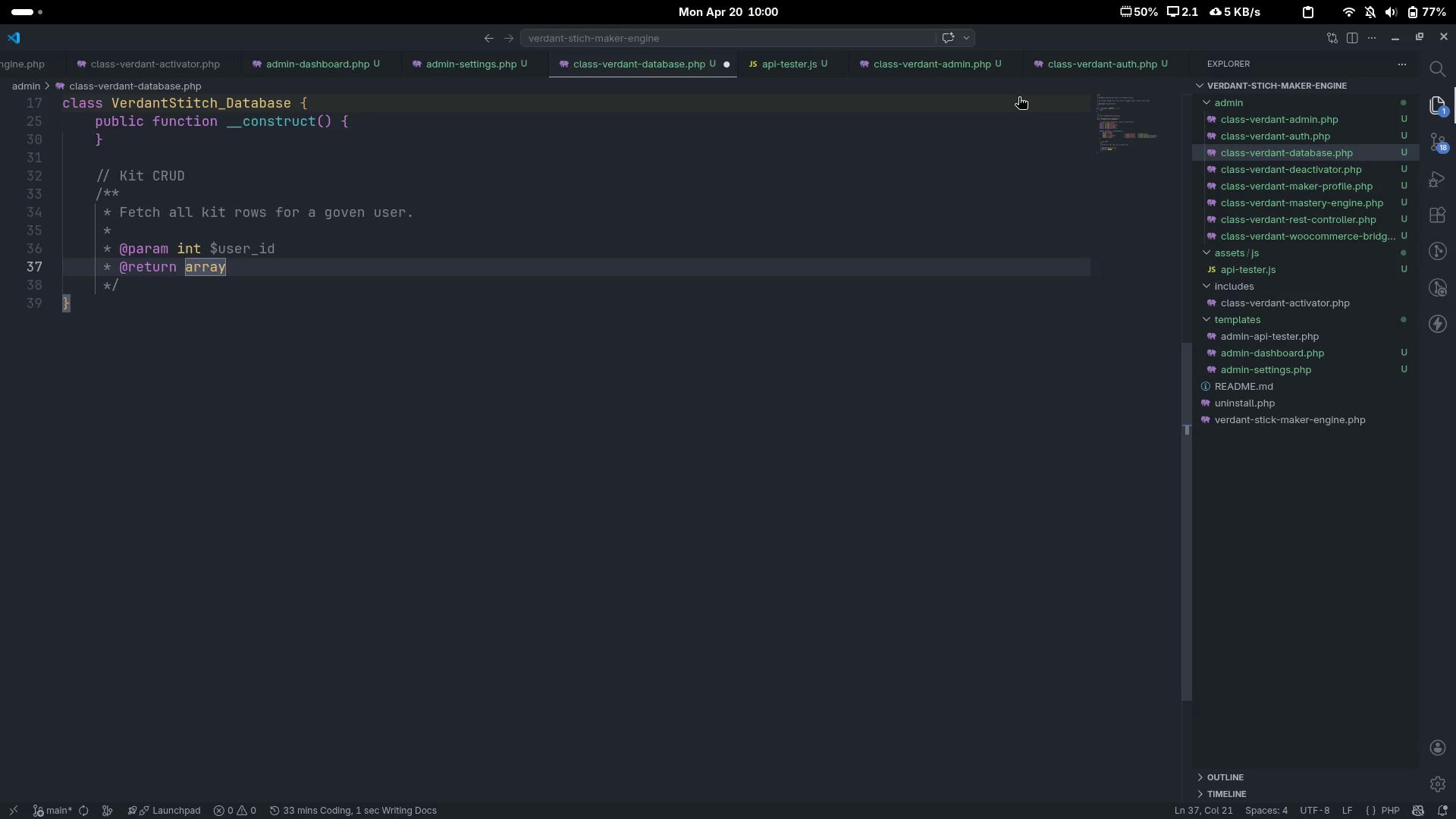 
wait(24.08)
 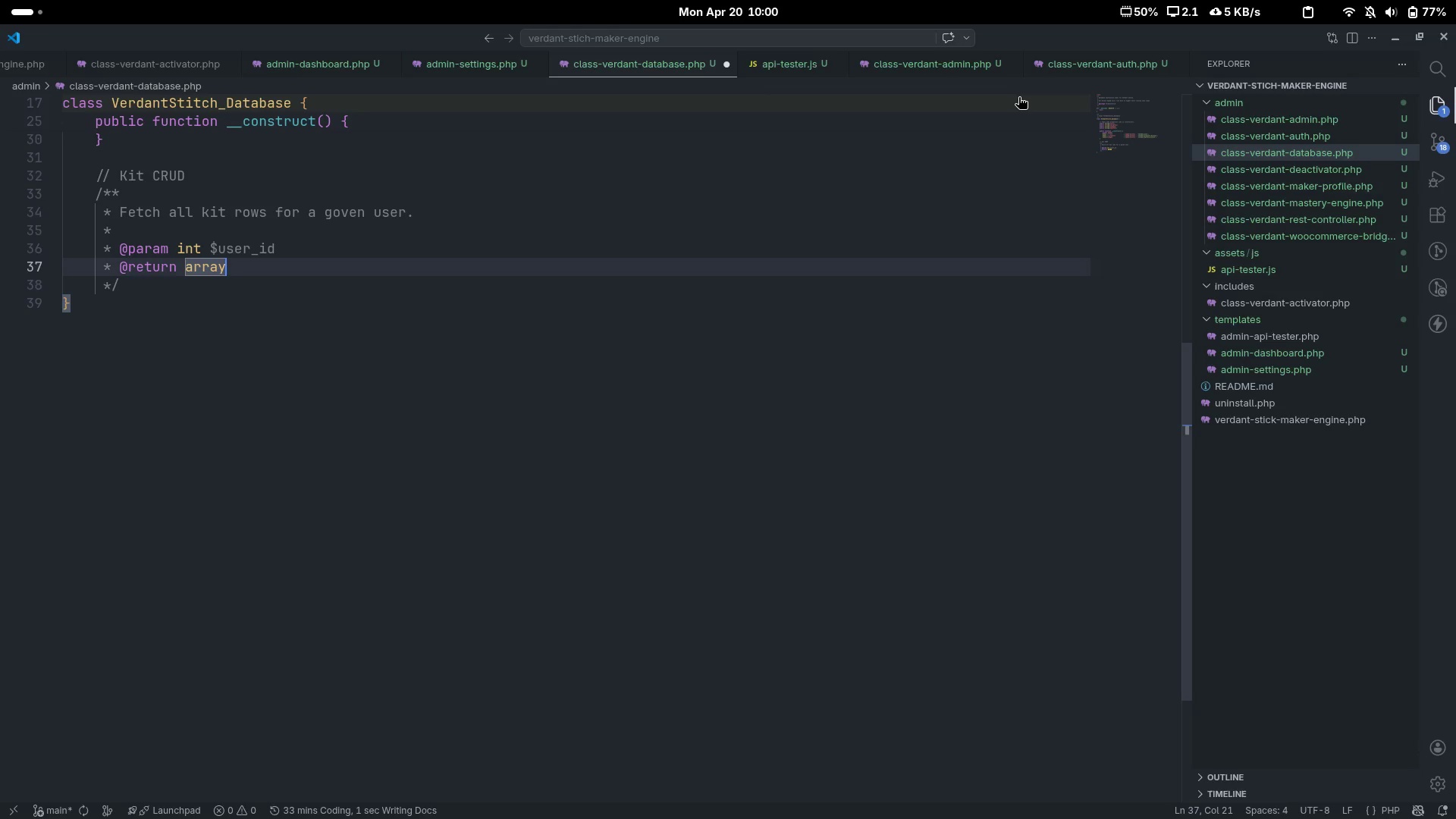 
key(Shift+Comma)
 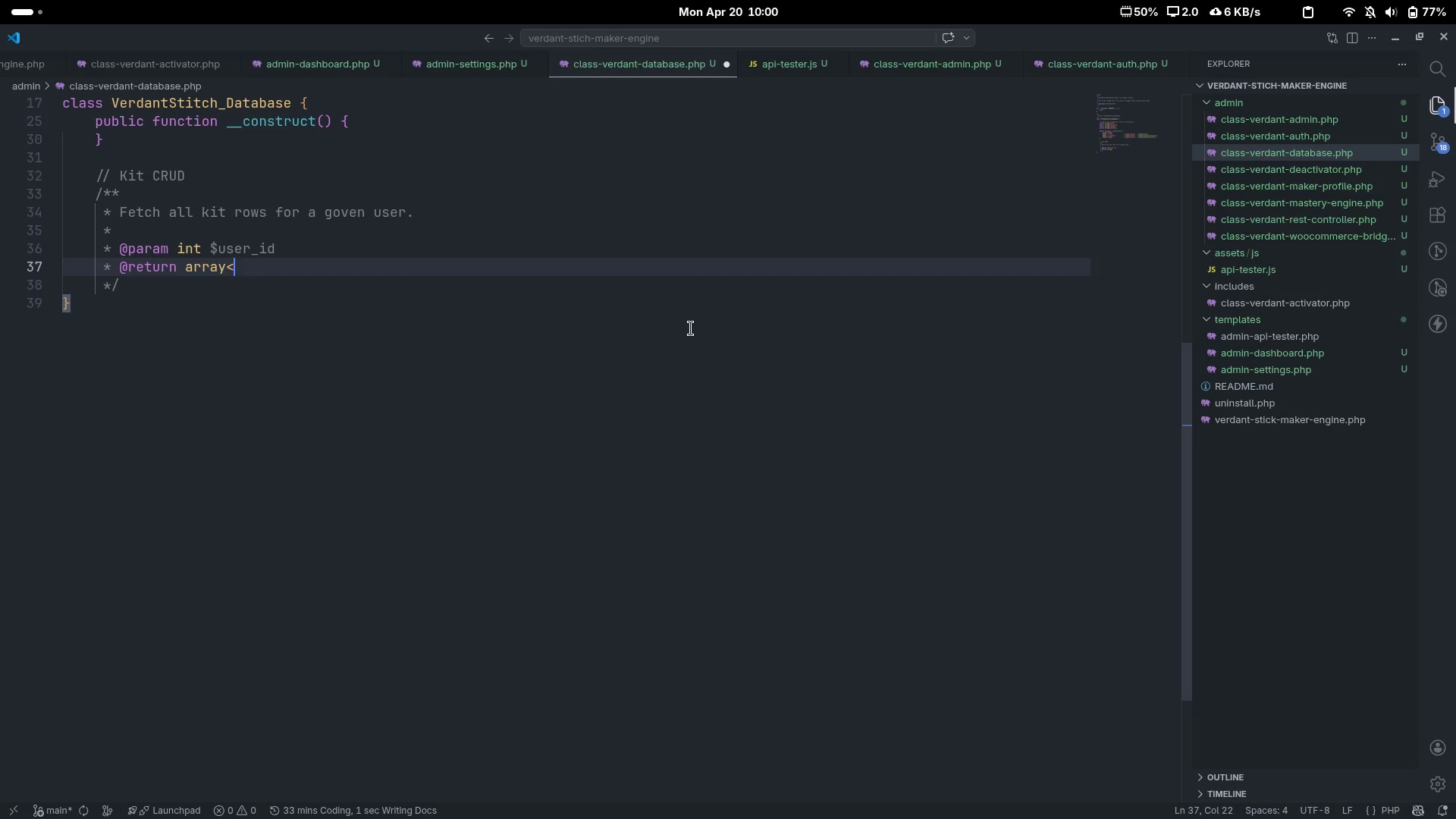 
key(Shift+Period)
 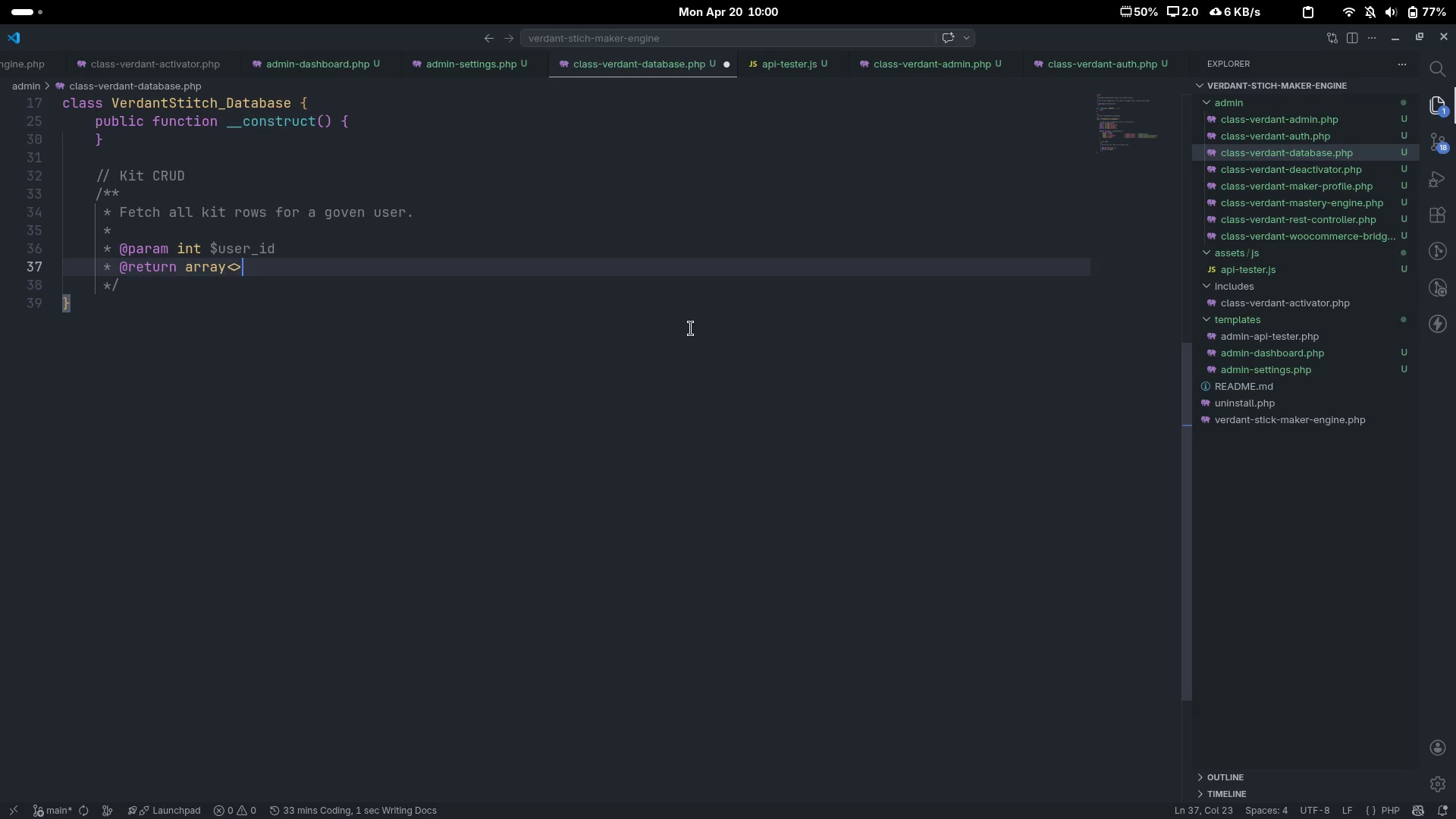 
key(ArrowLeft)
 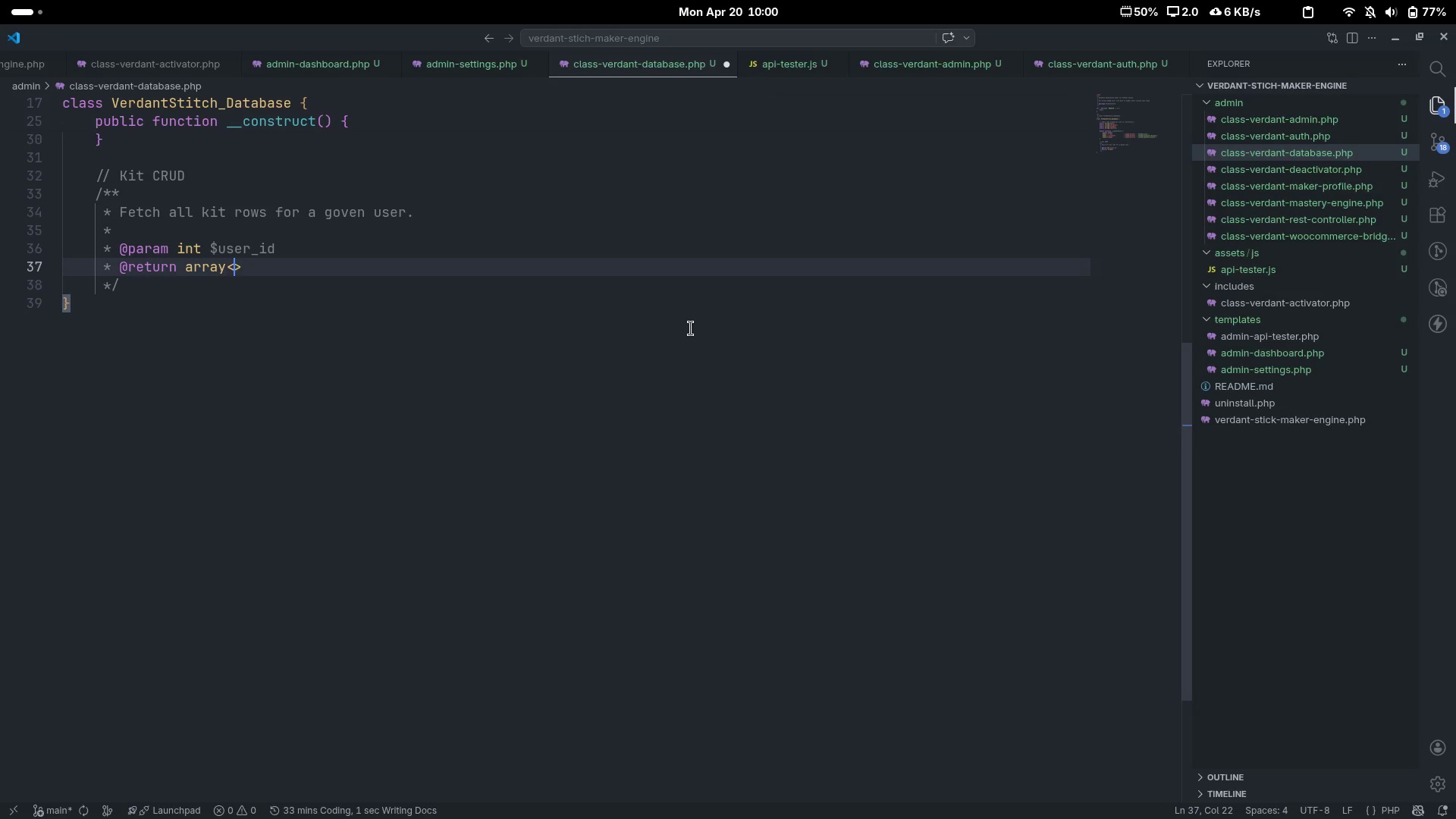 
type(object)
 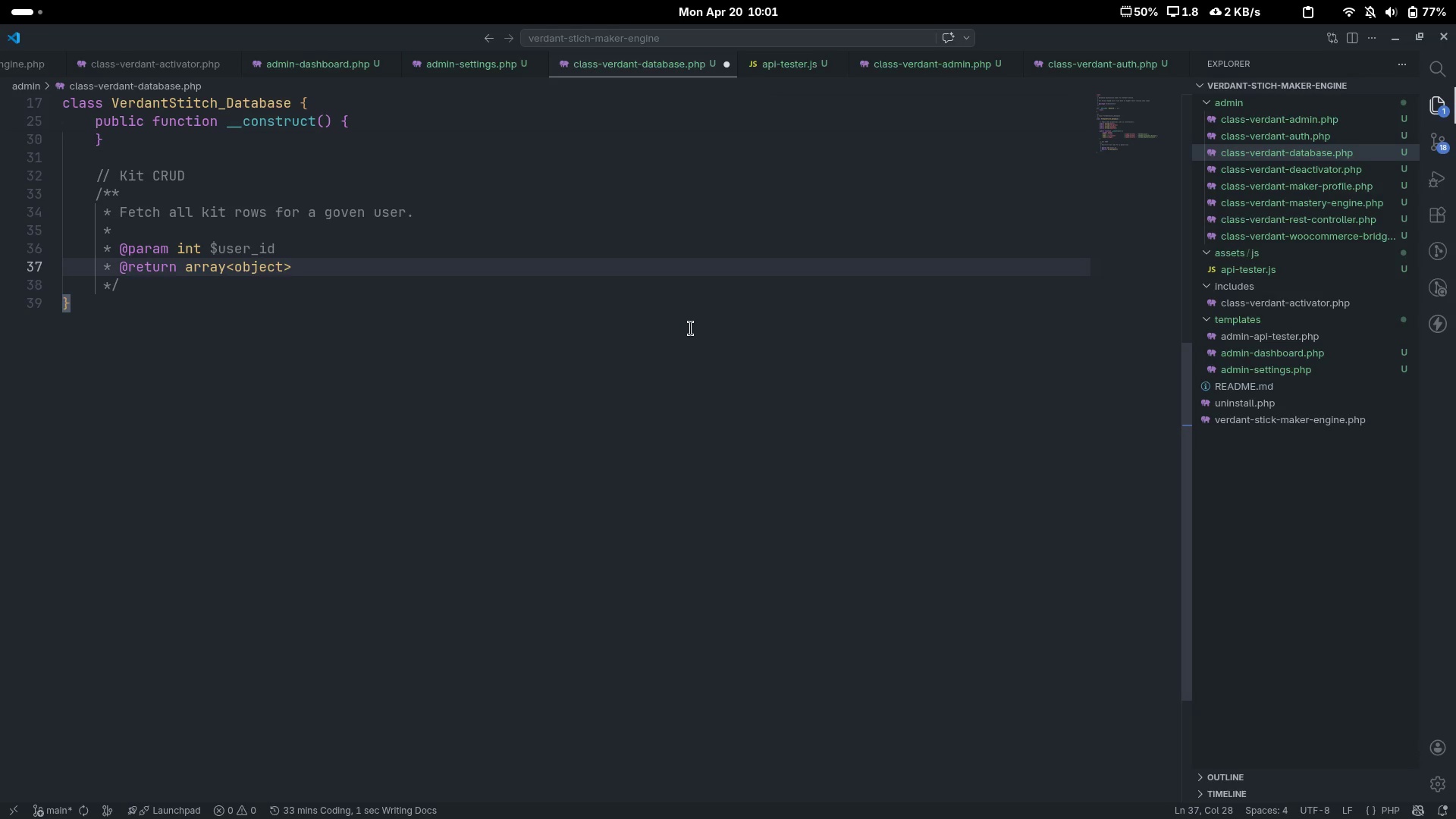 
wait(11.58)
 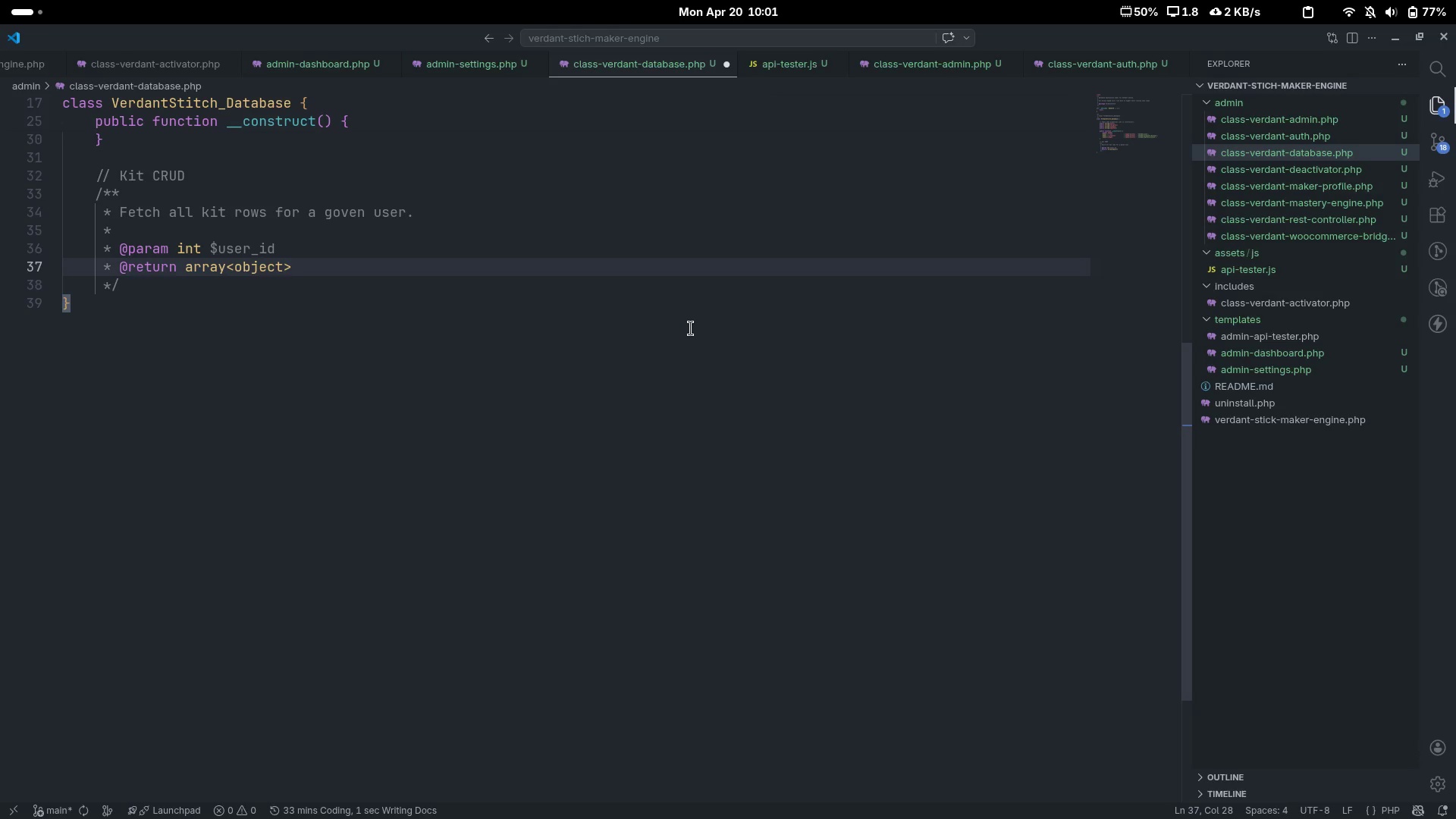 
key(ArrowRight)
 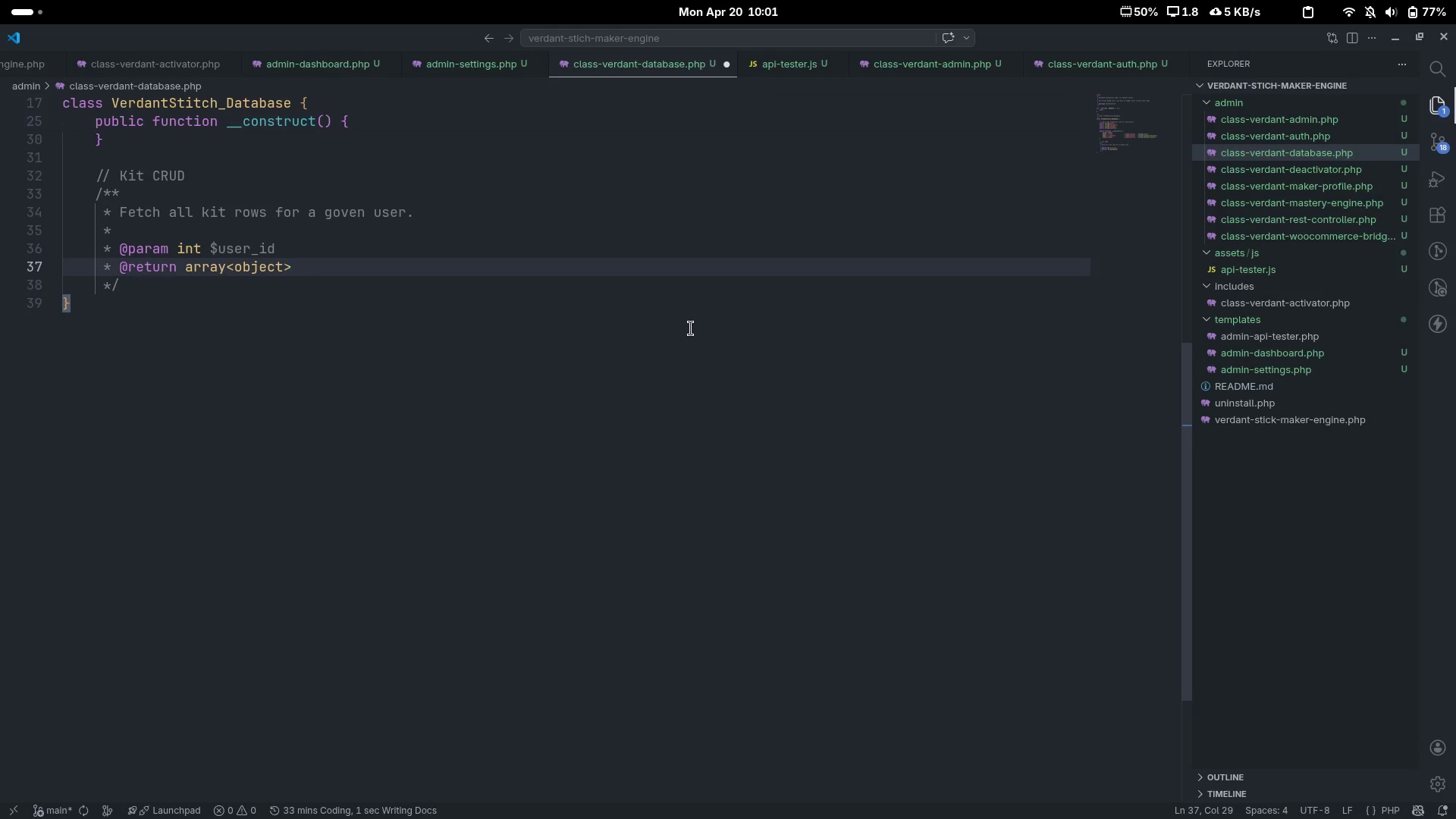 
key(ArrowDown)
 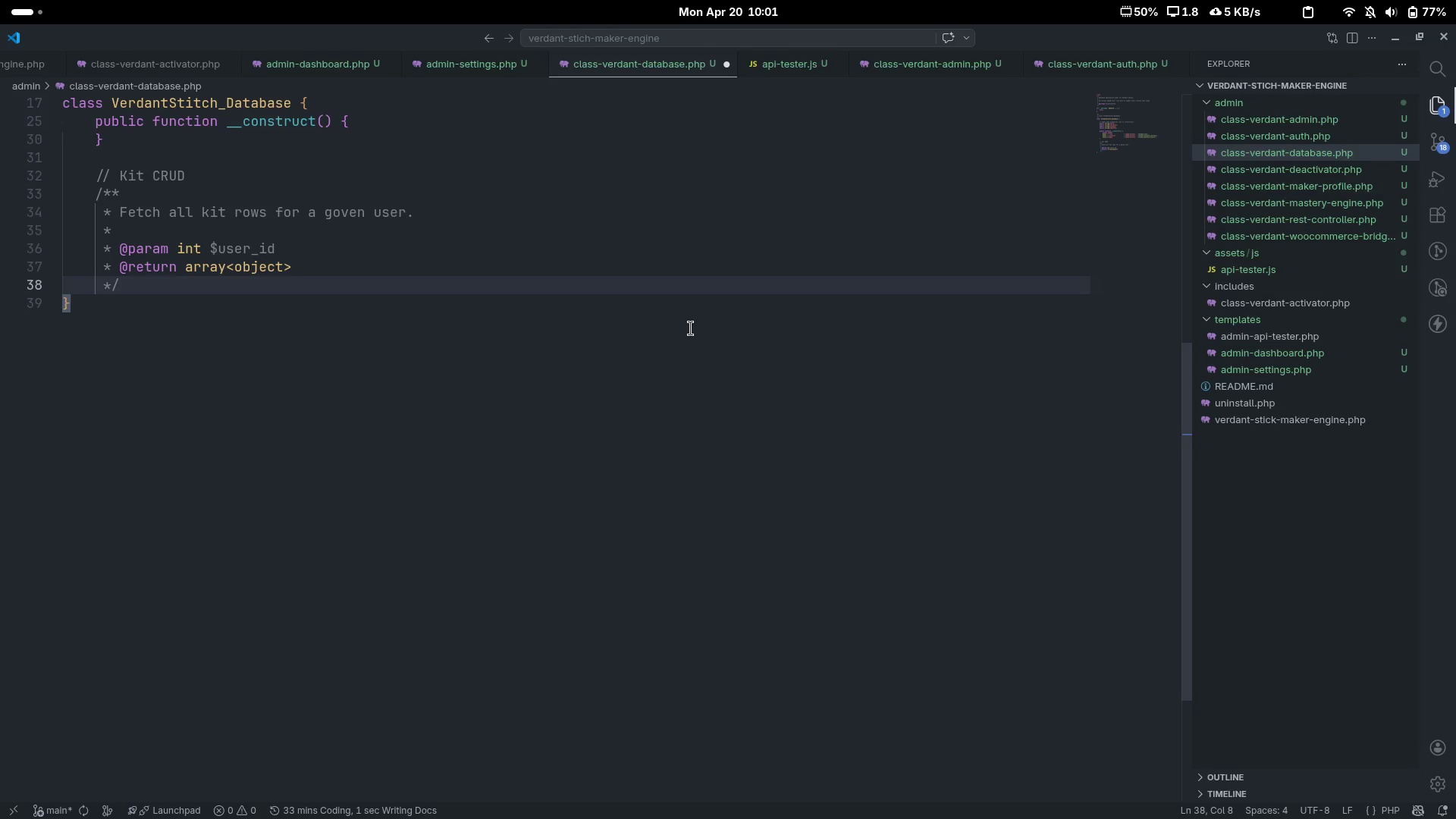 
key(Enter)
 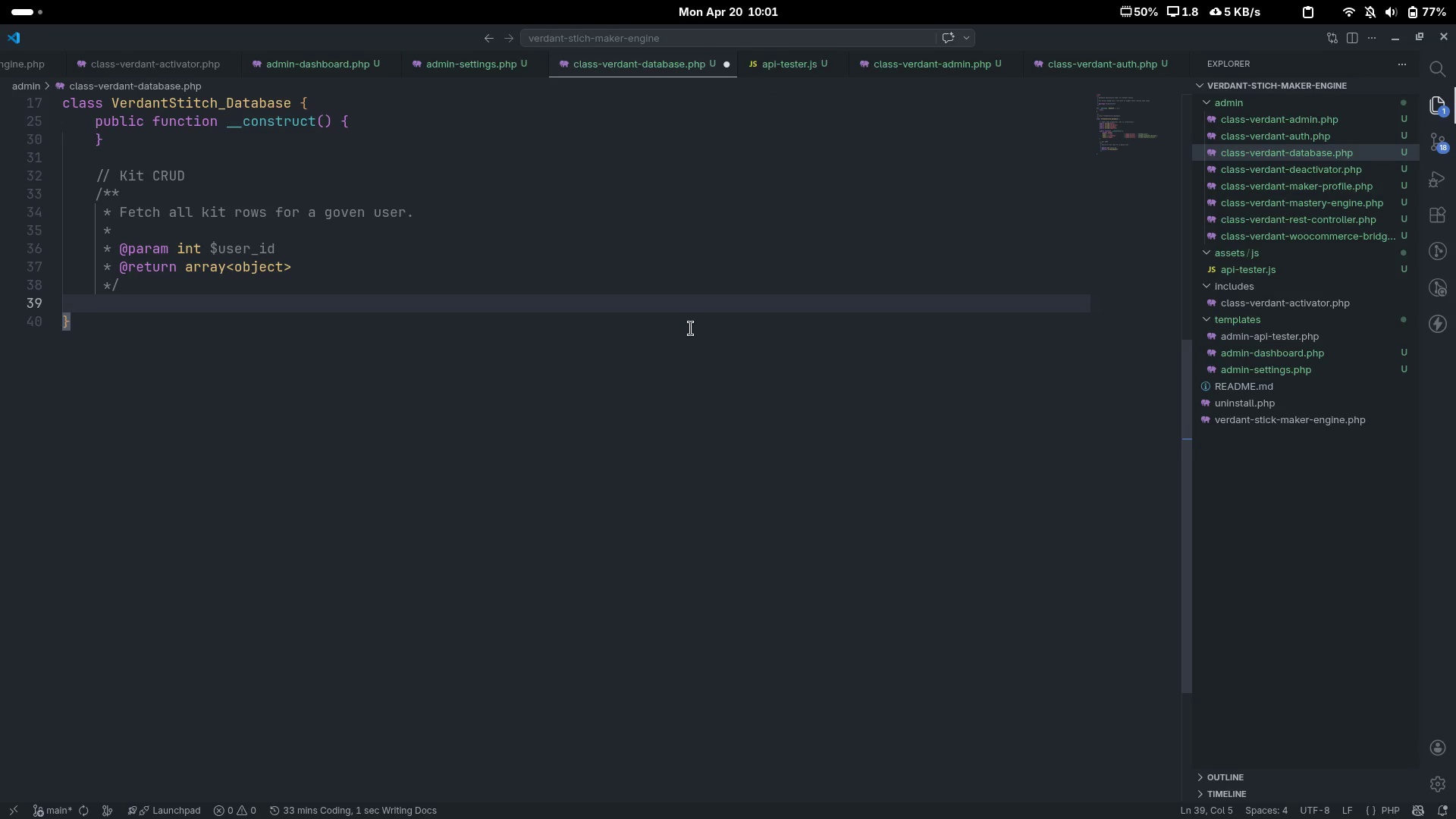 
type(public function e)
key(Backspace)
type(get_kits_for))
key(Backspace)
type()us)
key(Backspace)
key(Backspace)
key(Backspace)
type(_user(int )
 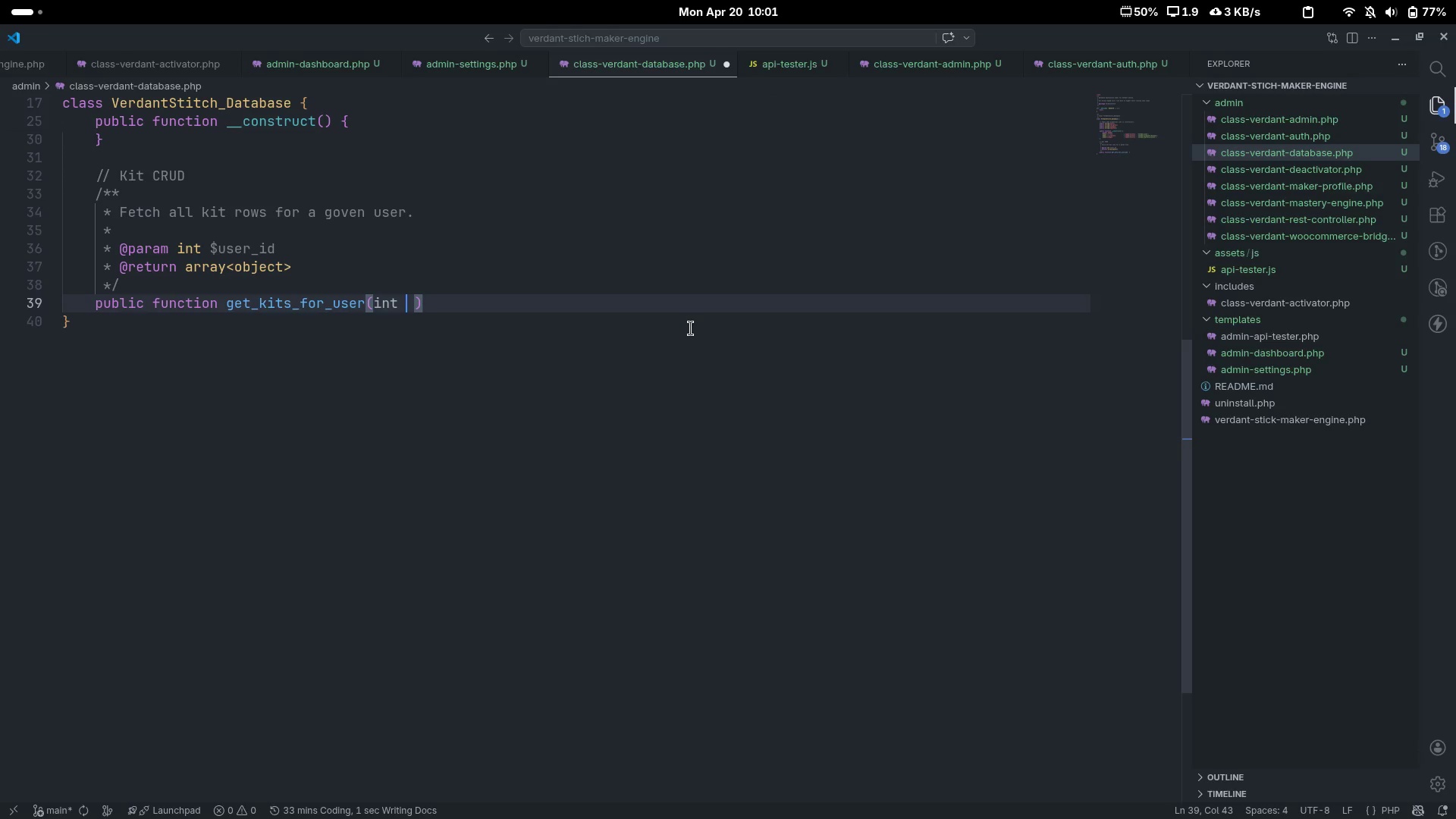 
 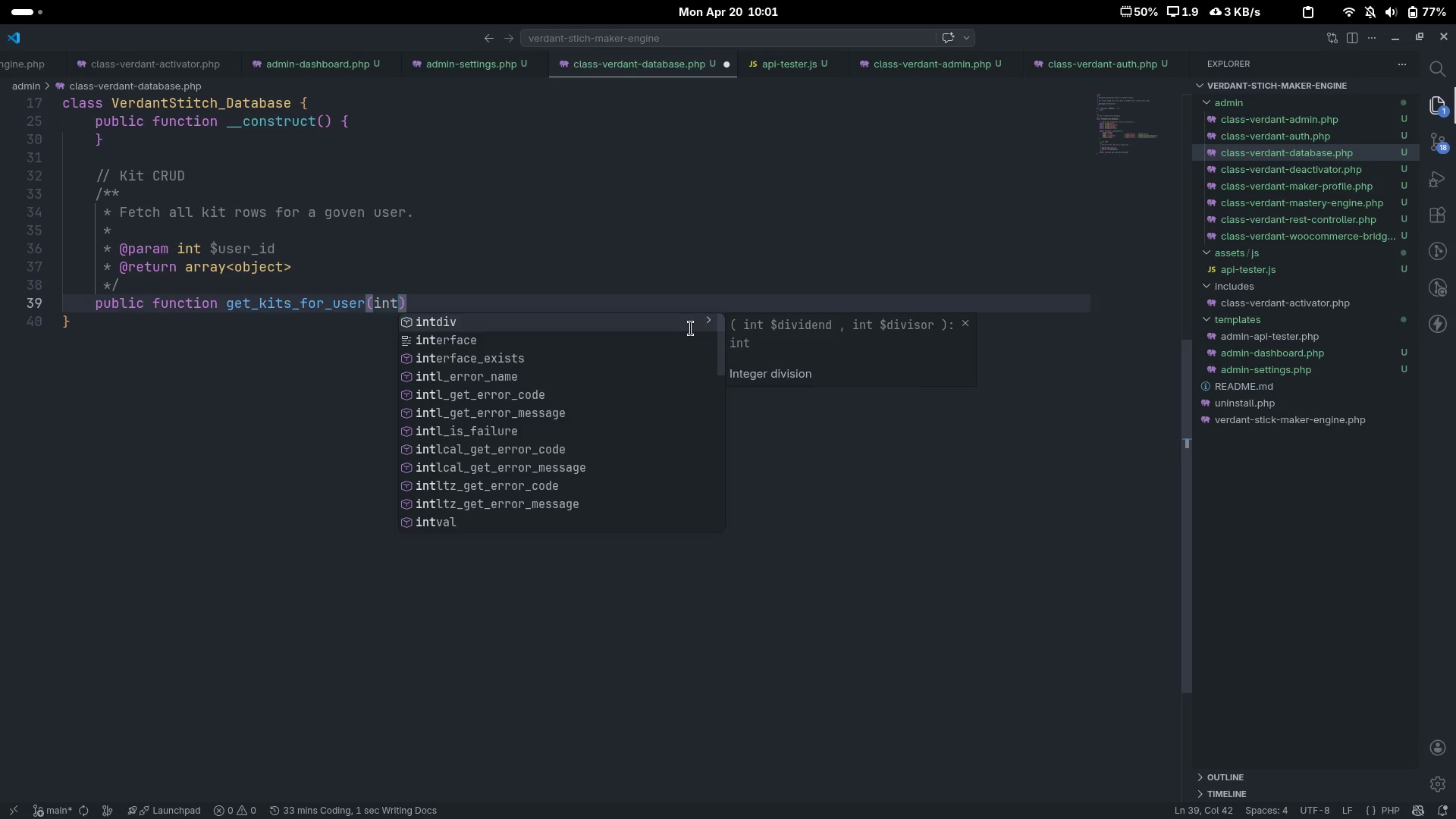 
key(ArrowLeft)
 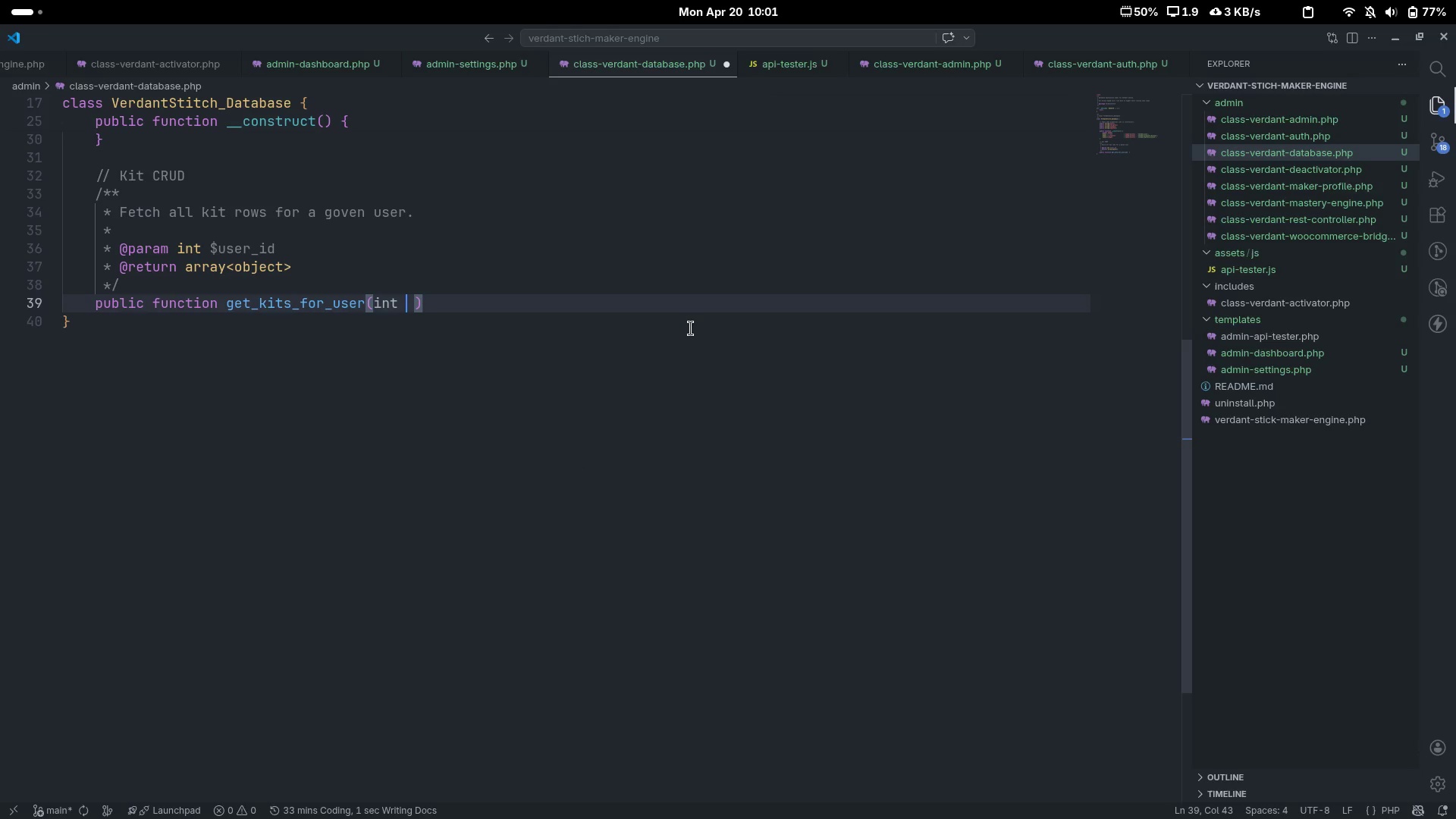 
type( $user_d)
key(Backspace)
type(id)
 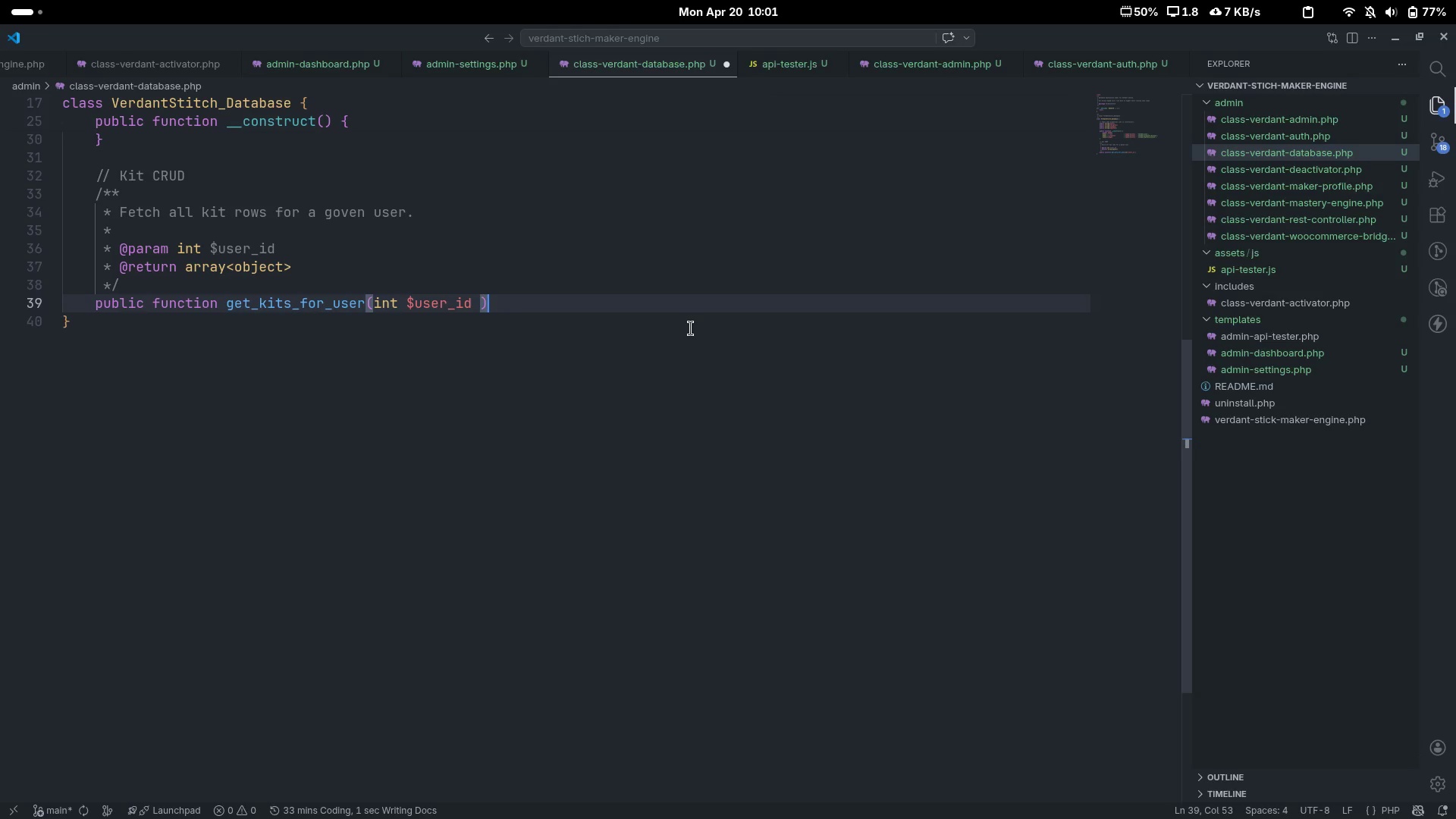 
 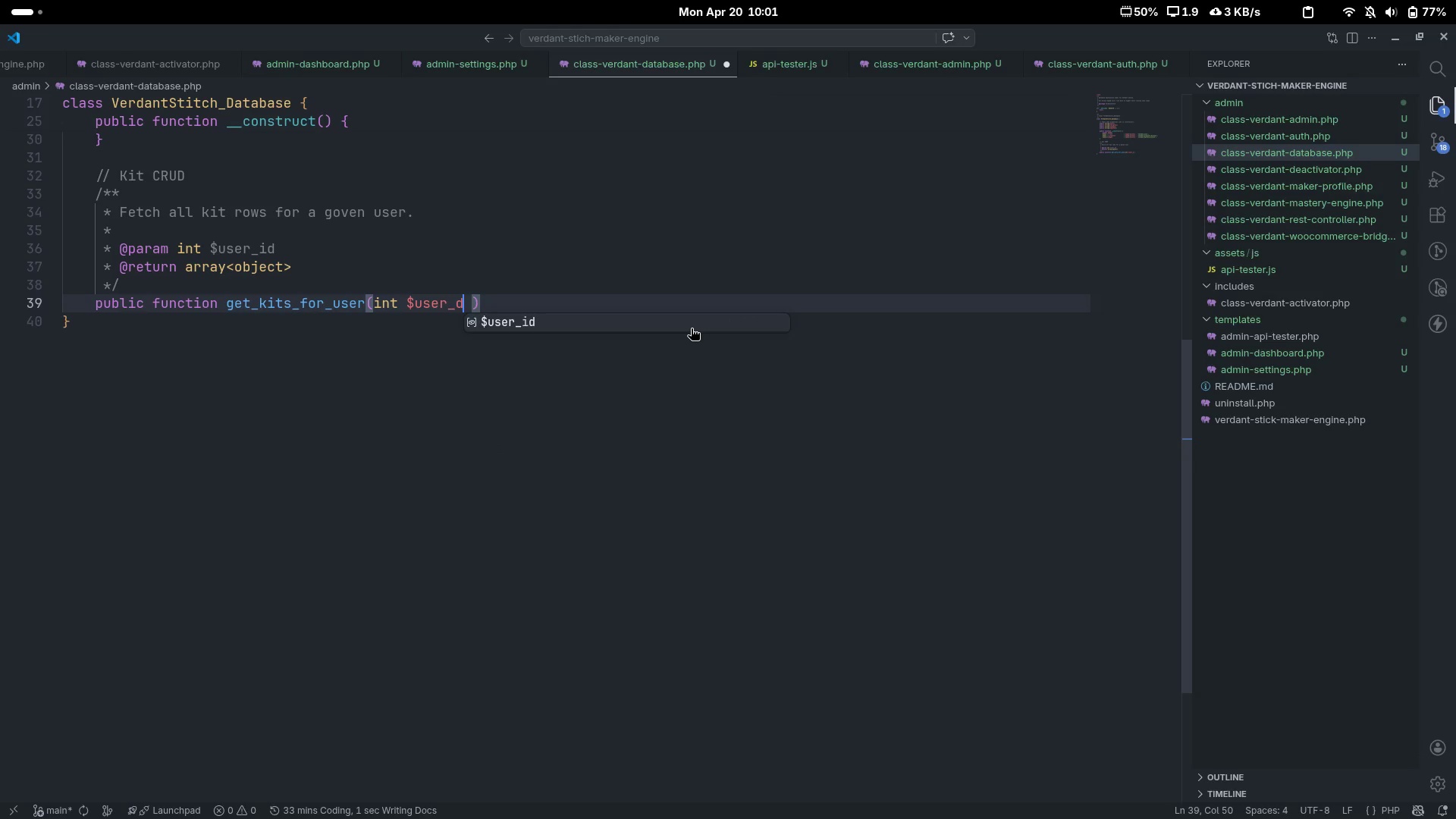 
key(Control+ControlLeft)
 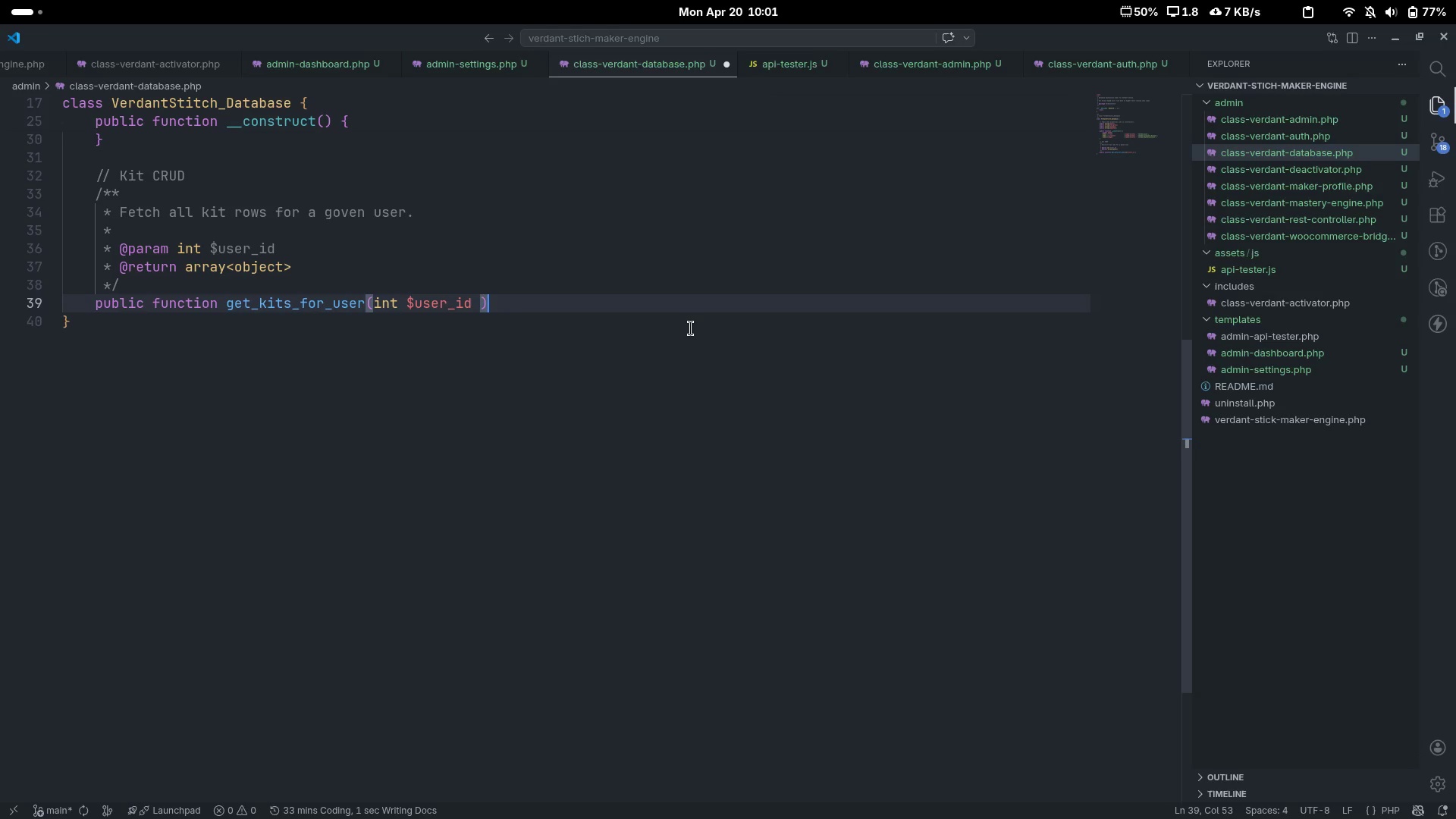 
key(Control+ArrowRight)
 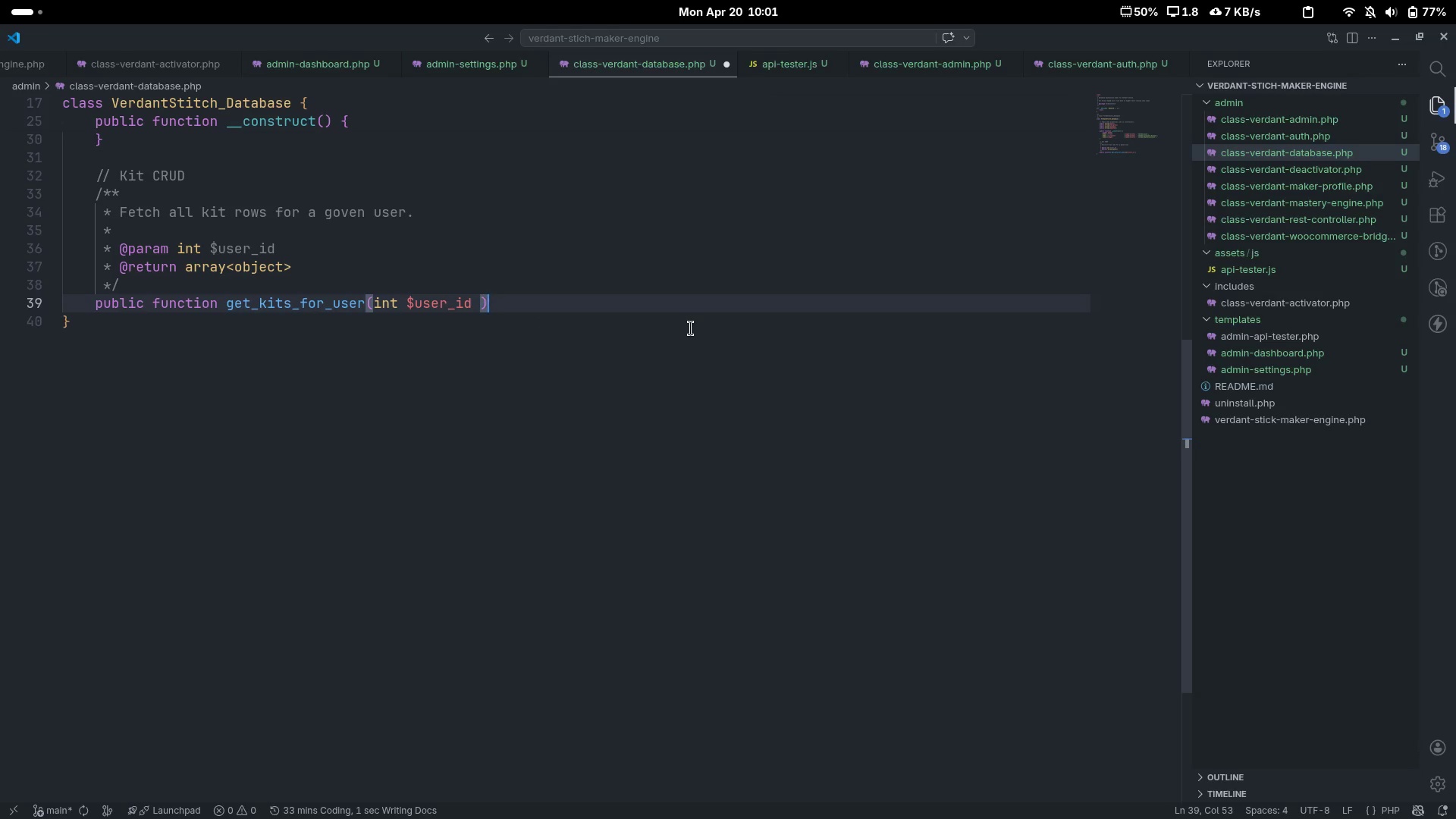 
type(: at)
key(Backspace)
type(rray {)
 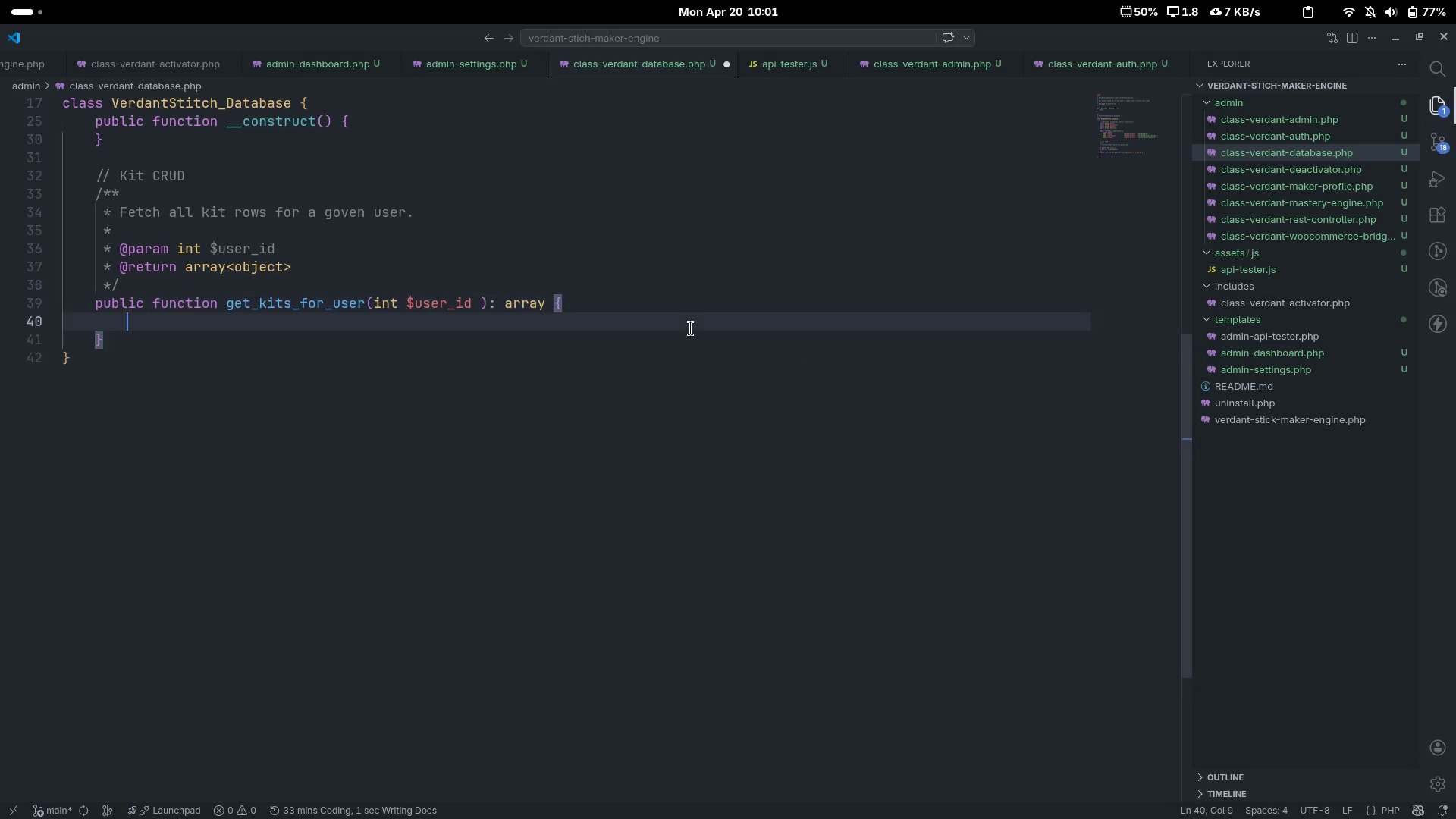 
key(Enter)
 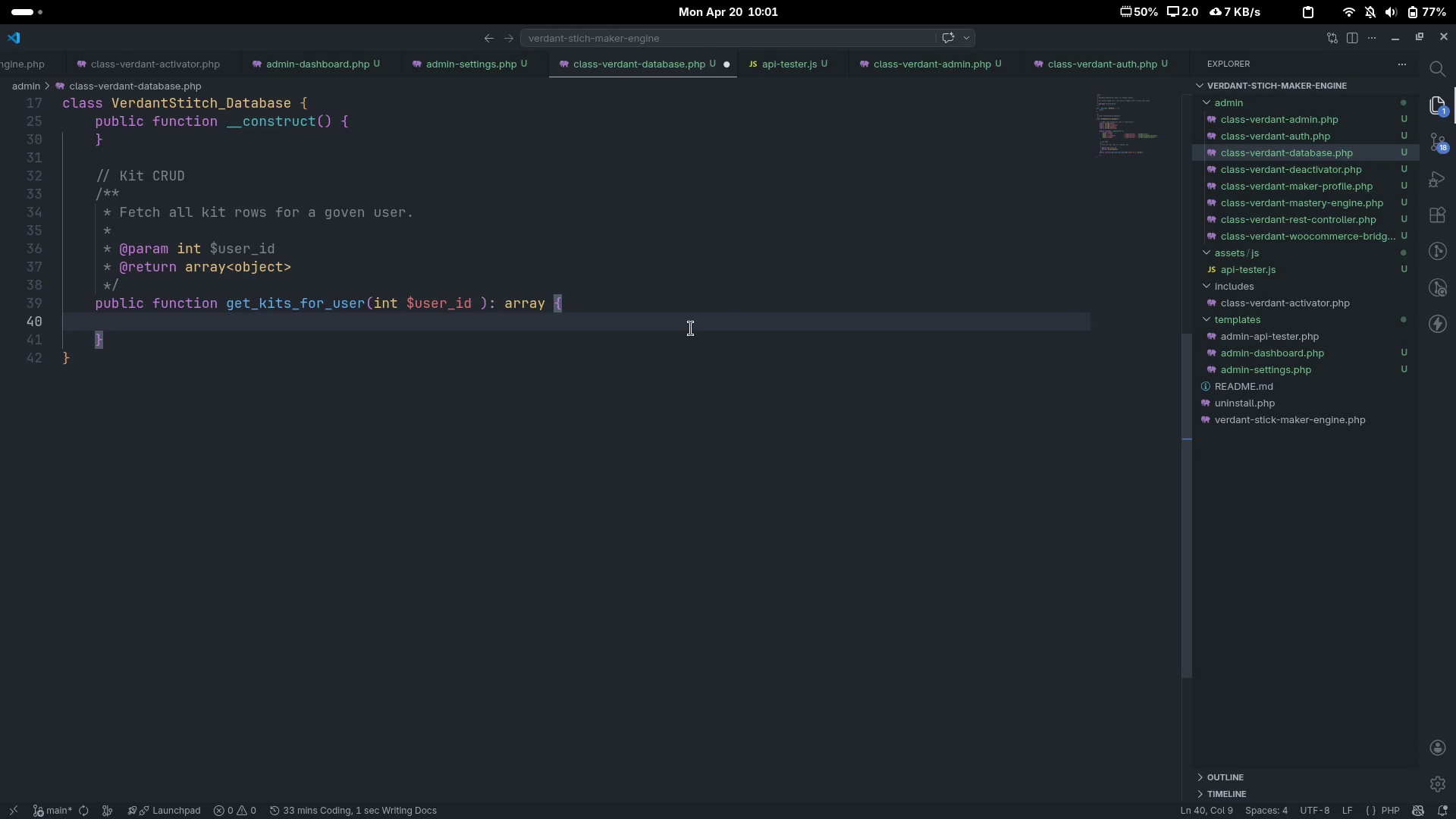 
type(global $wp)
key(Tab)
type(;)
 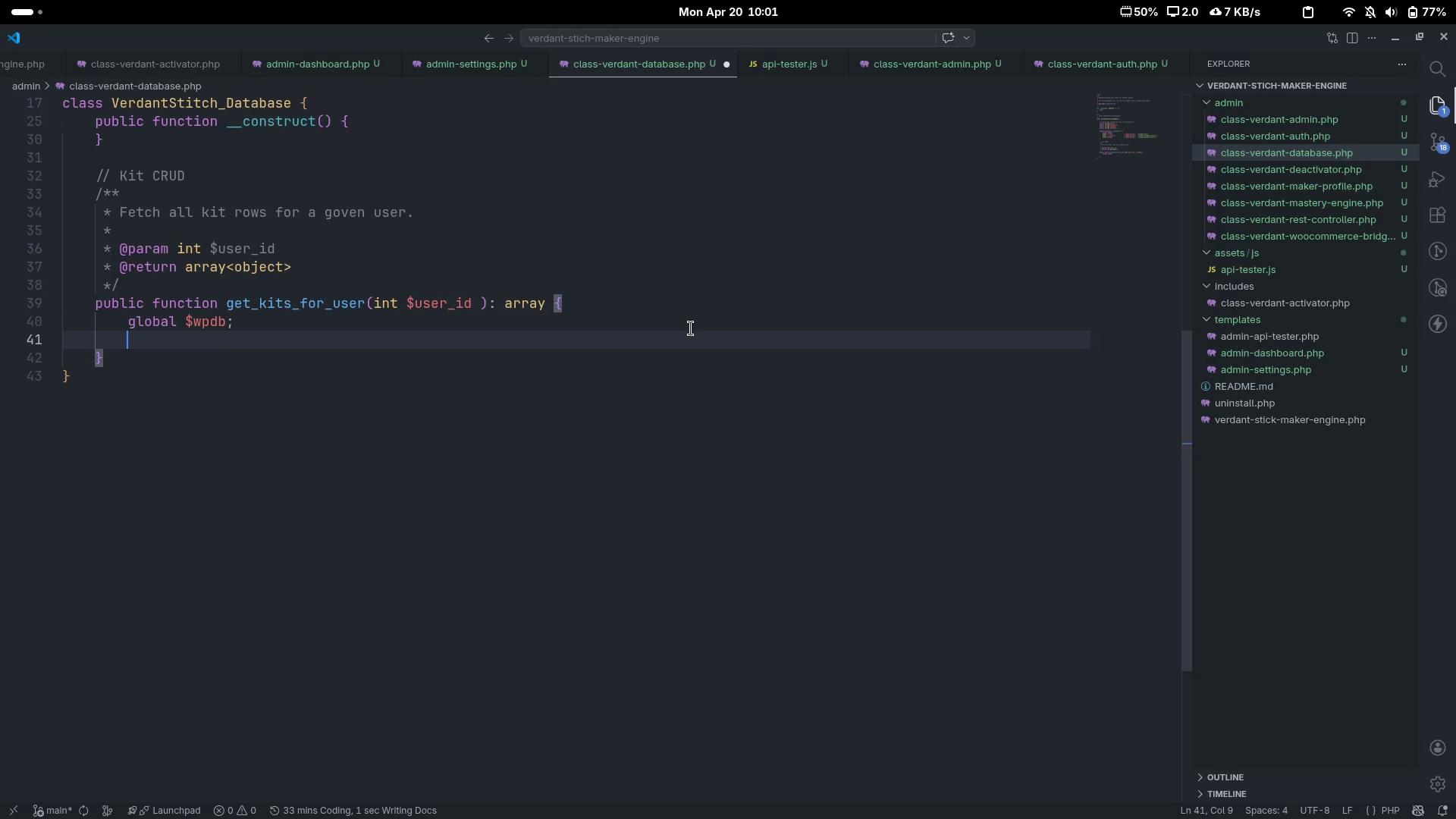 
 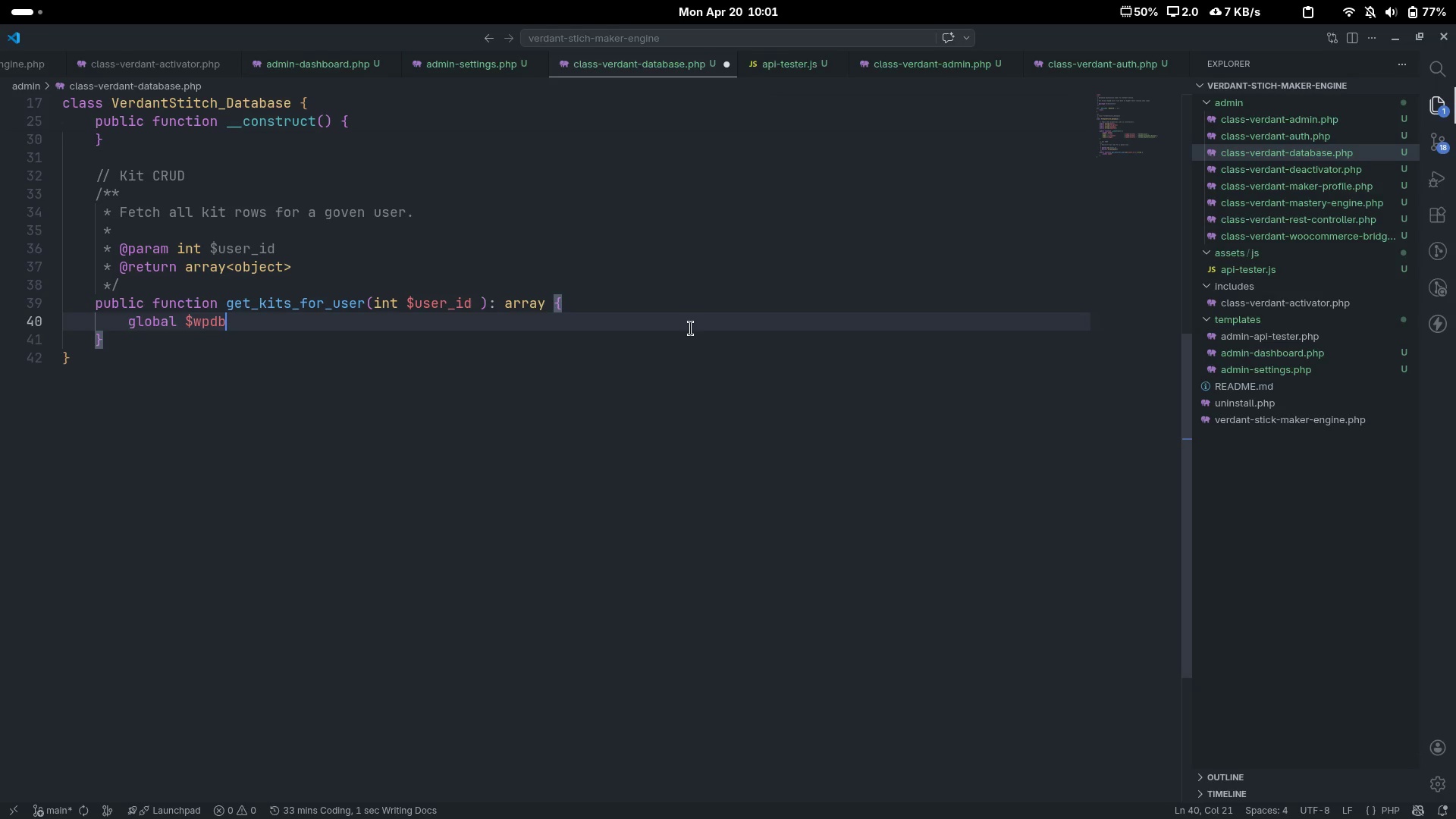 
key(Enter)
 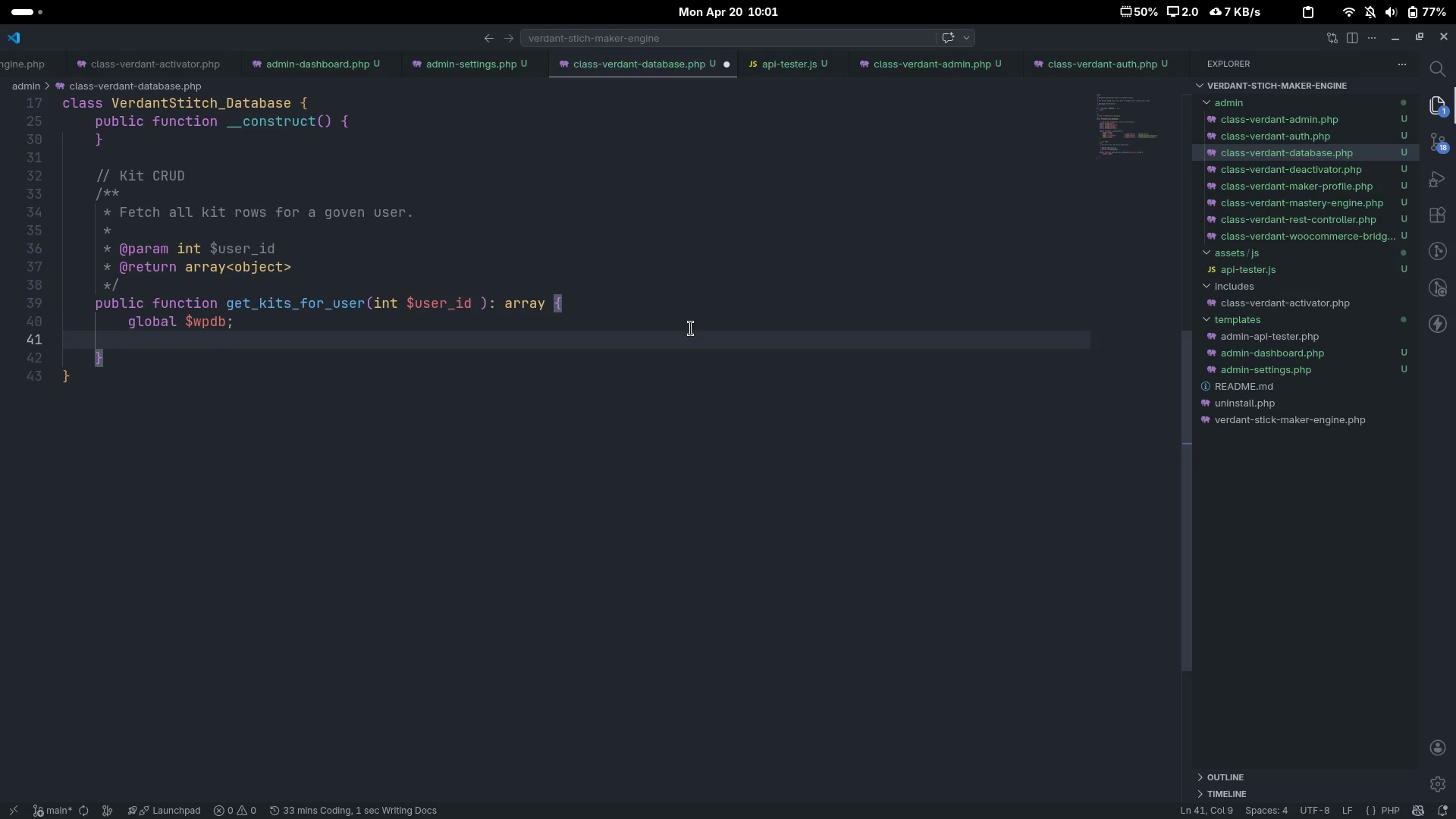 
type(return $w)
key(Tab)
type(->get_results()
 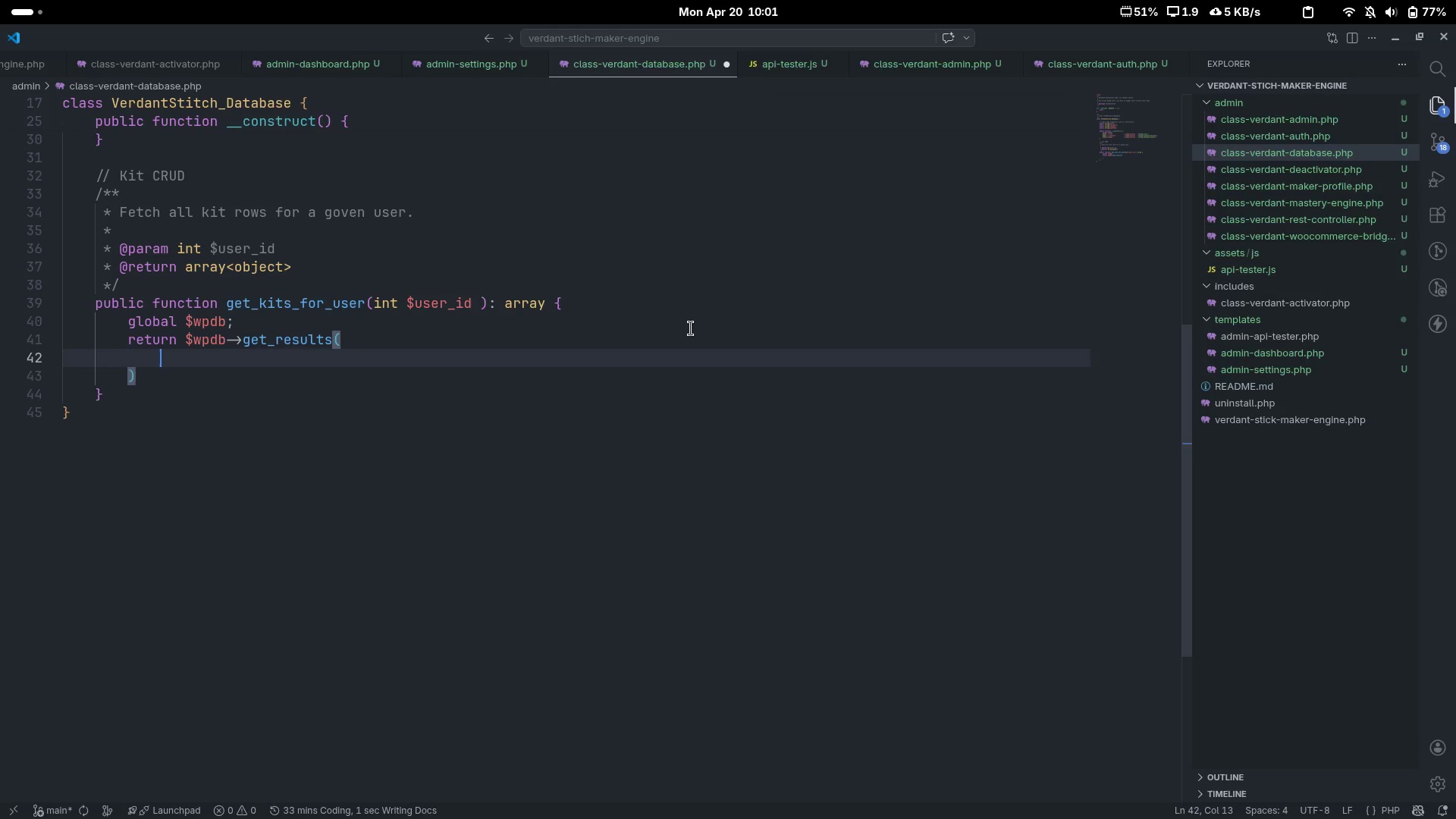 
 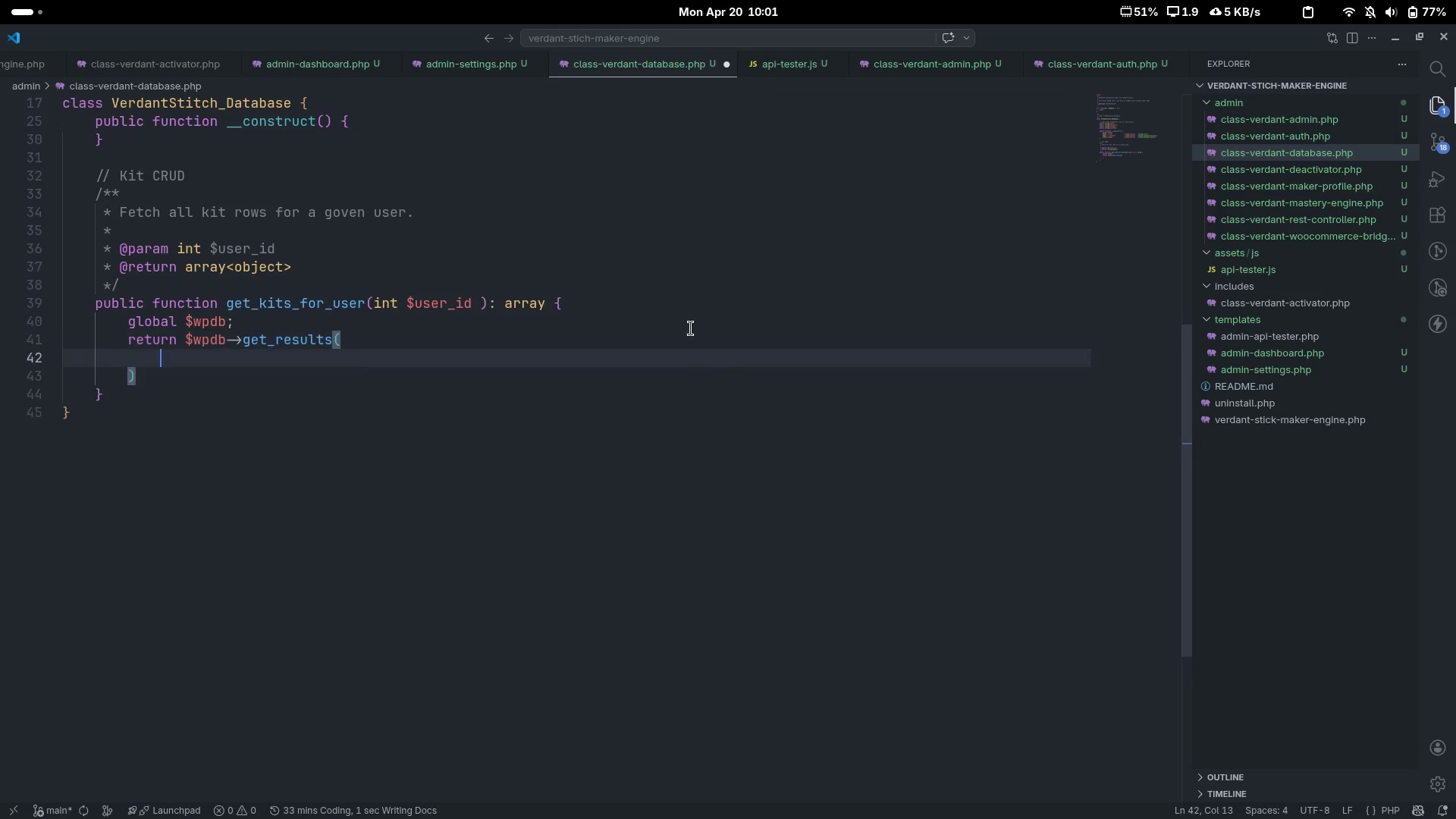 
key(Enter)
 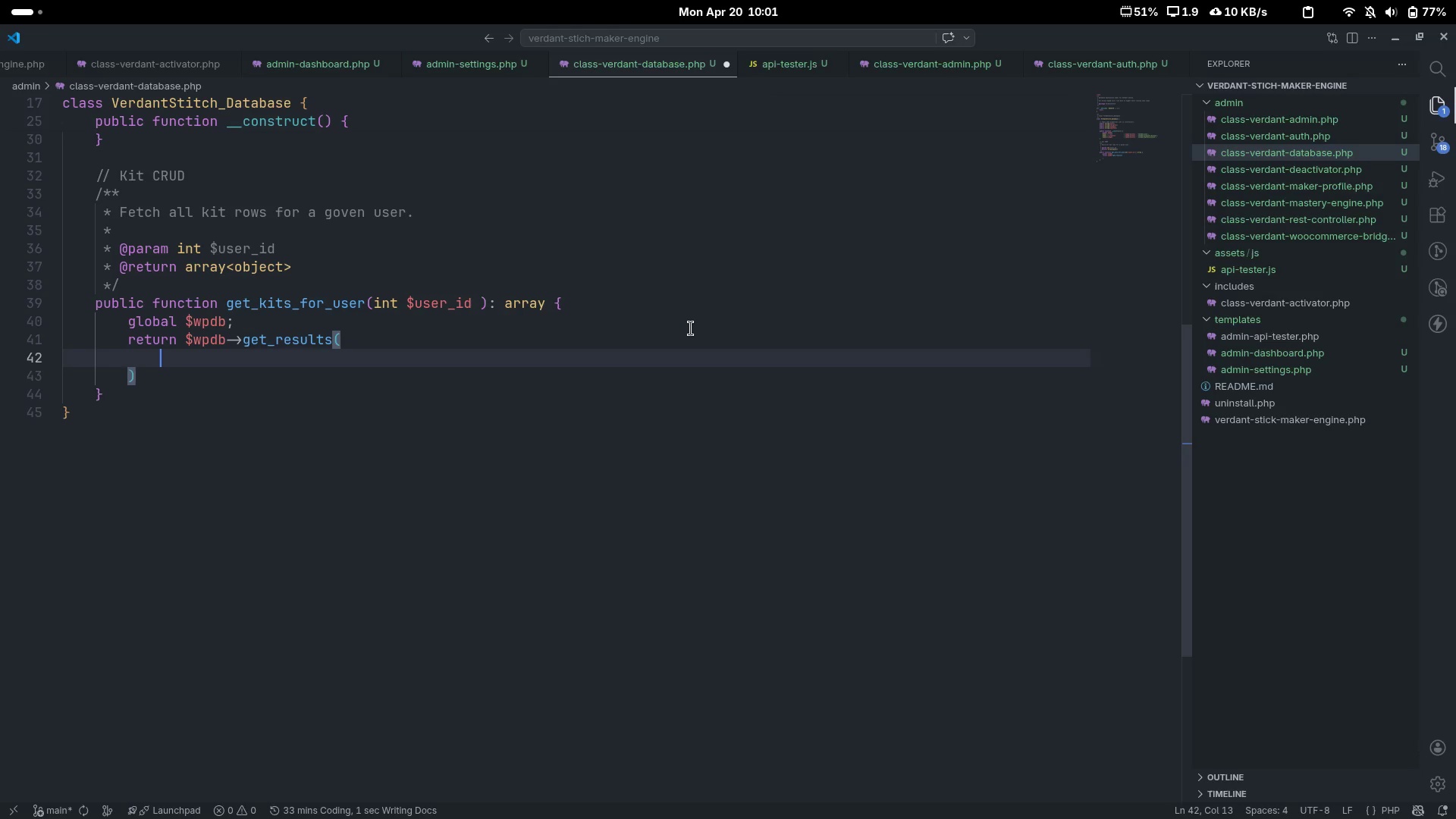 
type($wp)
key(Tab)
type(->prepare()
 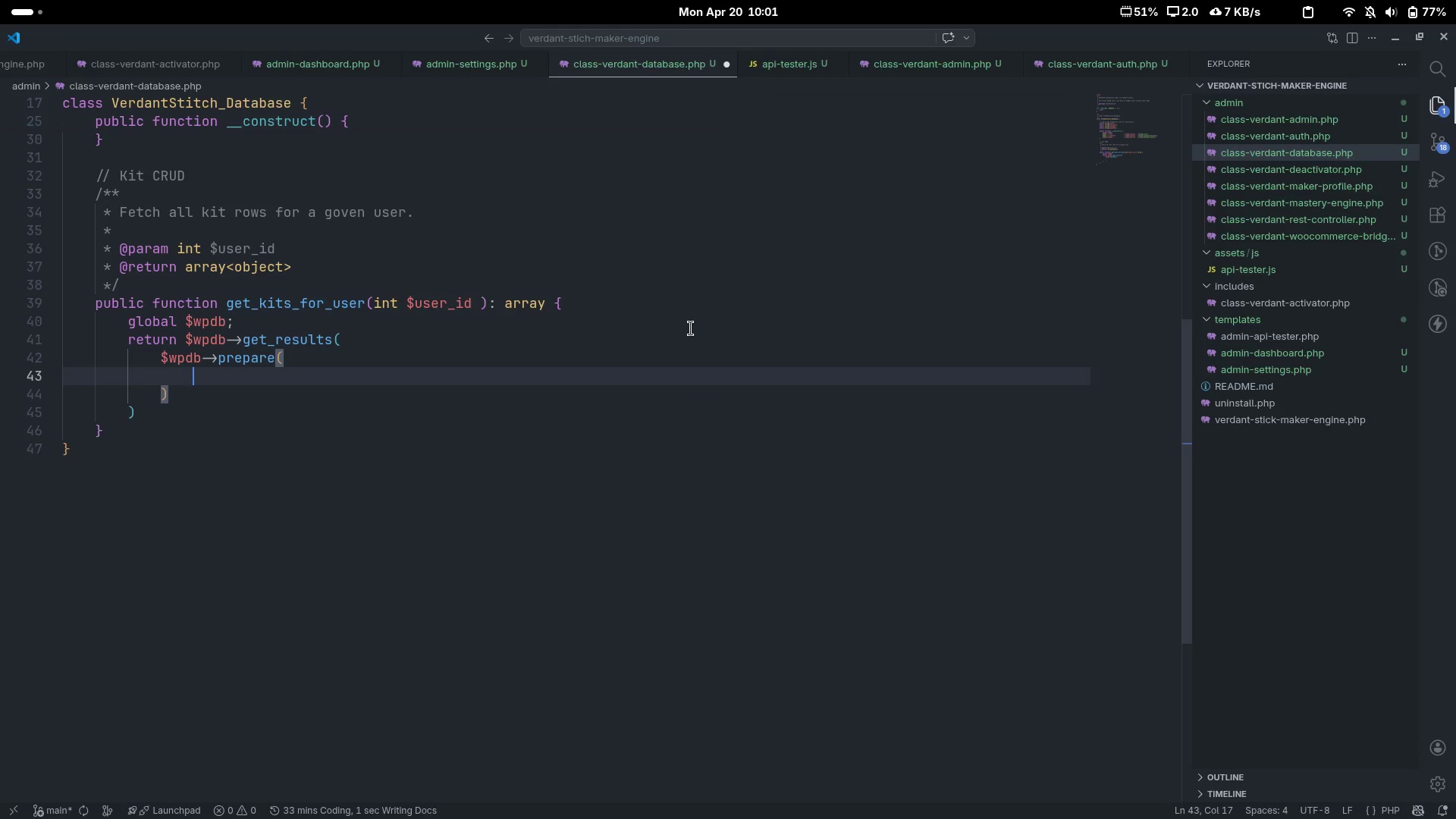 
 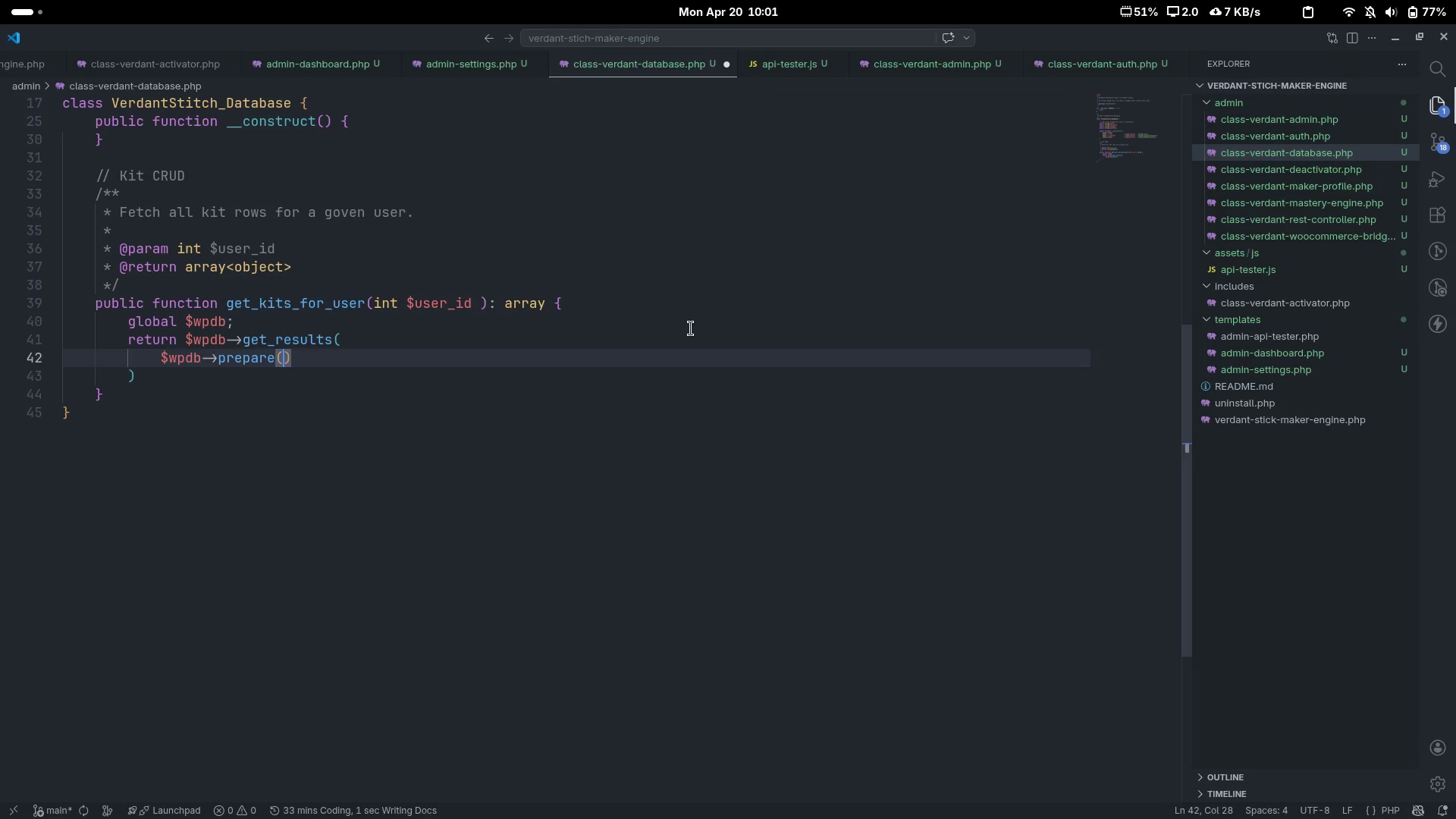 
key(Enter)
 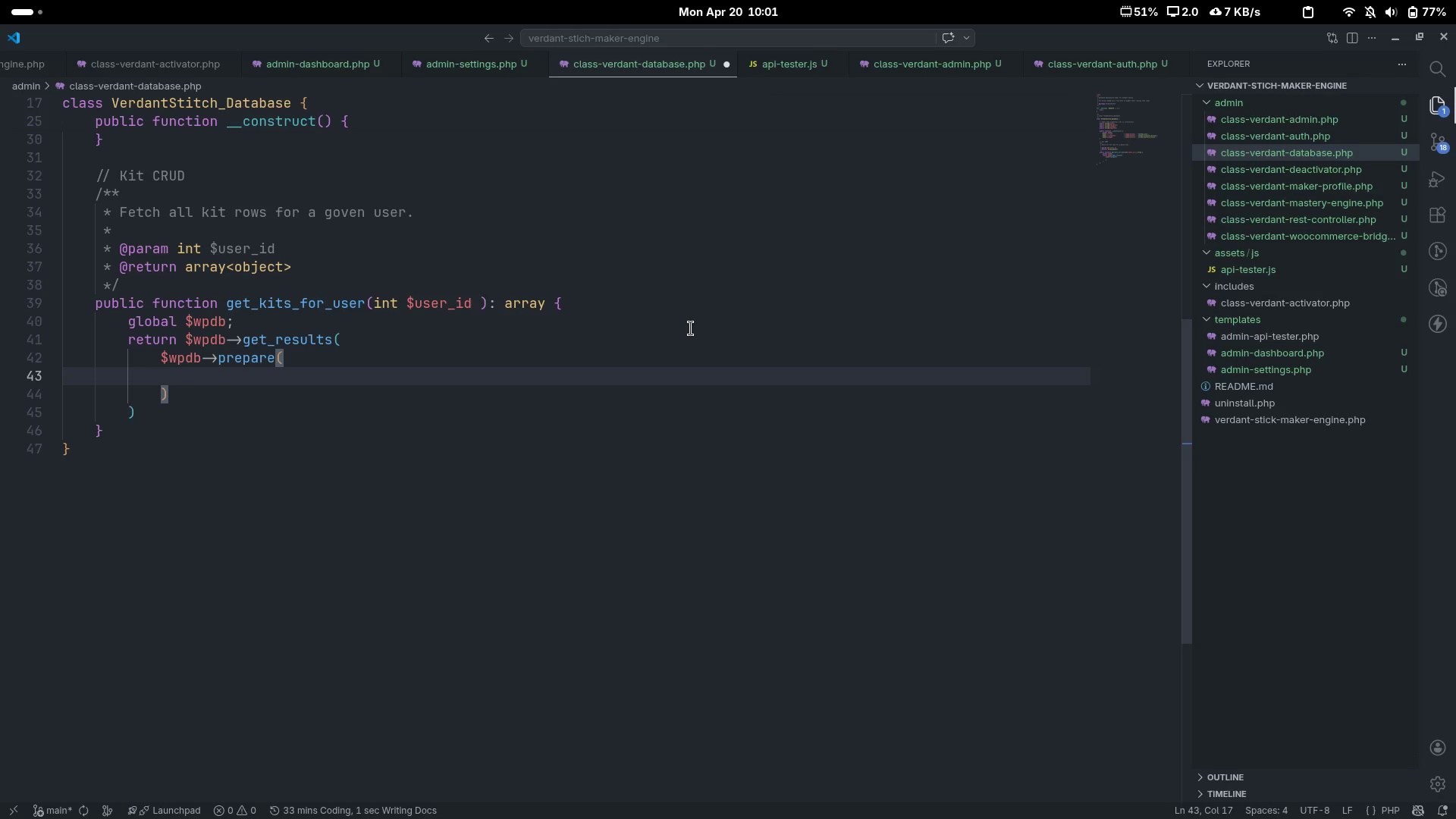 
hold_key(key=ShiftLeft, duration=0.33)
 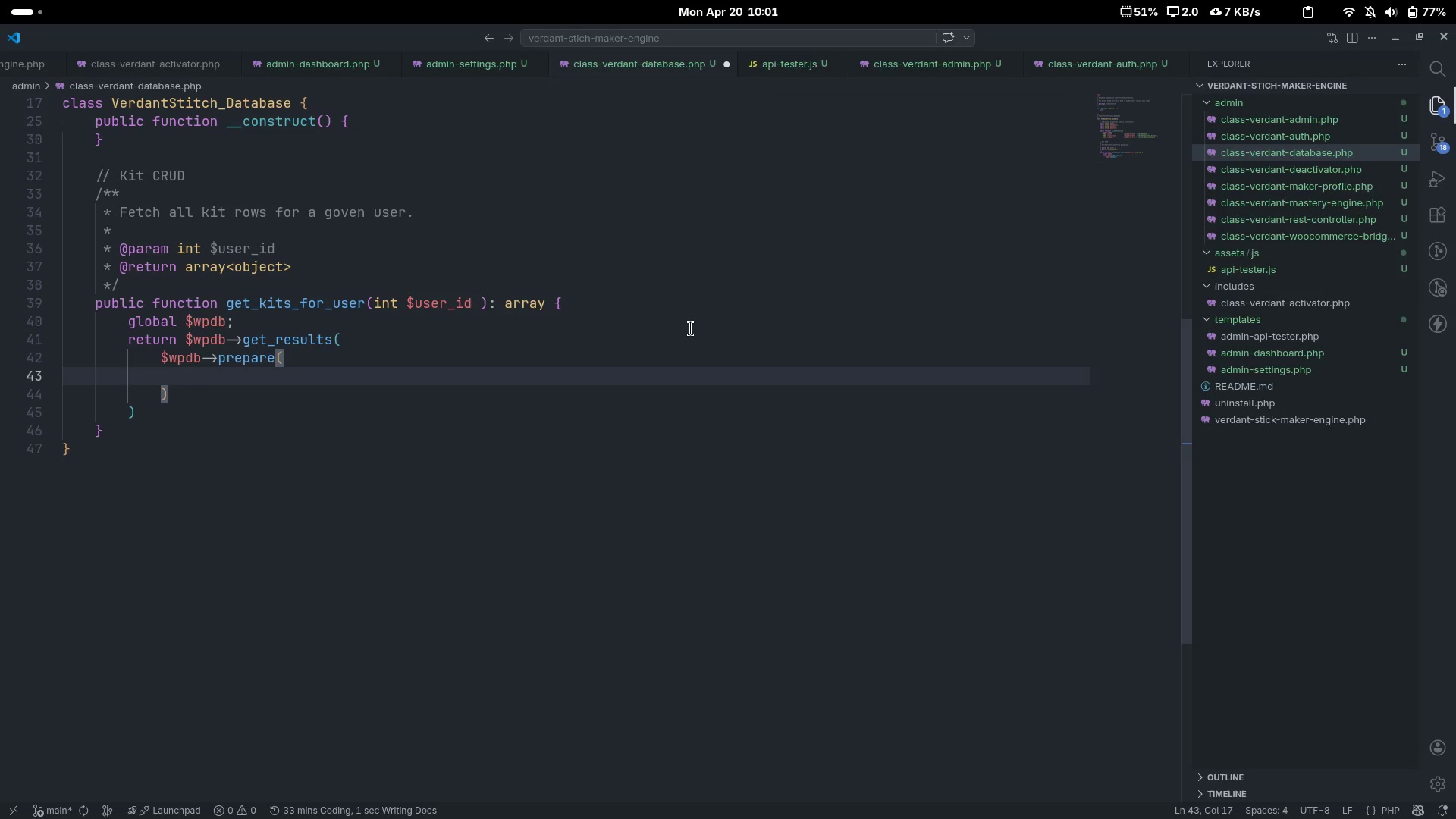 
key(Shift+Quote)
 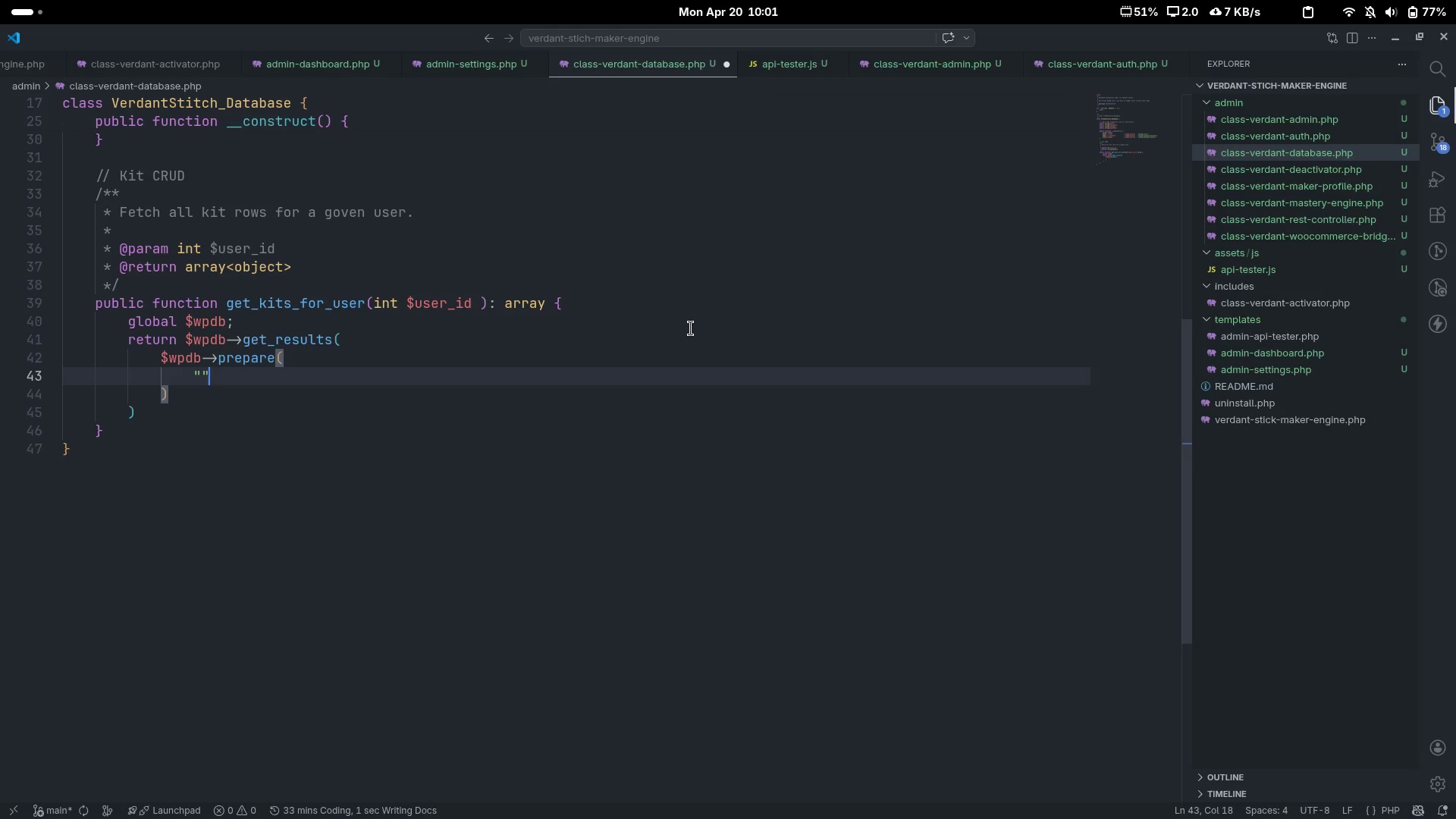 
key(Shift+Quote)
 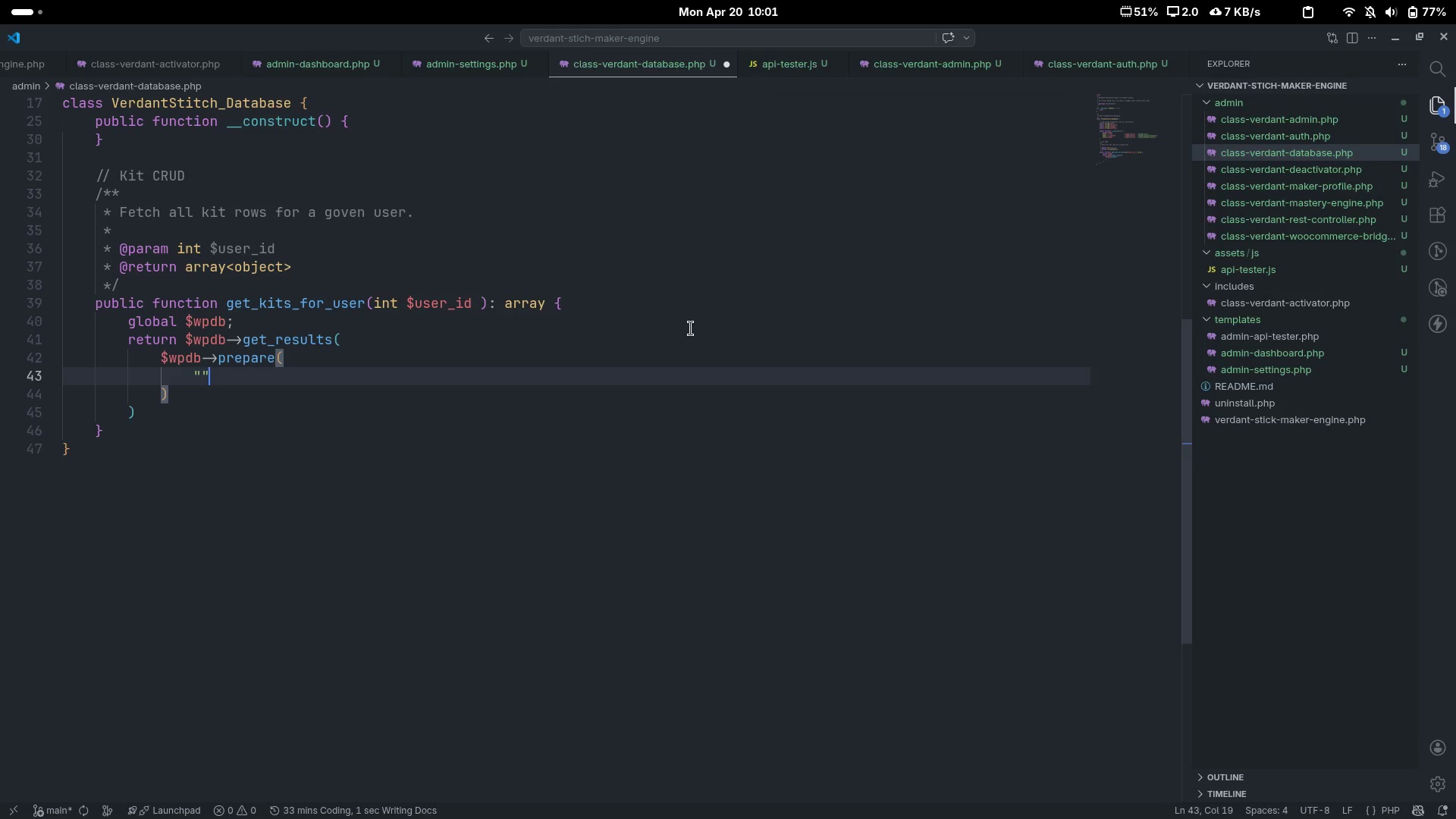 
key(ArrowLeft)
 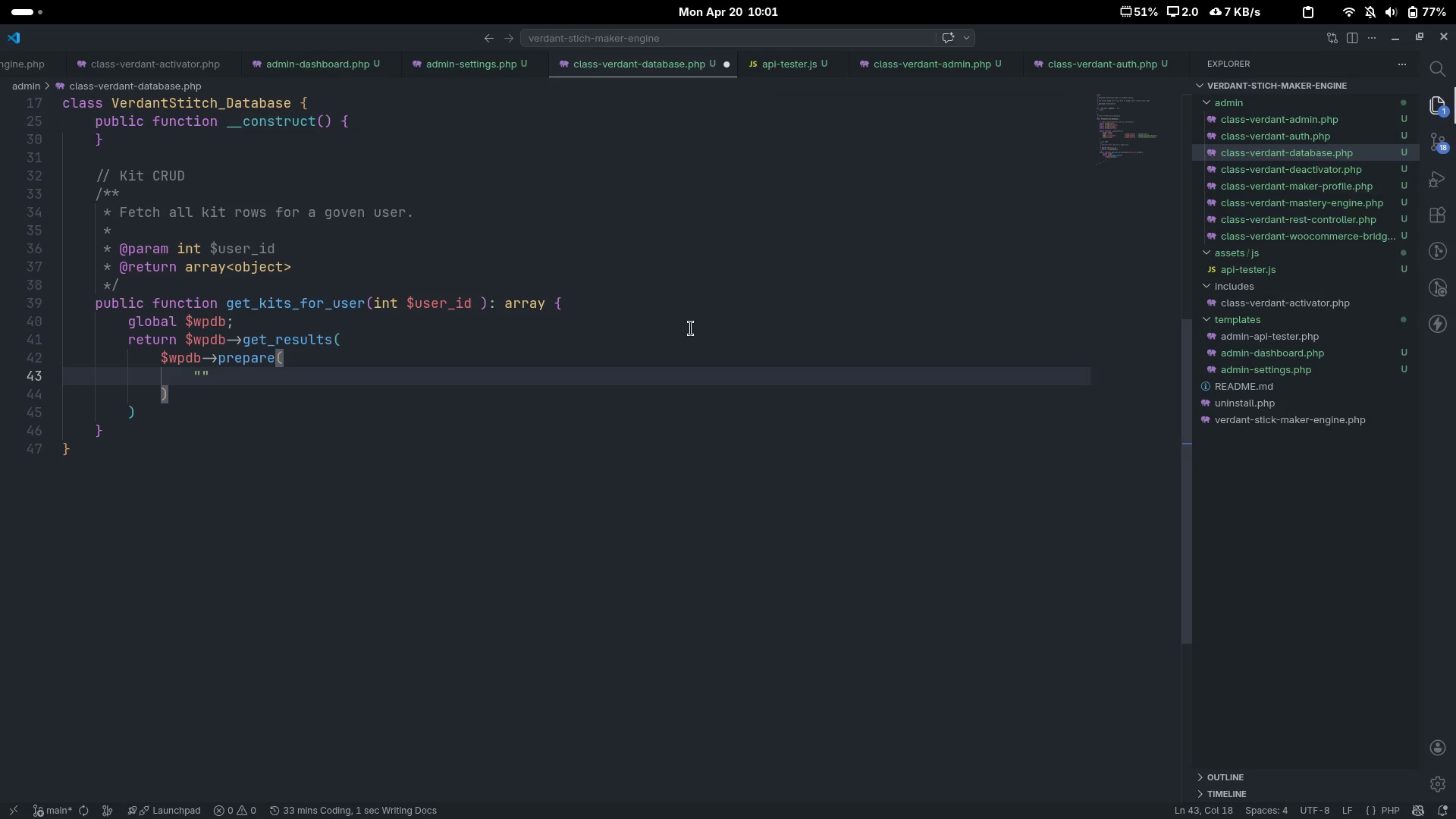 
type(SELECT * FROM {})
 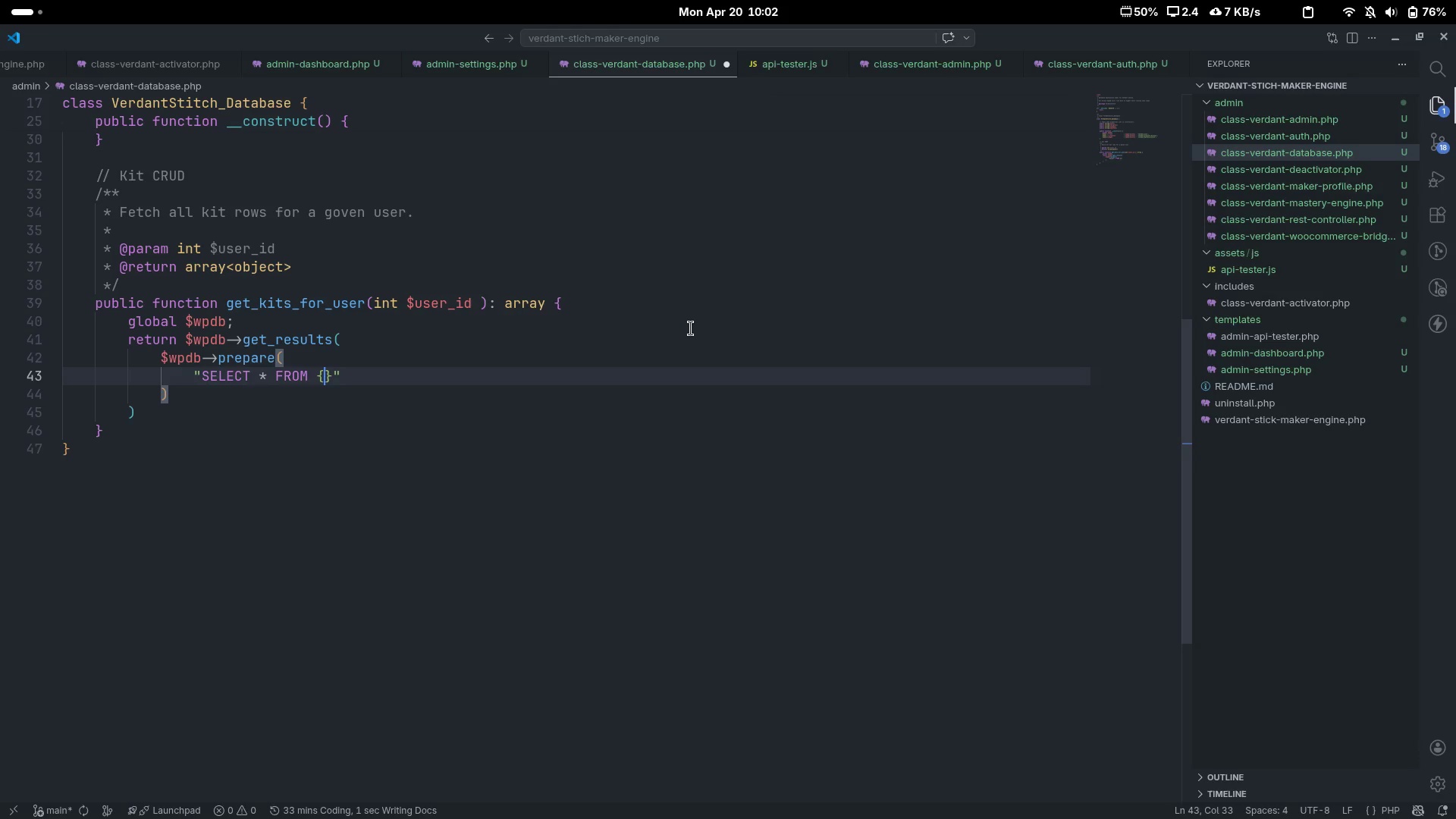 
 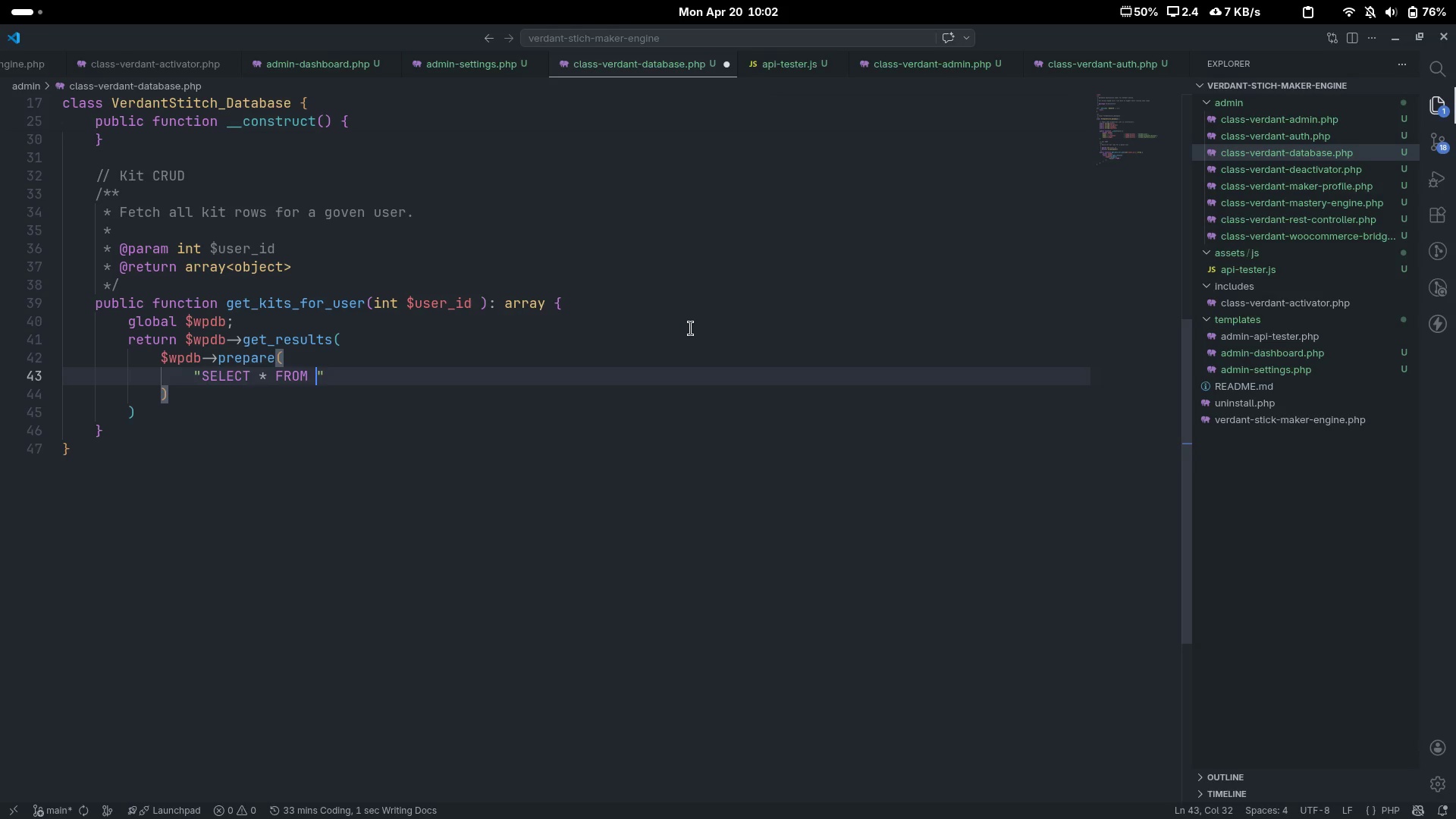 
key(ArrowLeft)
 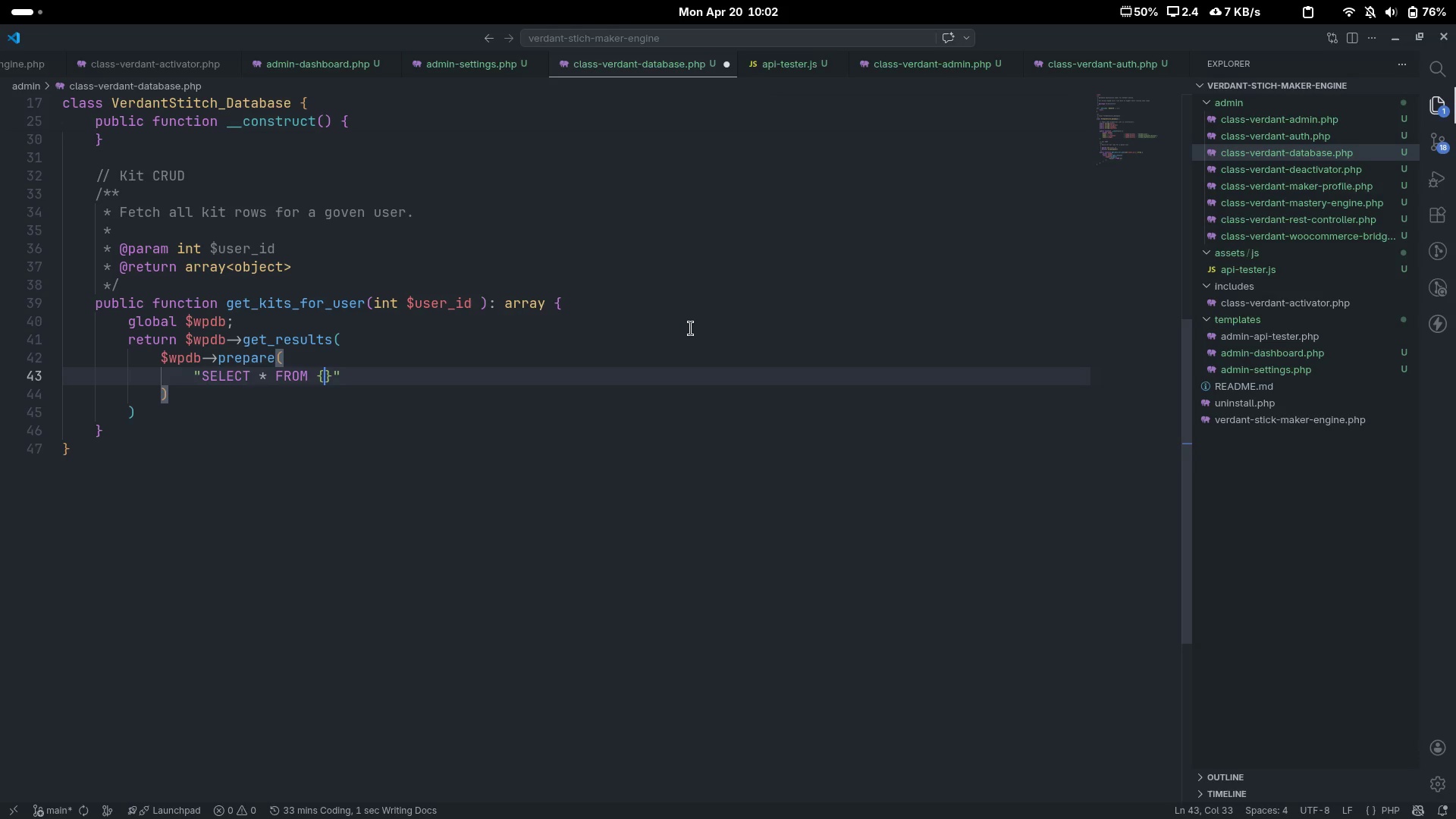 
type($ths)
key(Backspace)
type(is->kits)
 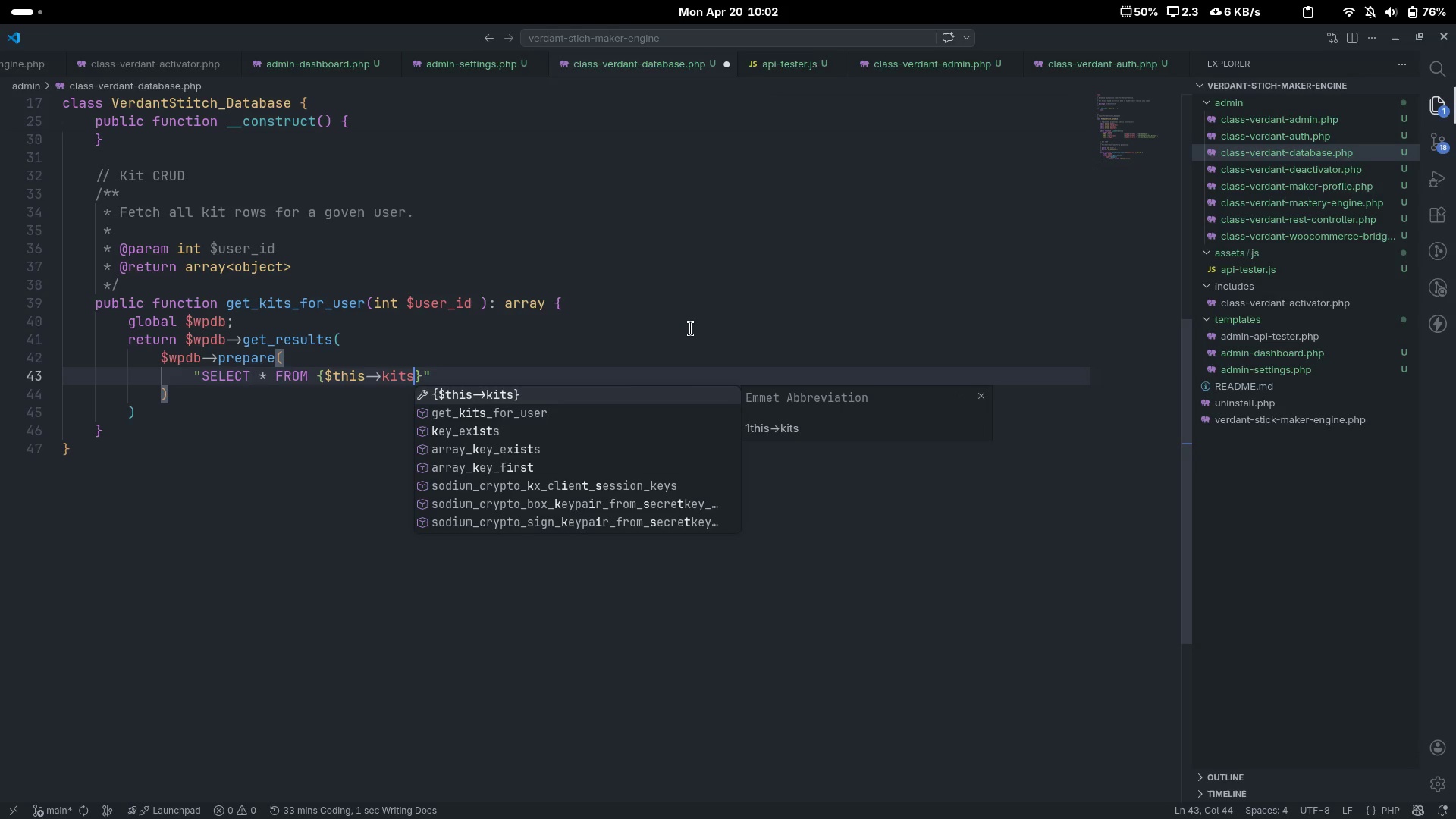 
key(Space)
 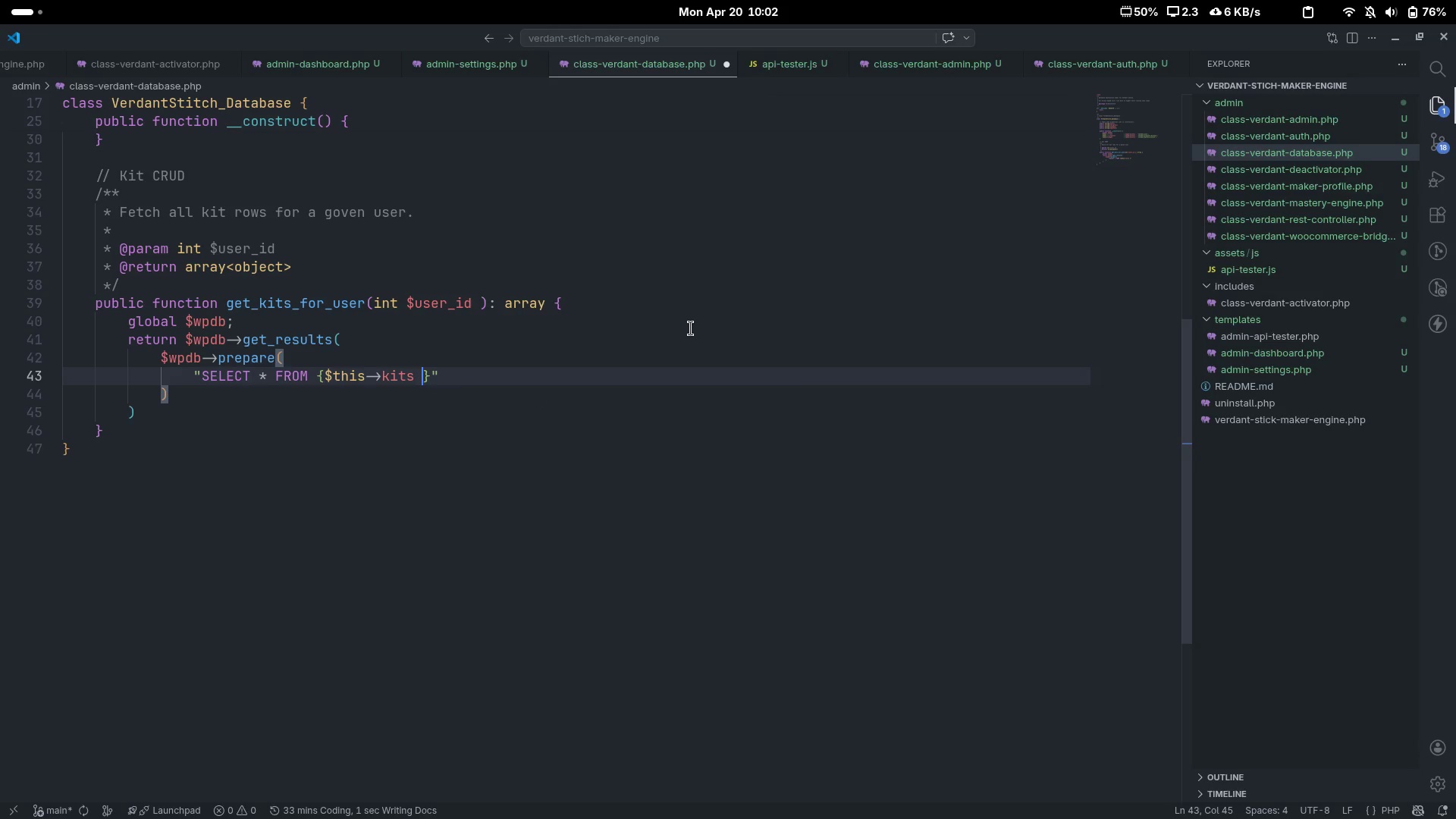 
key(CapsLock)
 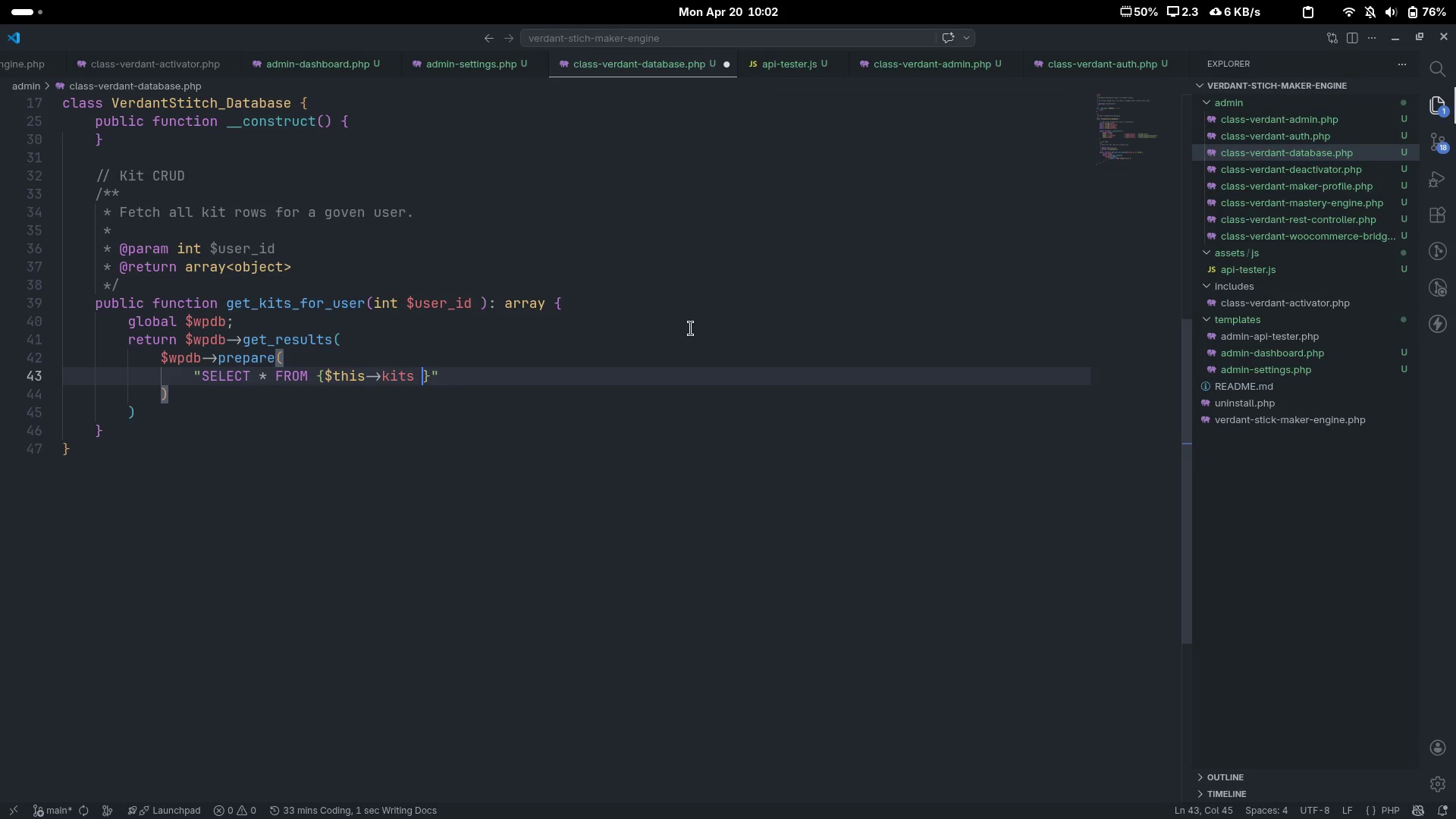 
key(Backspace)
 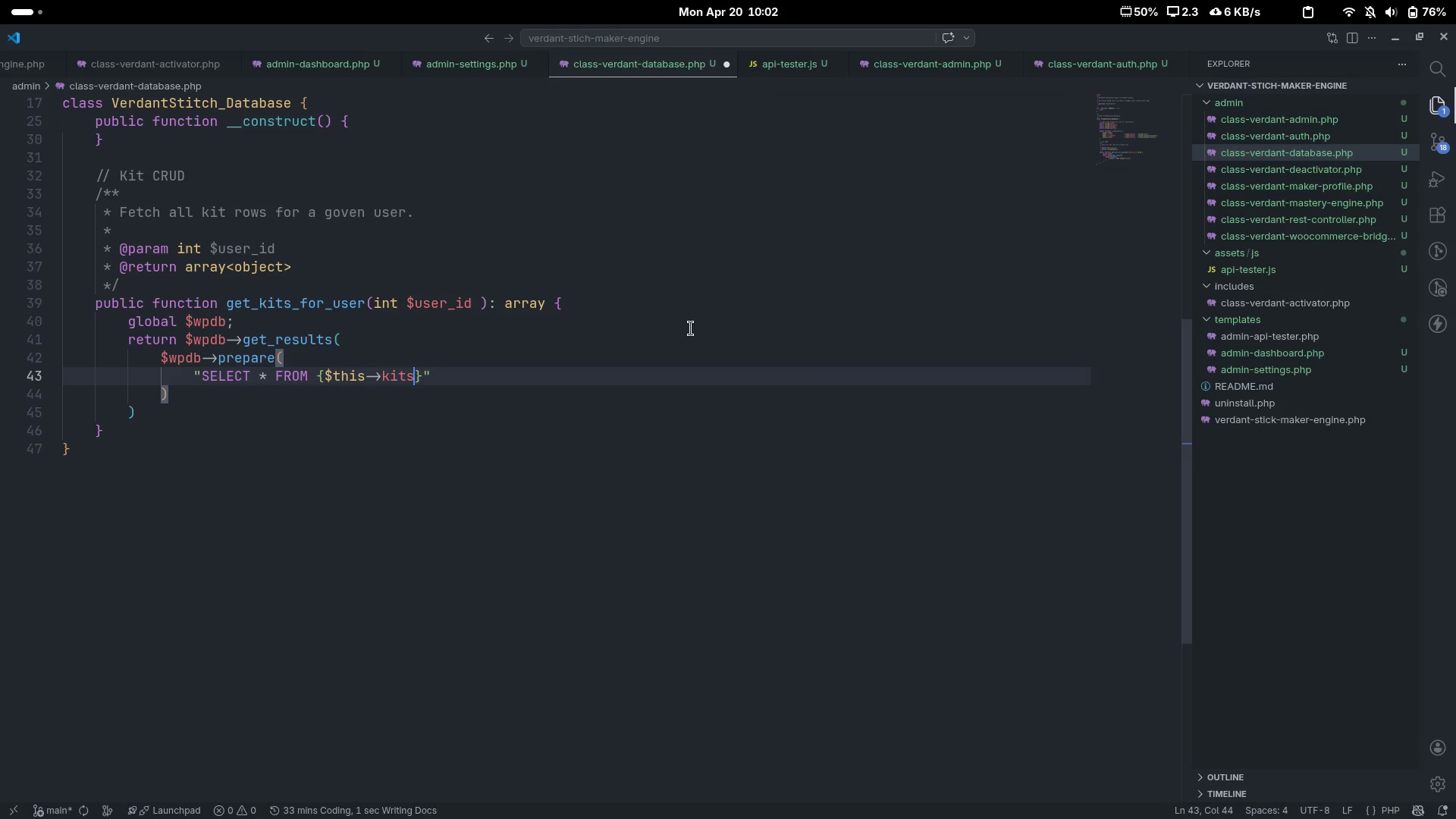 
key(ArrowRight)
 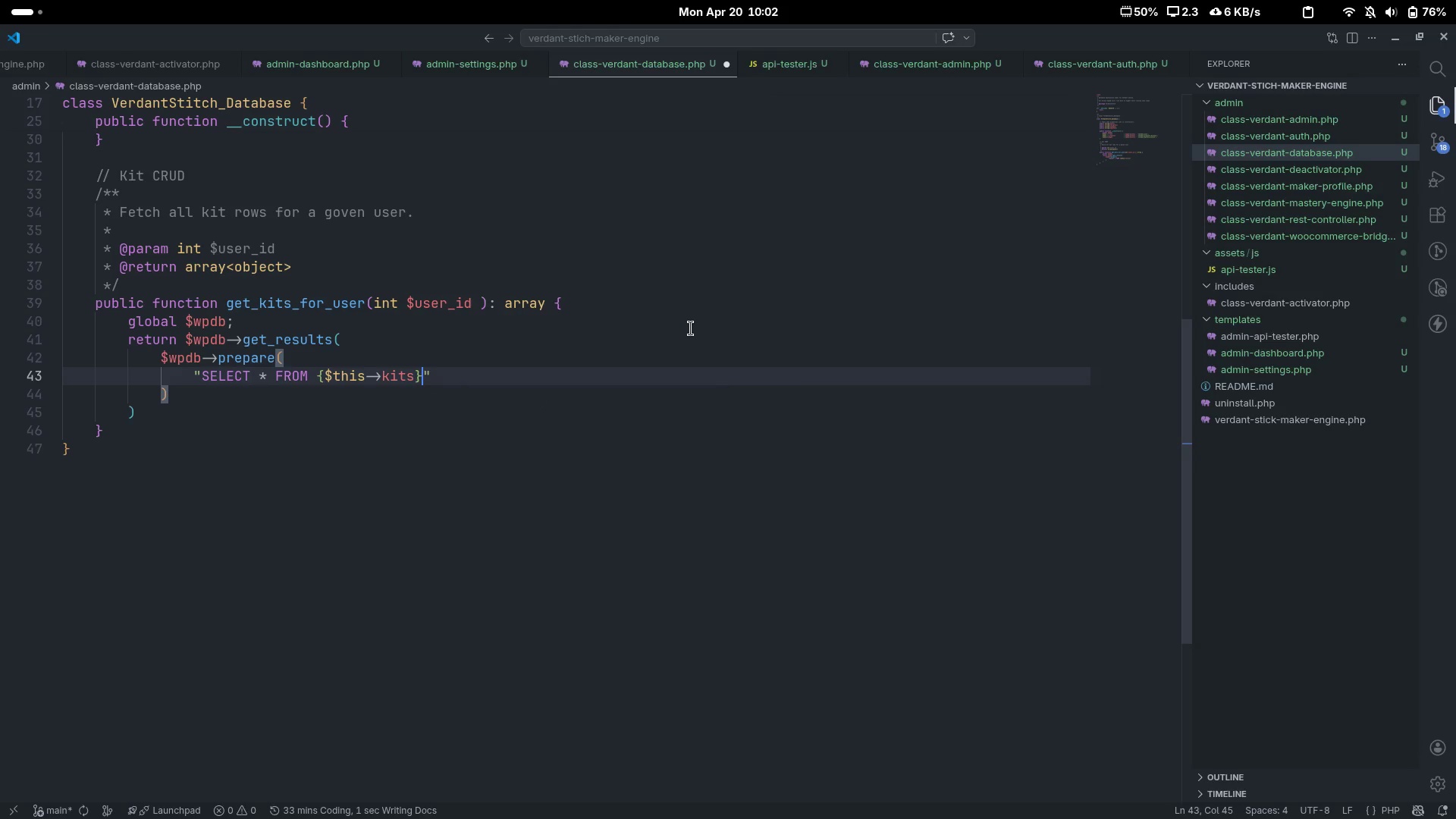 
type( eh)
key(Backspace)
key(Backspace)
type(WHERE USR)
key(Backspace)
type(ER)
 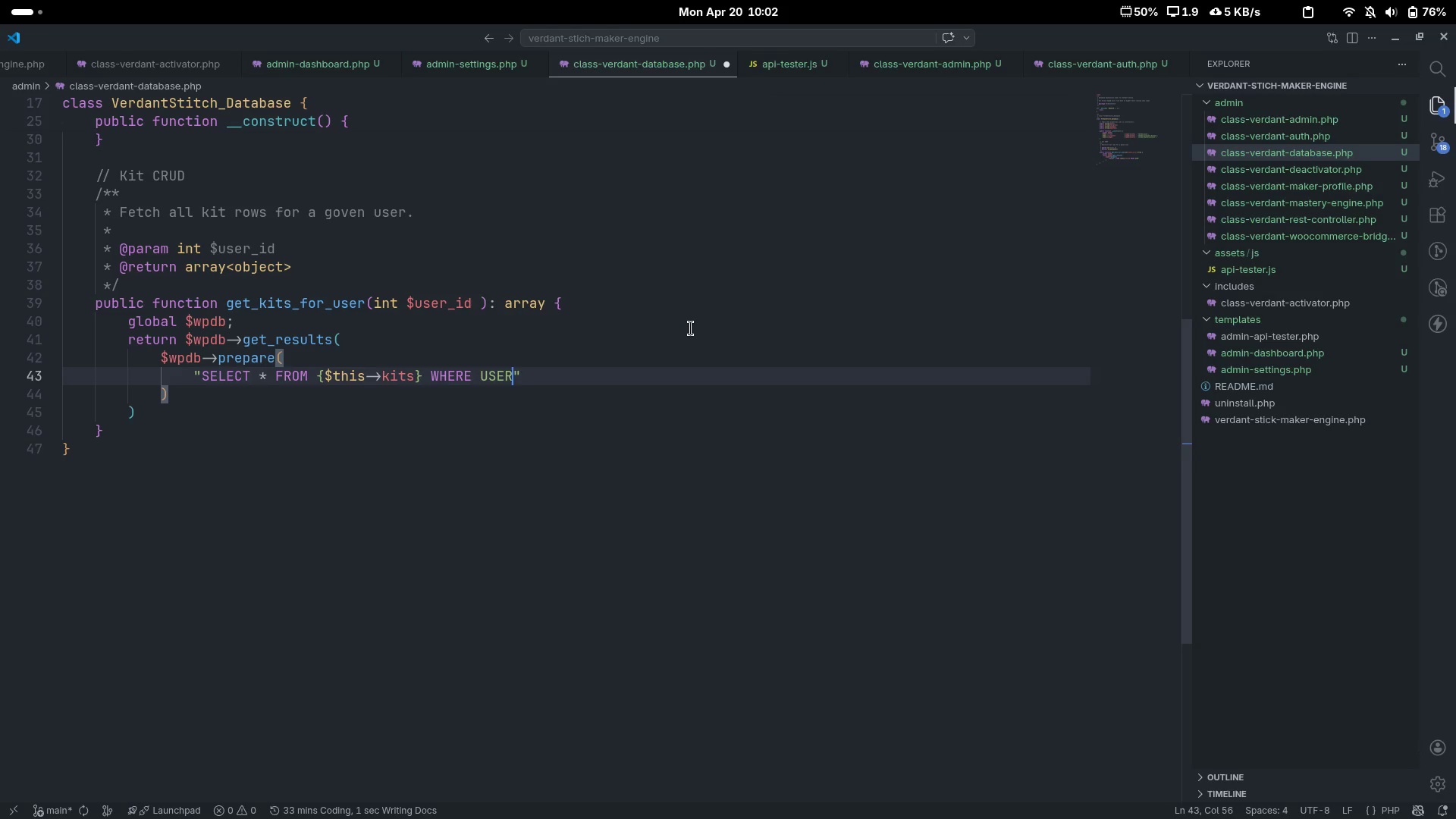 
key(Control+ControlLeft)
 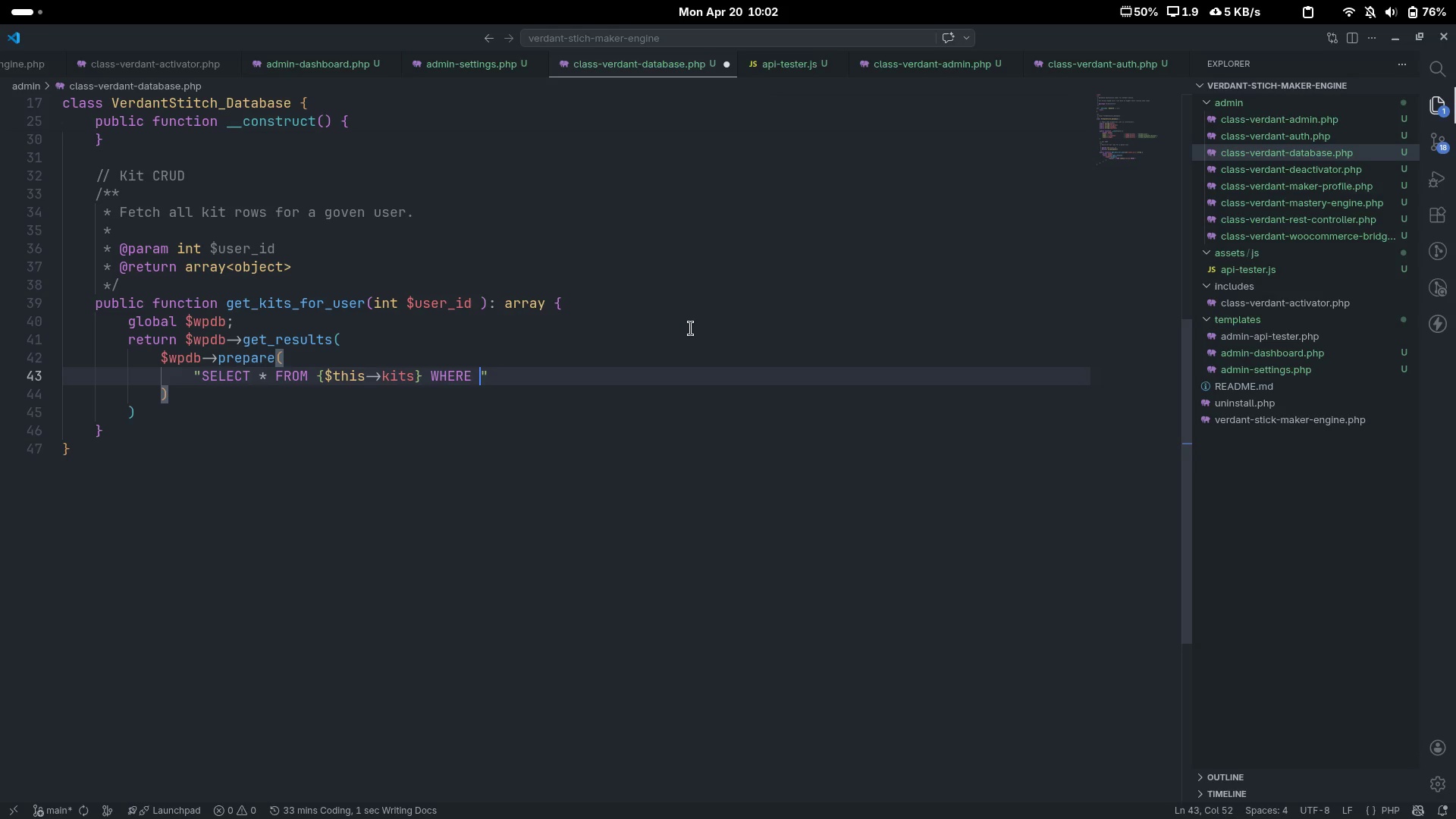 
key(Control+Backspace)
 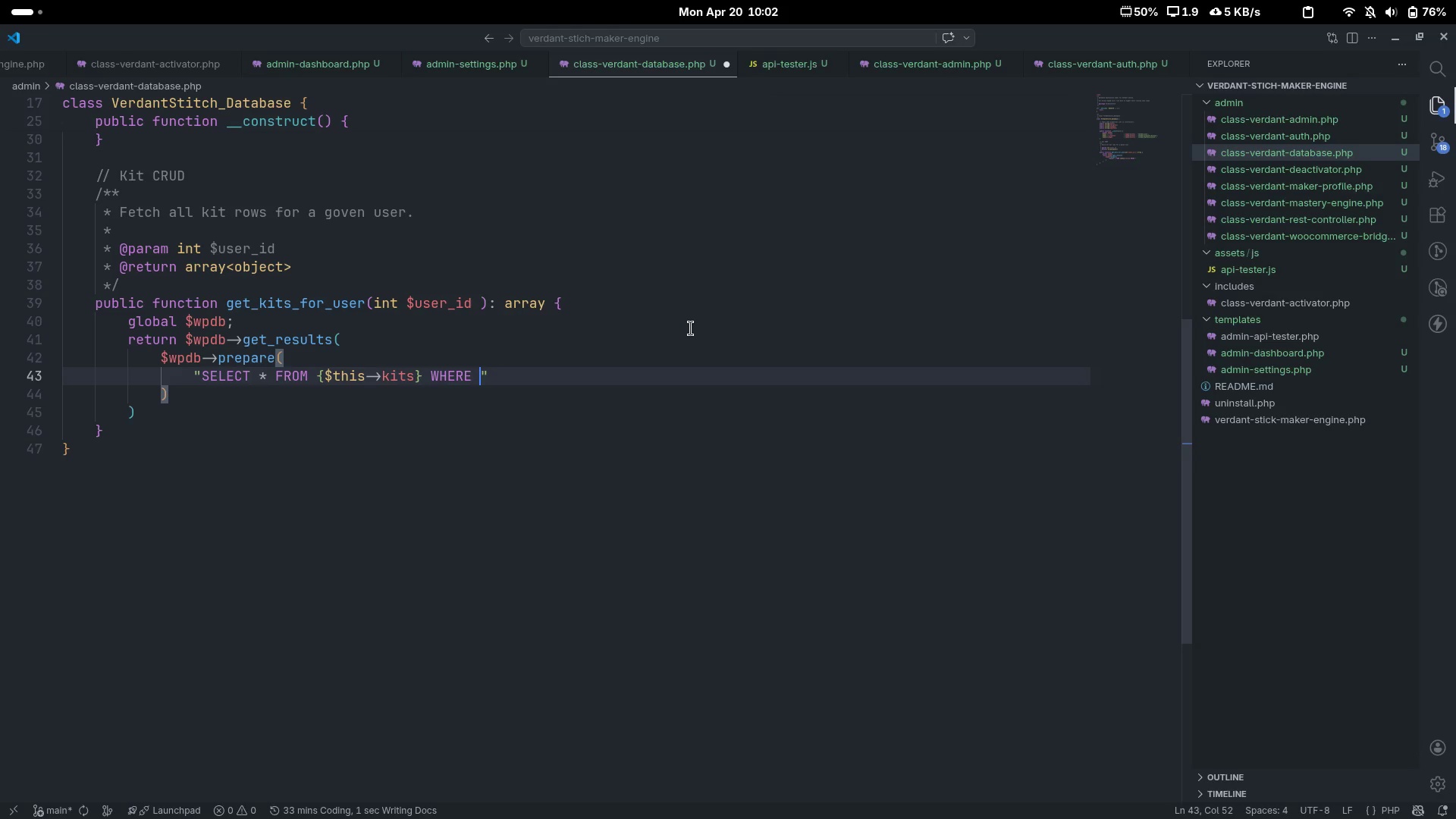 
type(user_d)
key(Backspace)
type(id = %d ORDER BY created_at DESC)
 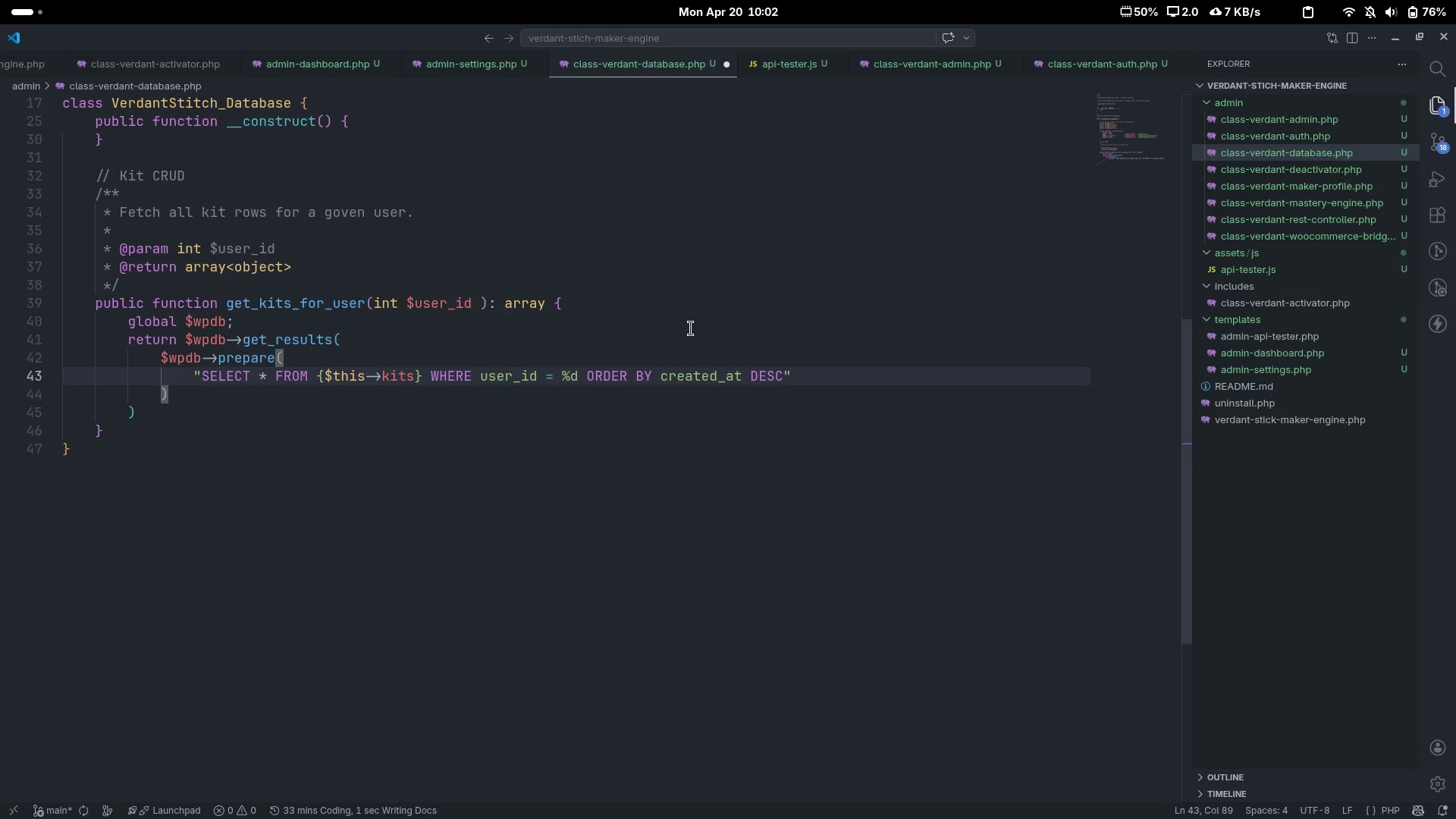 
key(ArrowRight)
 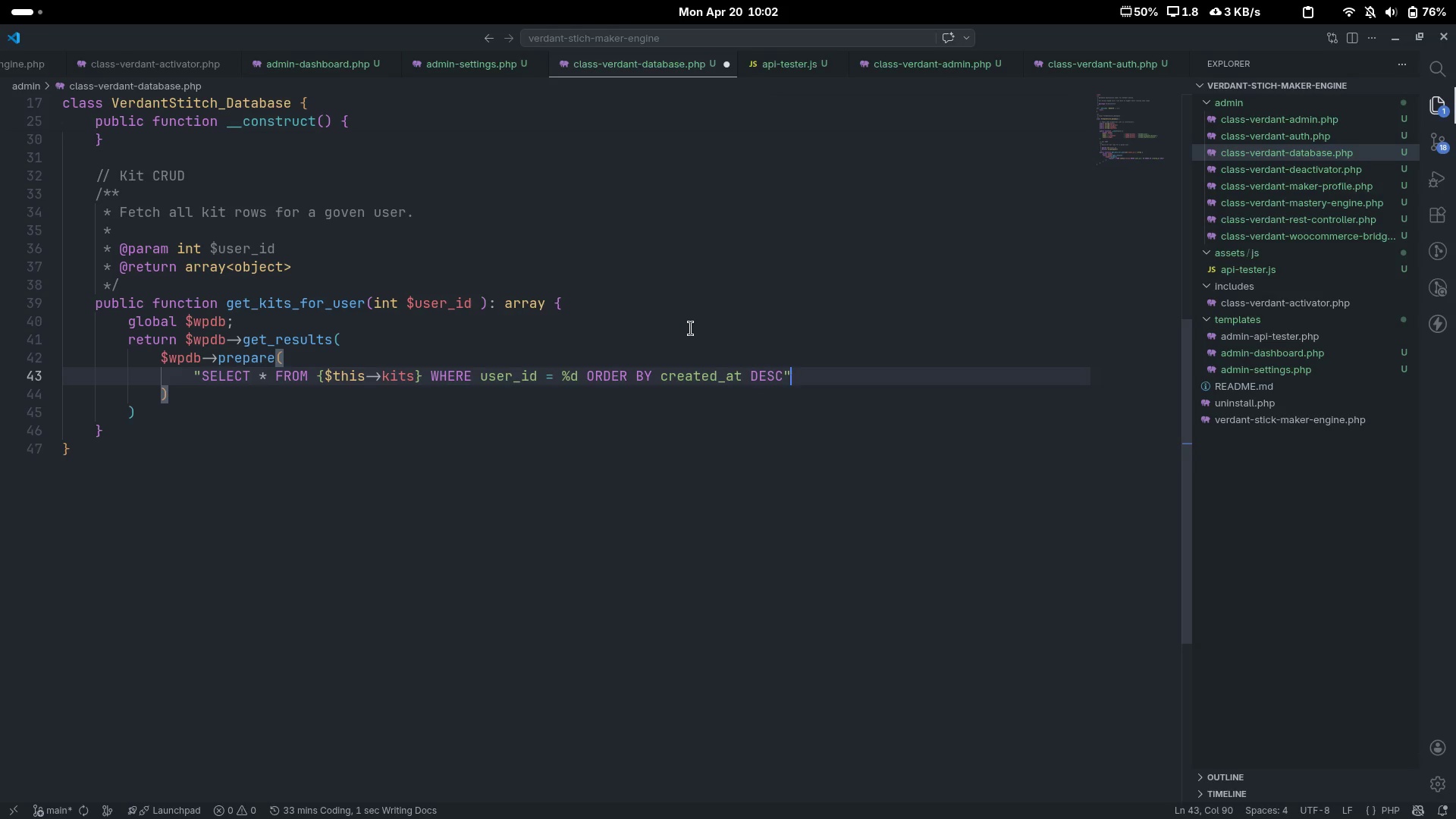 
key(Comma)
 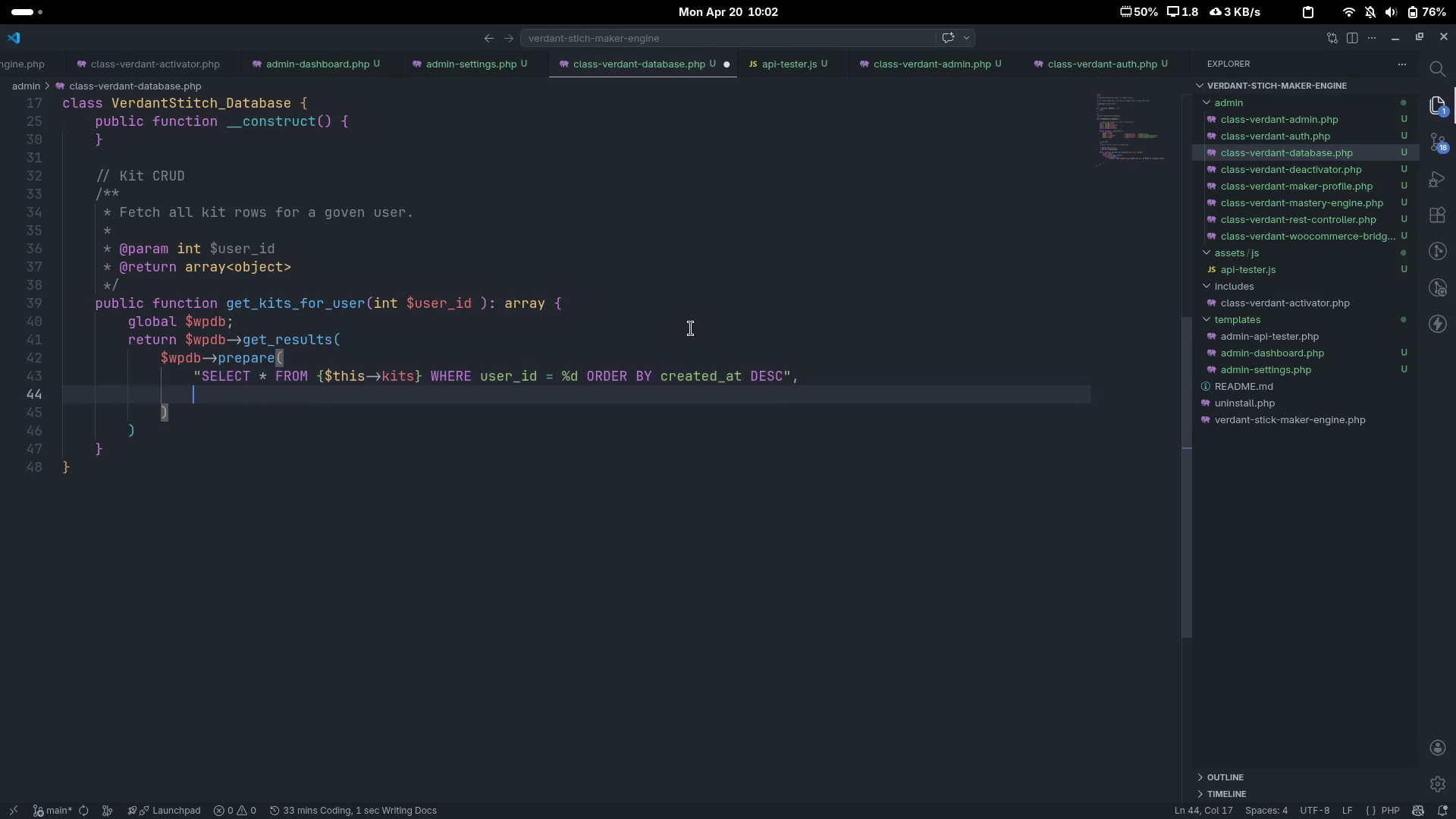 
key(Enter)
 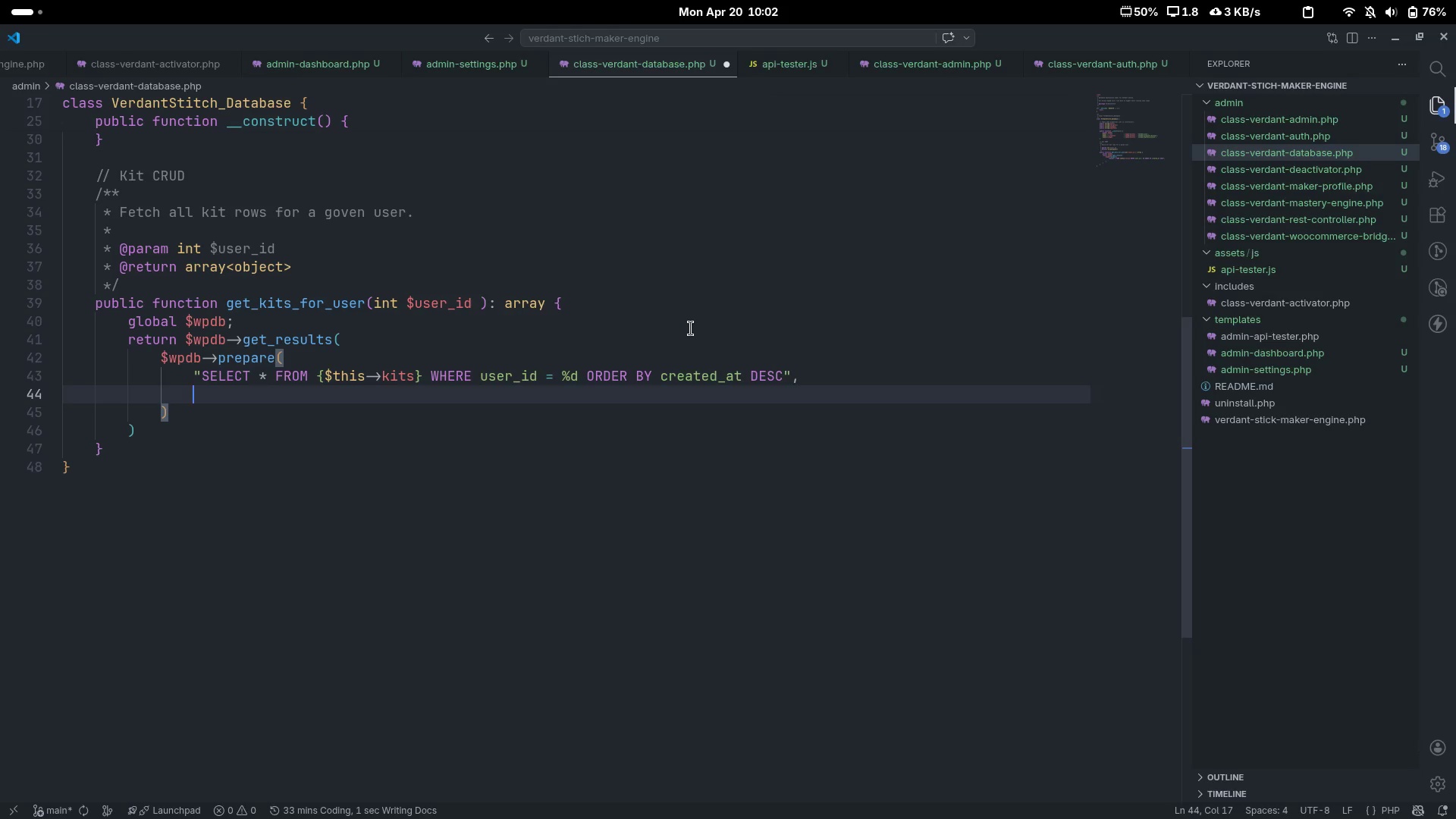 
type($user)
key(Tab)
 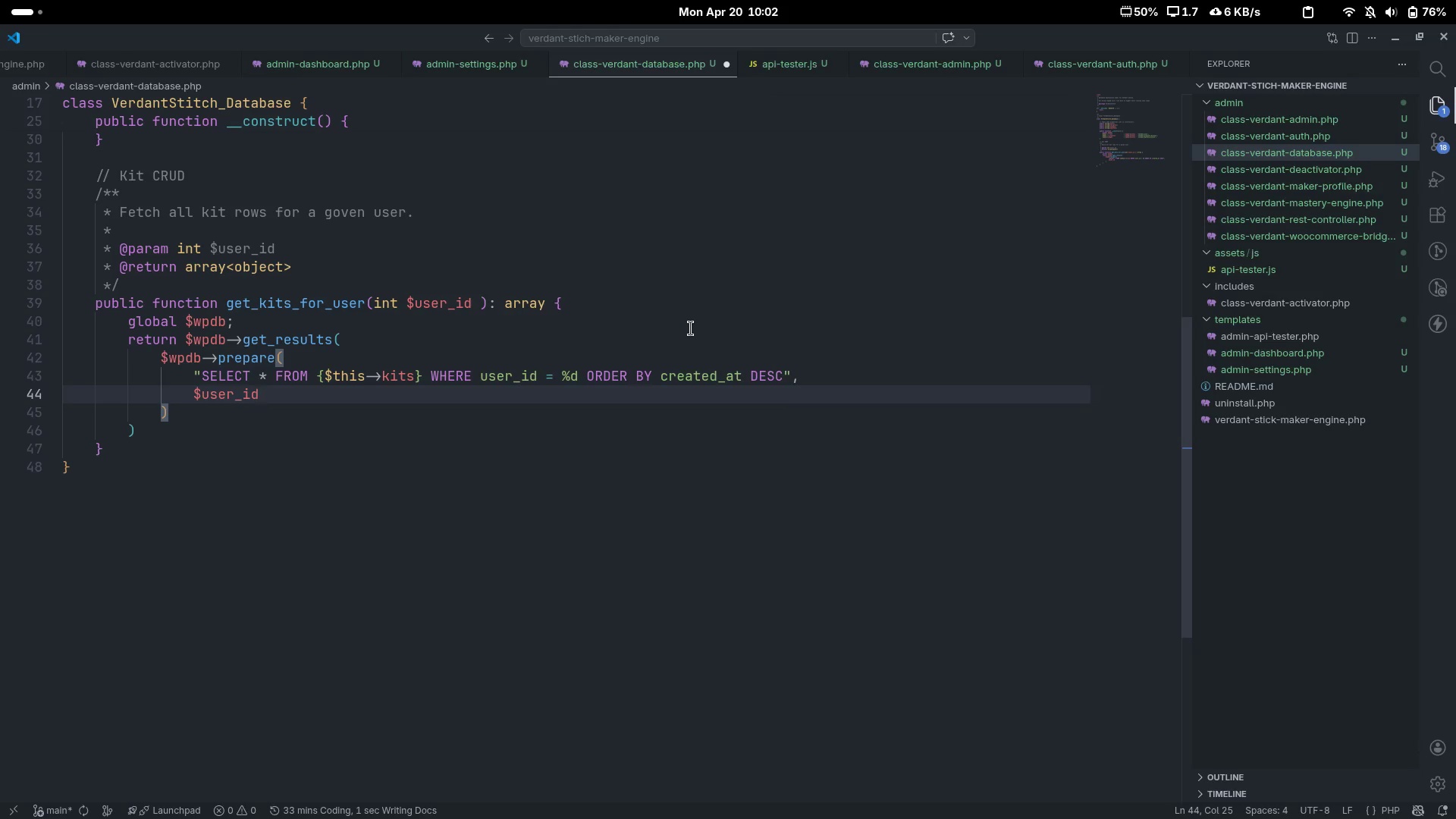 
key(ArrowDown)
 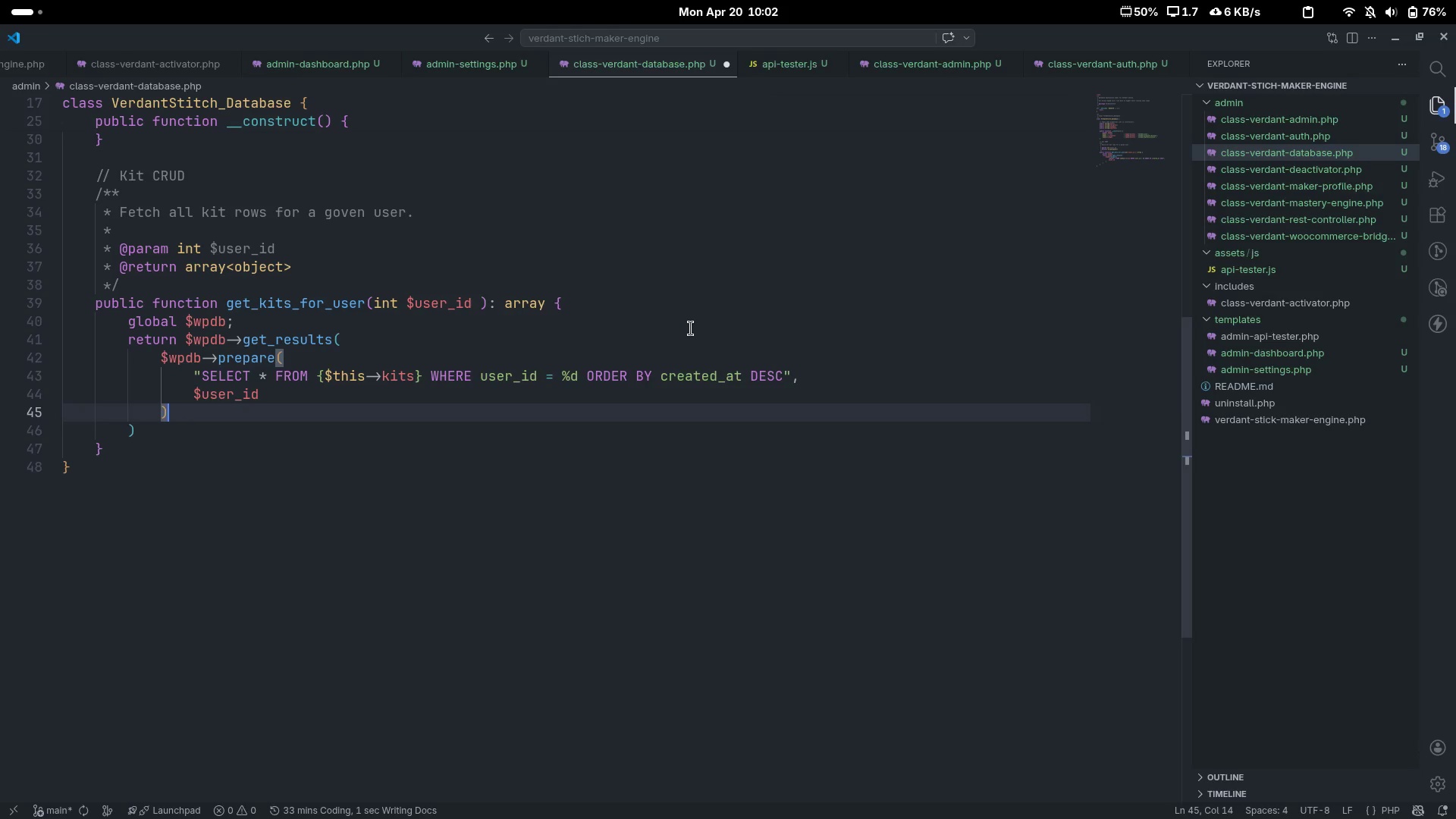 
key(ArrowDown)
 